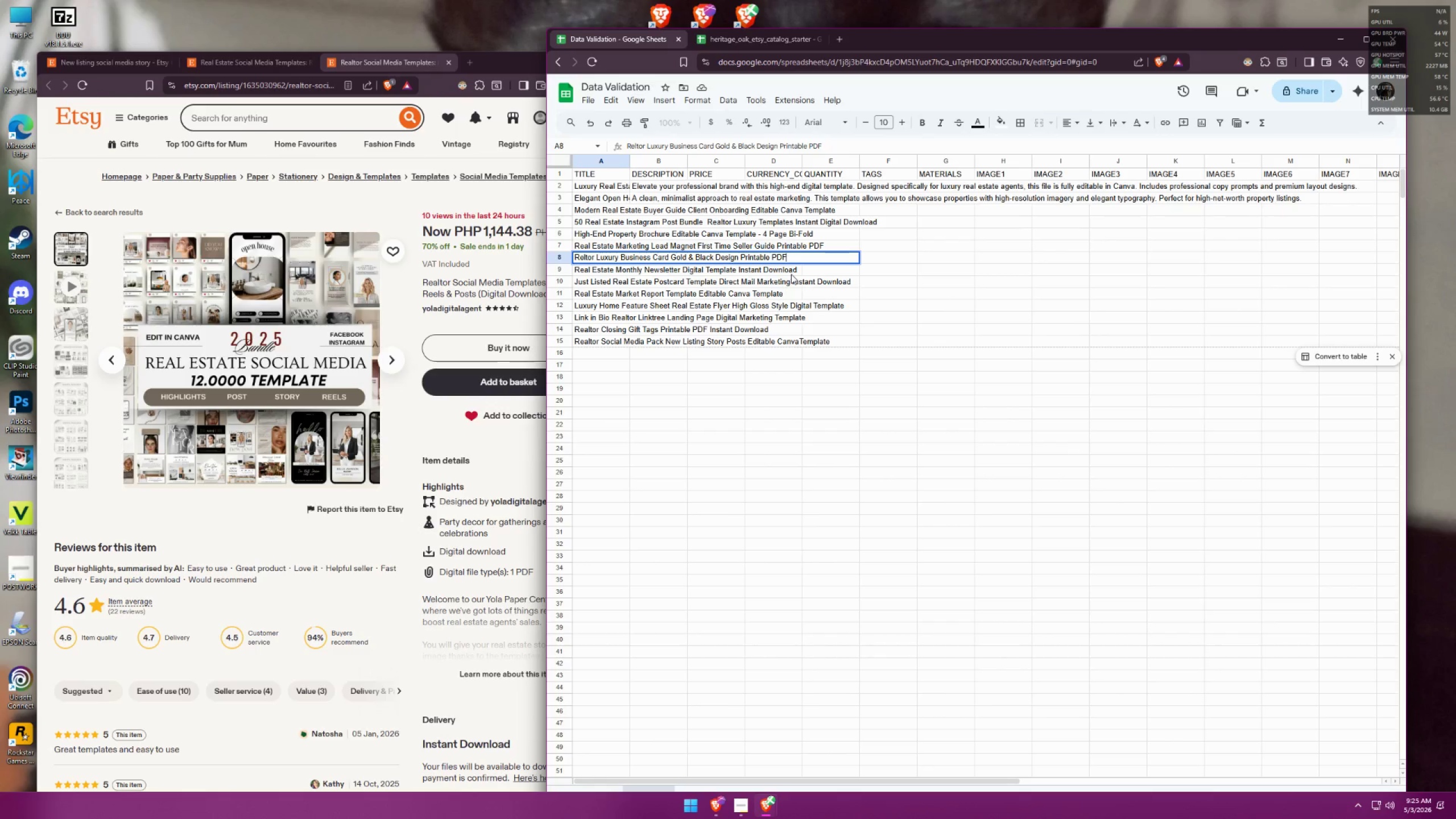 
left_click([822, 278])
 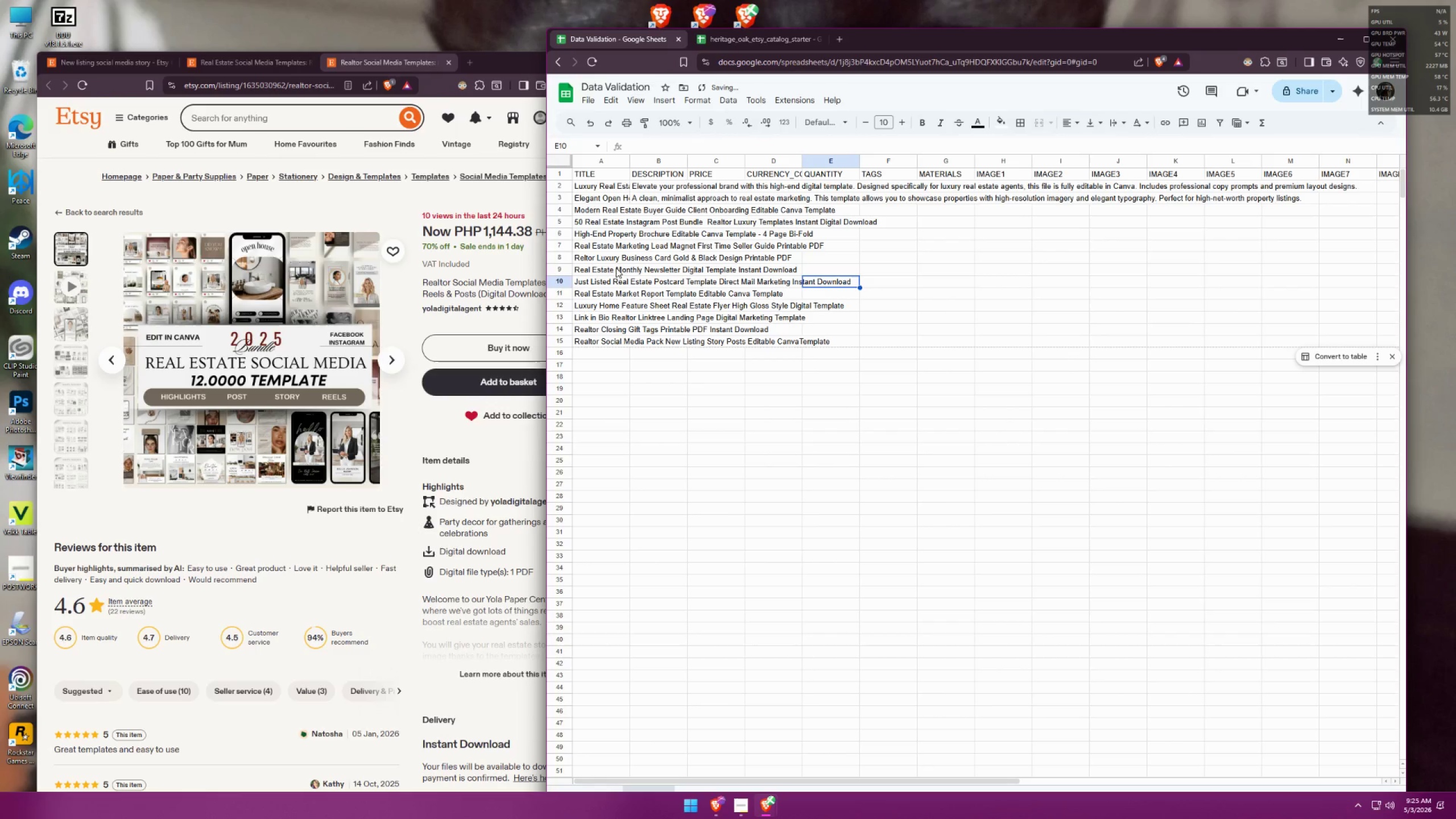 
left_click([590, 267])
 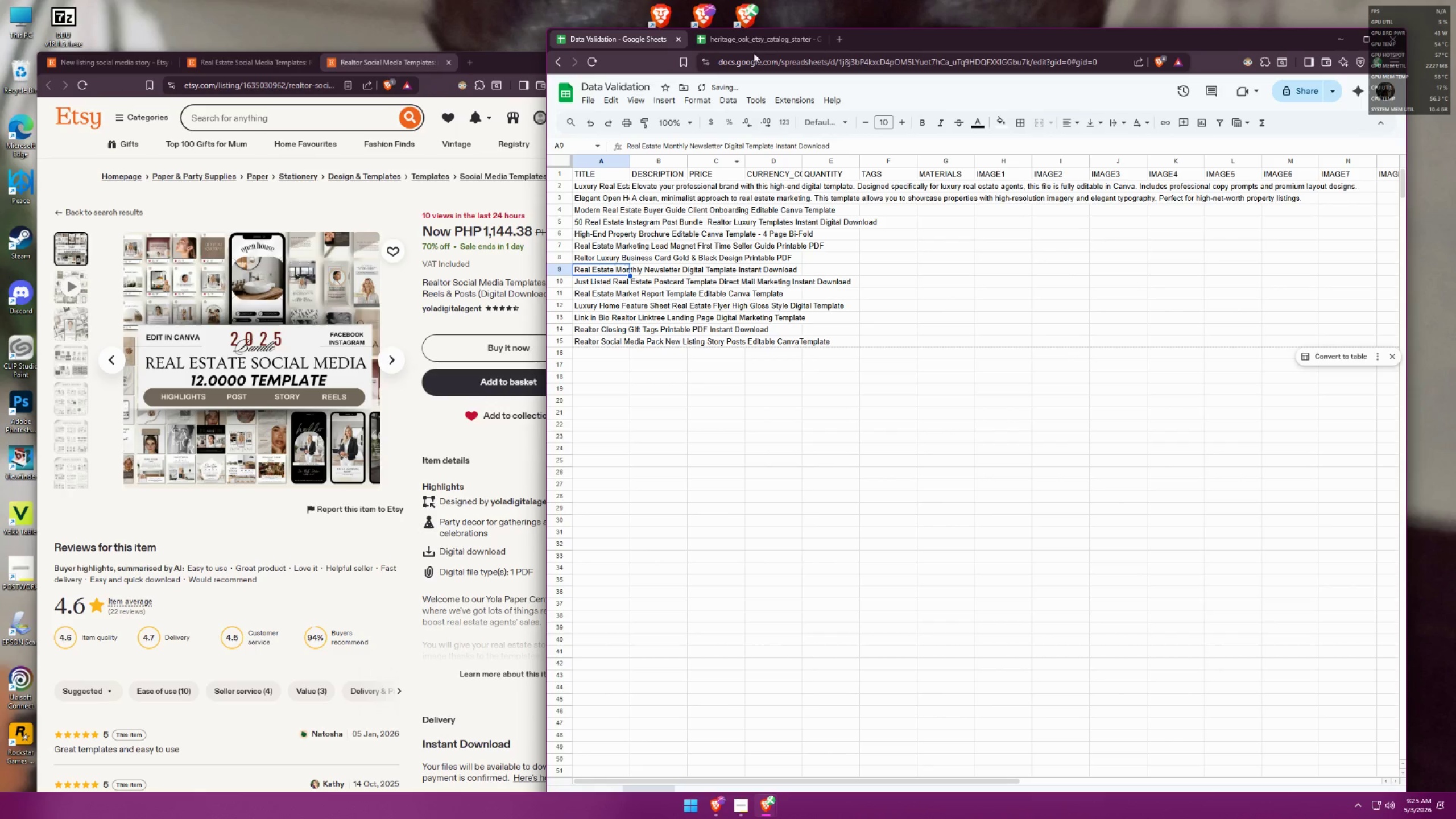 
left_click([751, 45])
 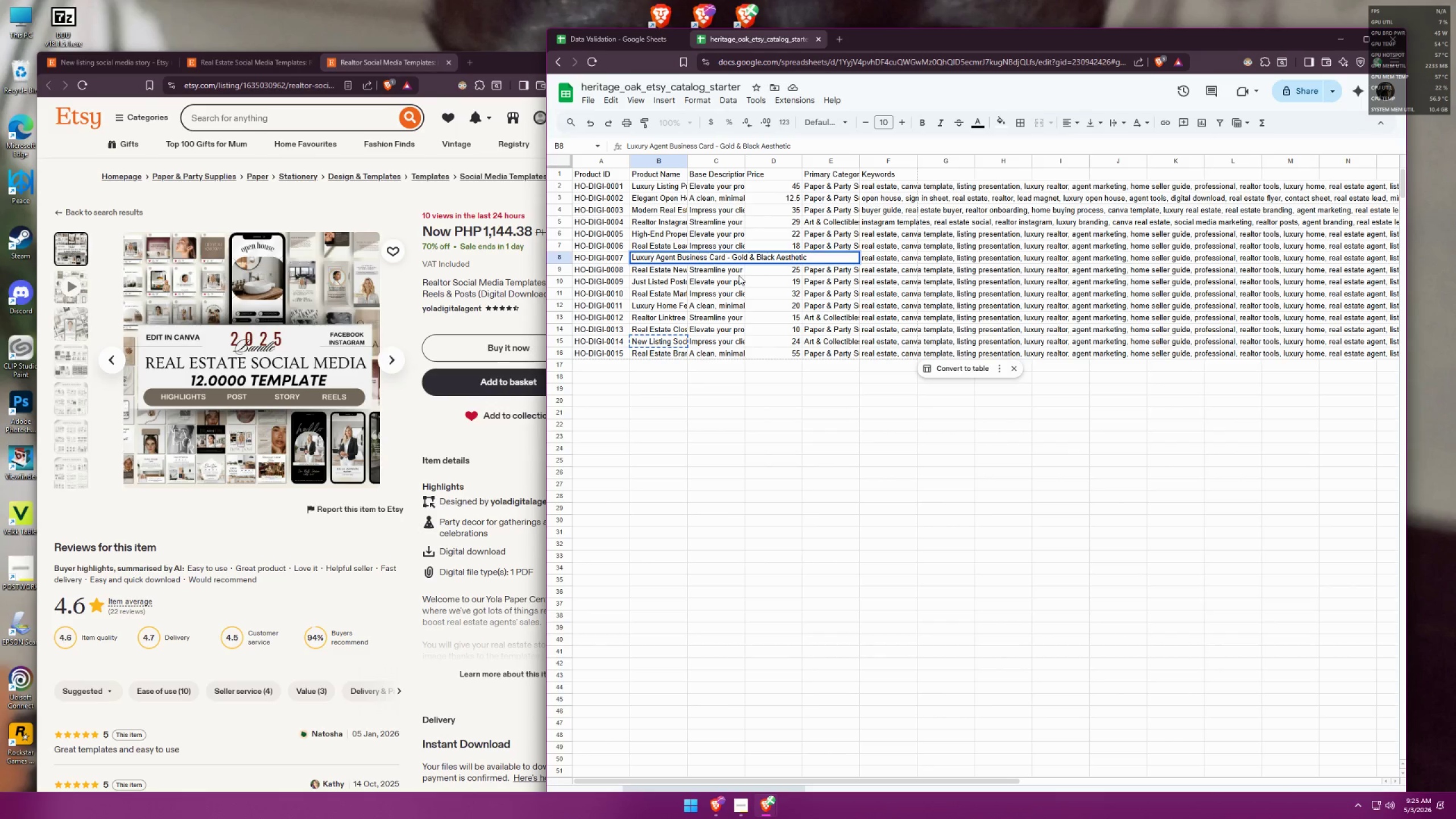 
left_click([748, 271])
 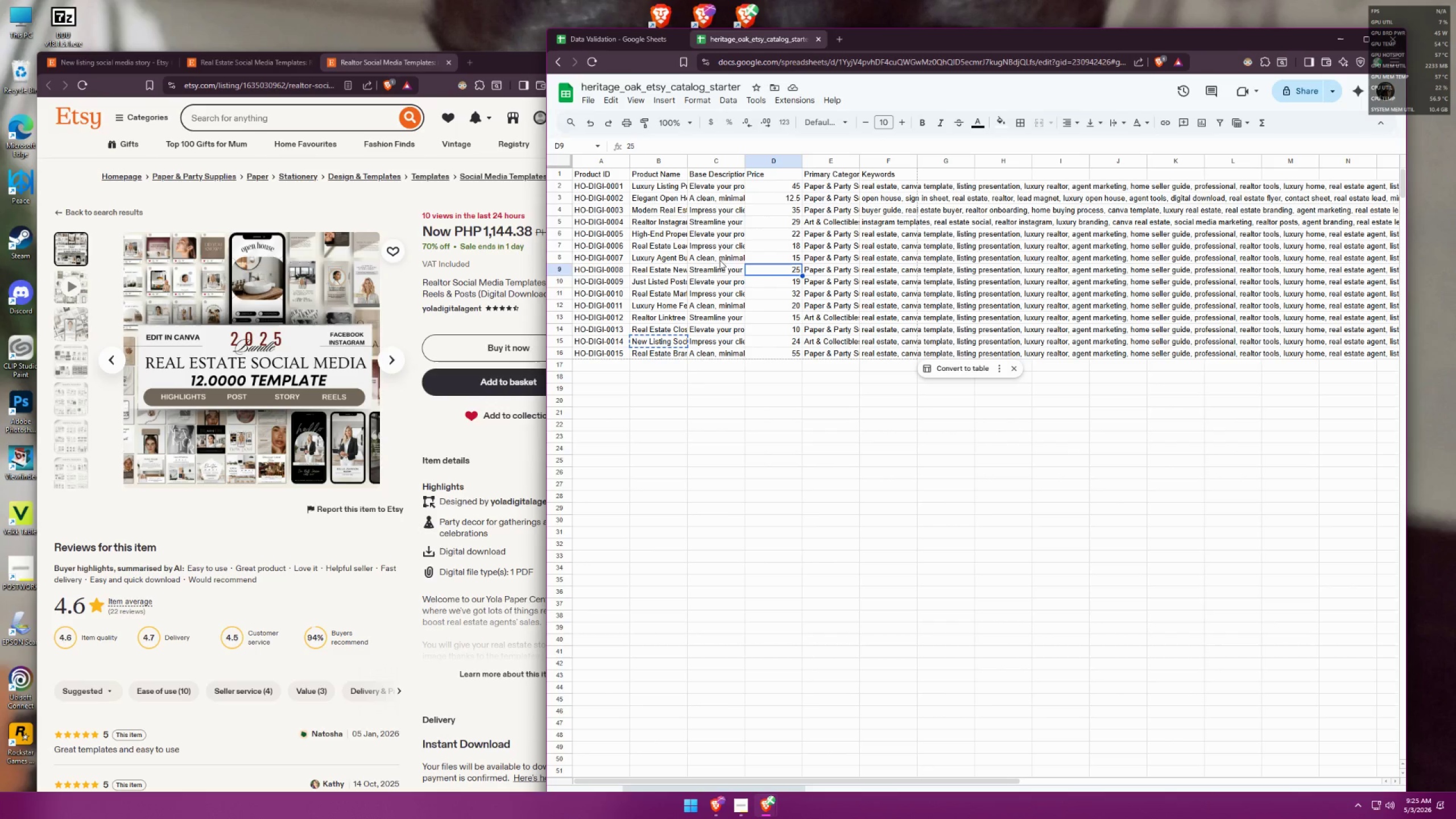 
triple_click([719, 258])
 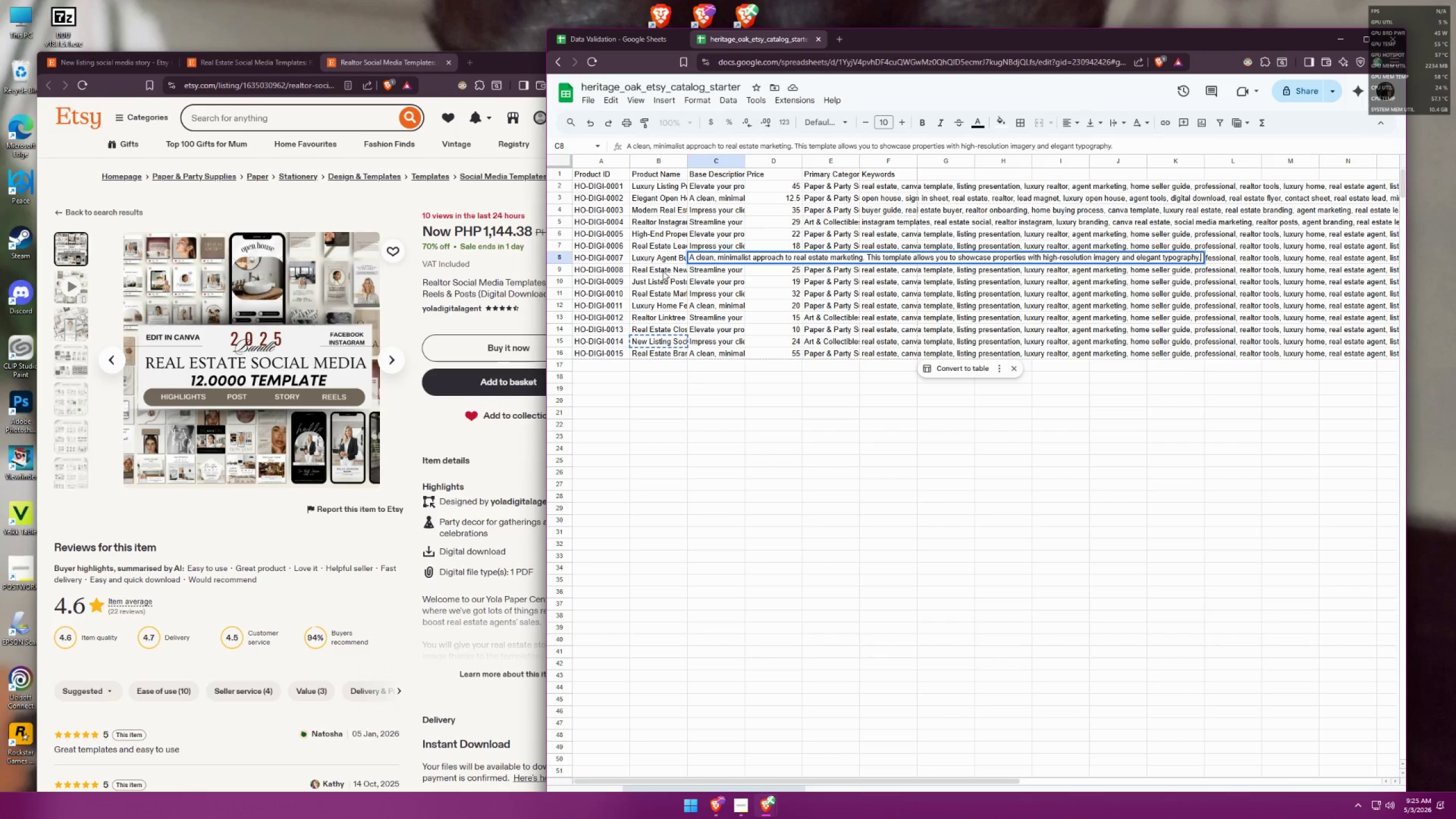 
double_click([705, 271])
 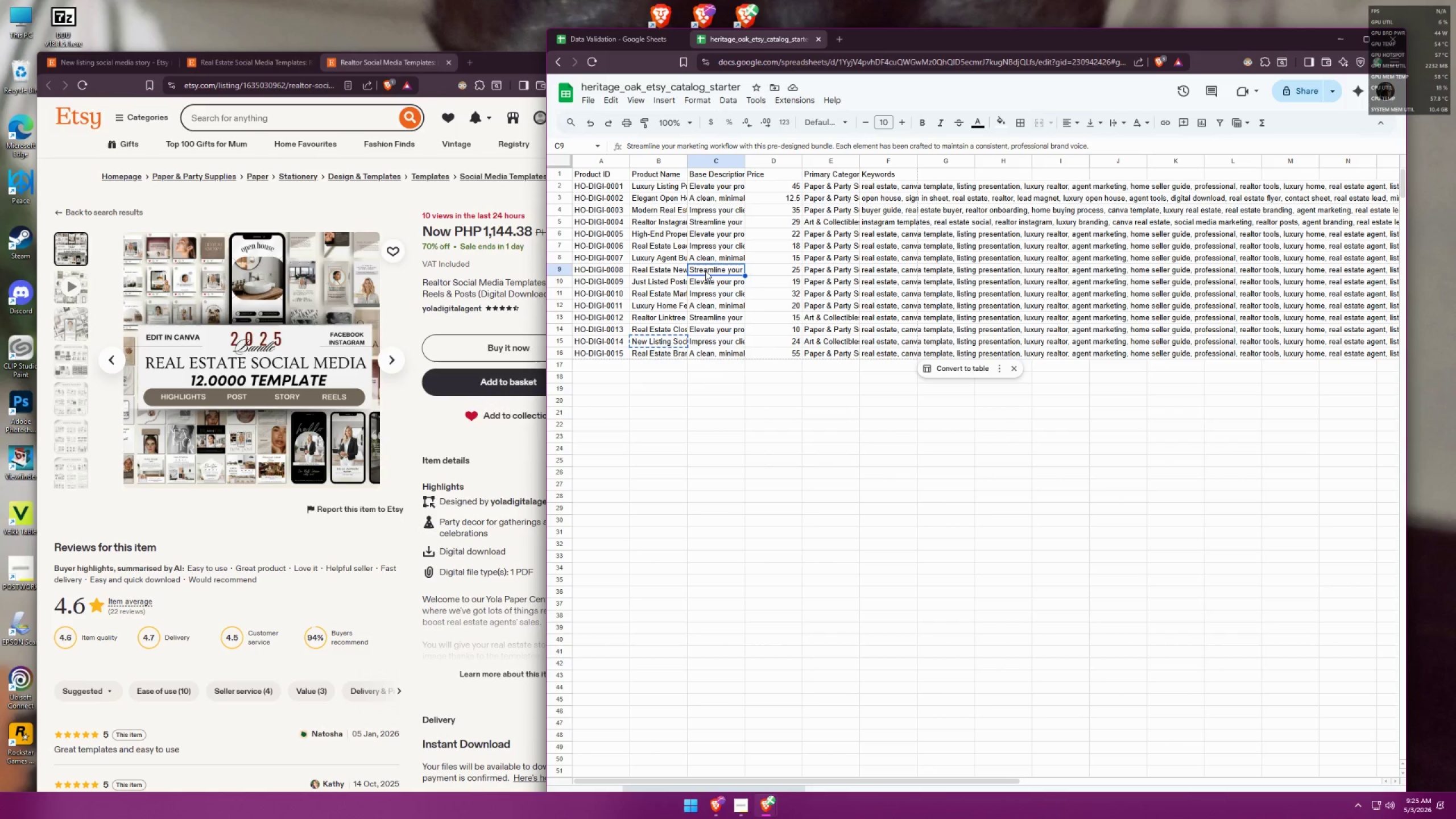 
triple_click([705, 271])
 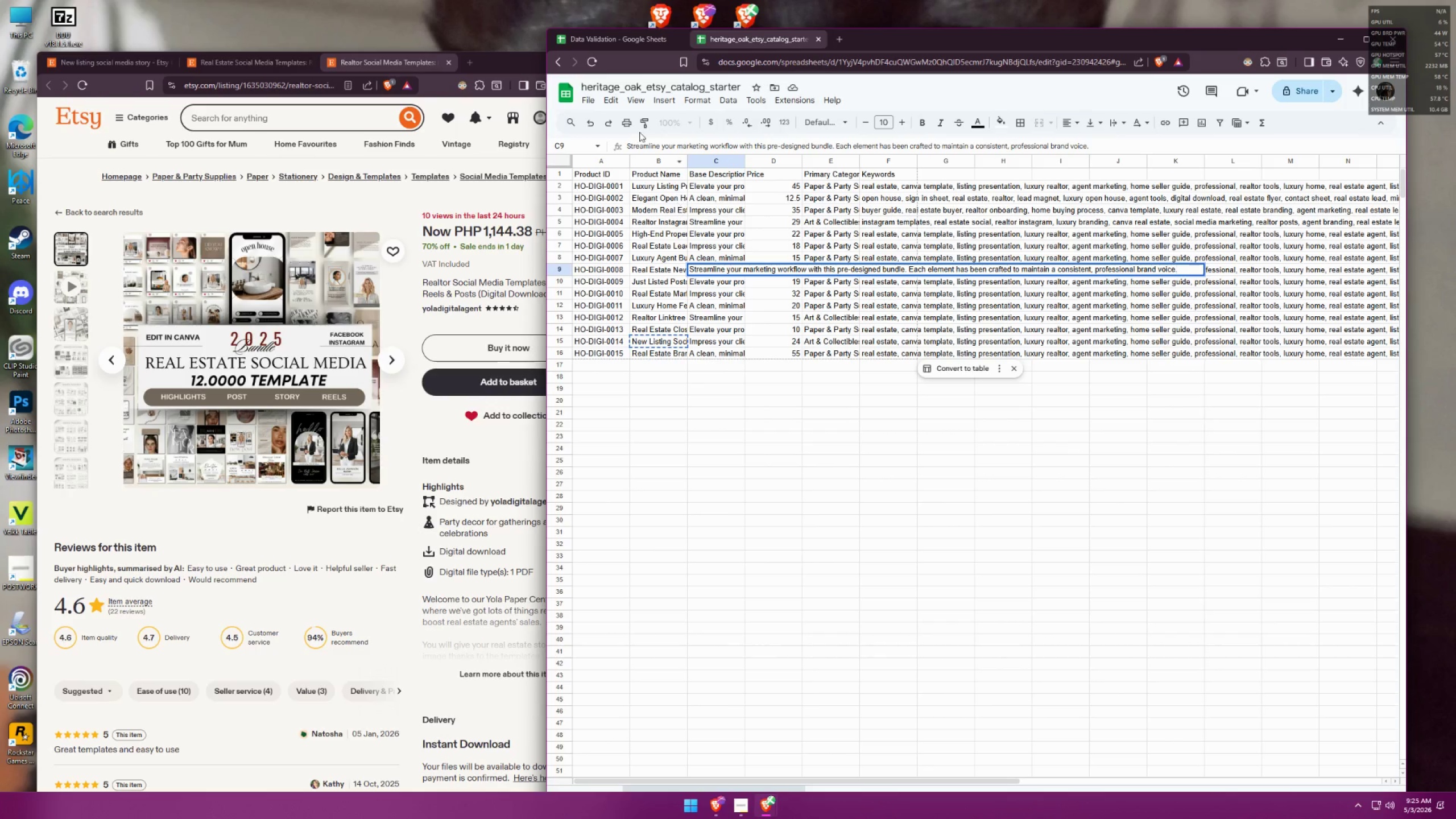 
left_click([630, 48])
 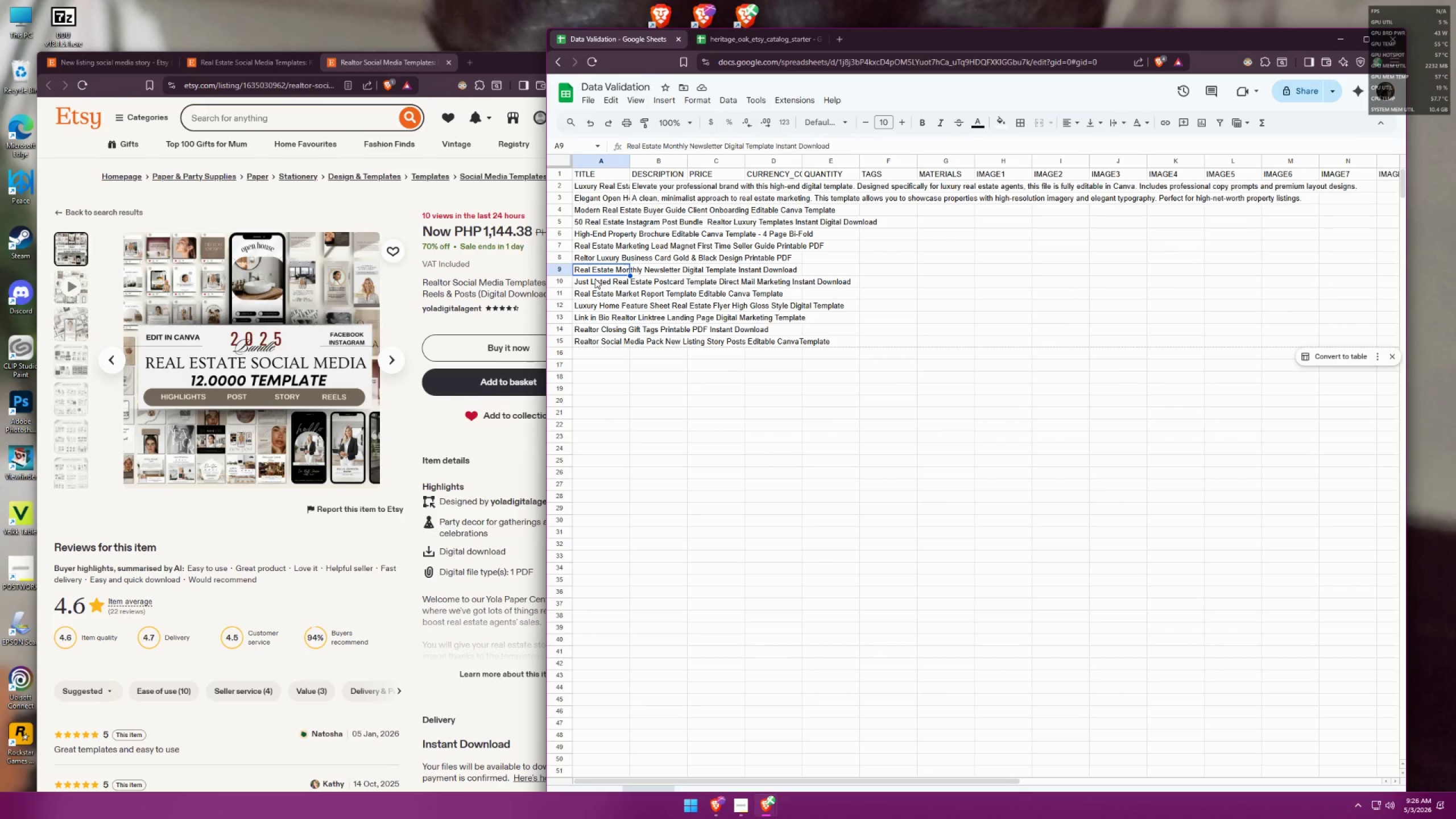 
double_click([595, 279])
 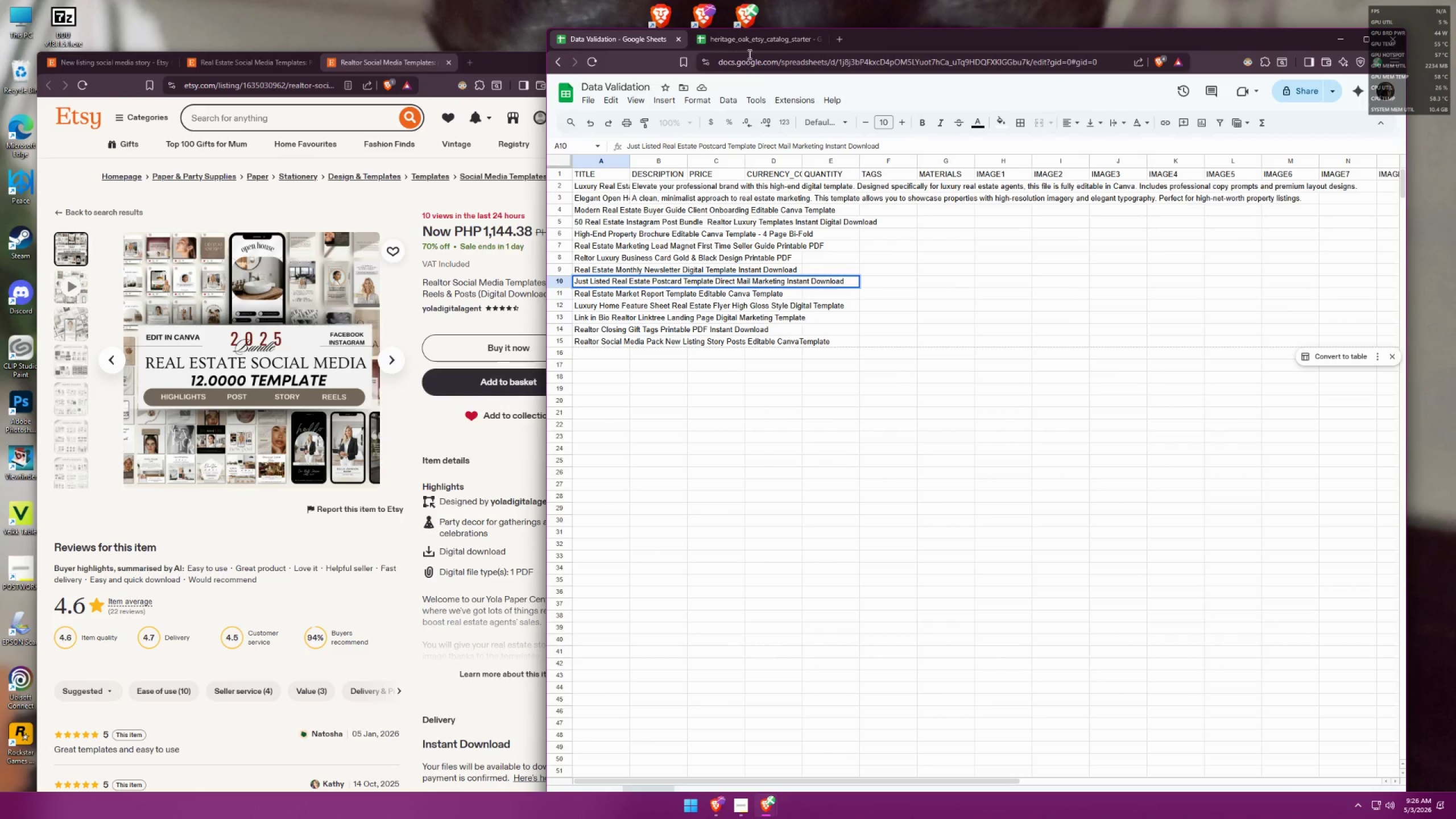 
left_click([749, 43])
 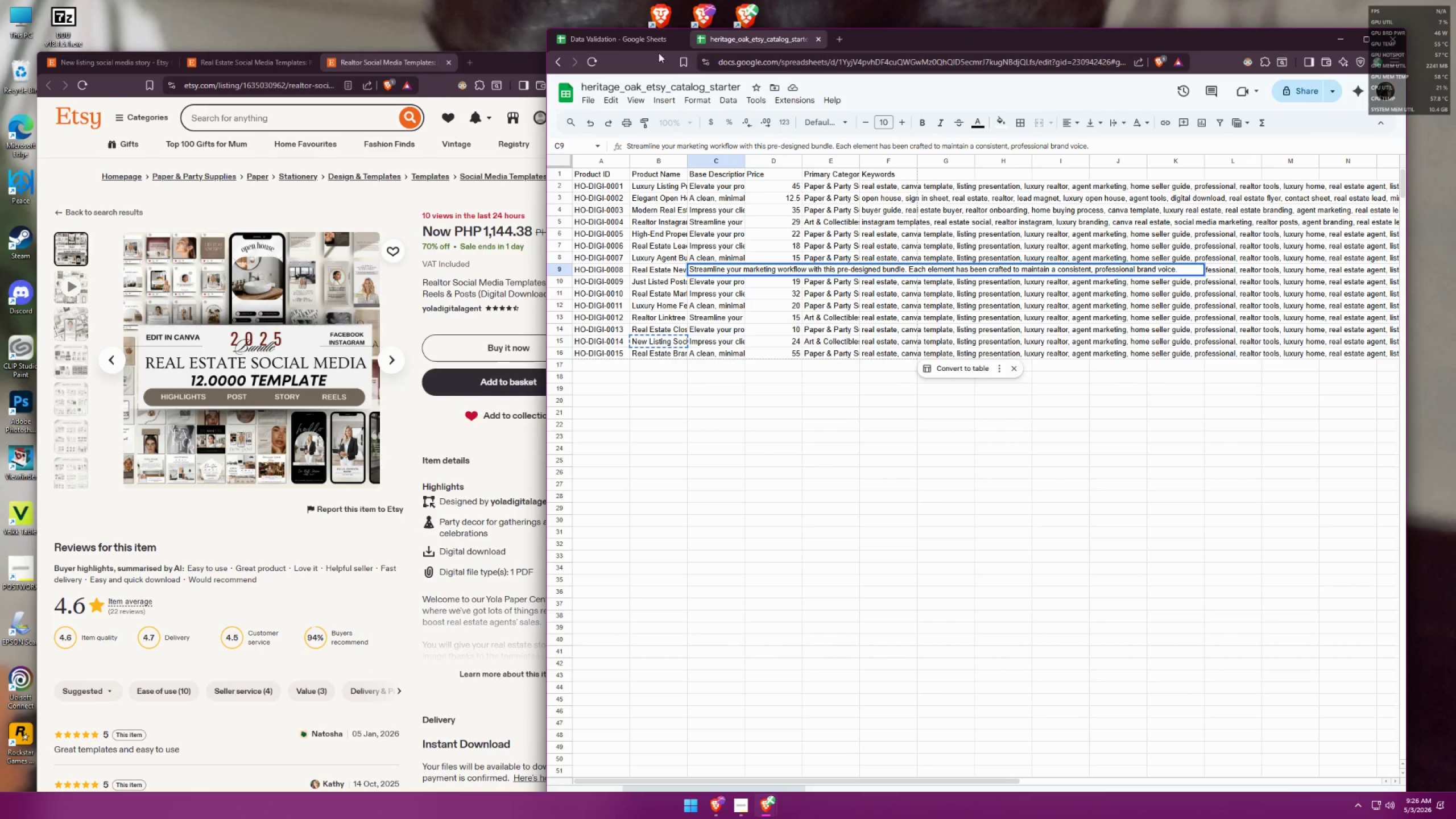 
left_click([630, 38])
 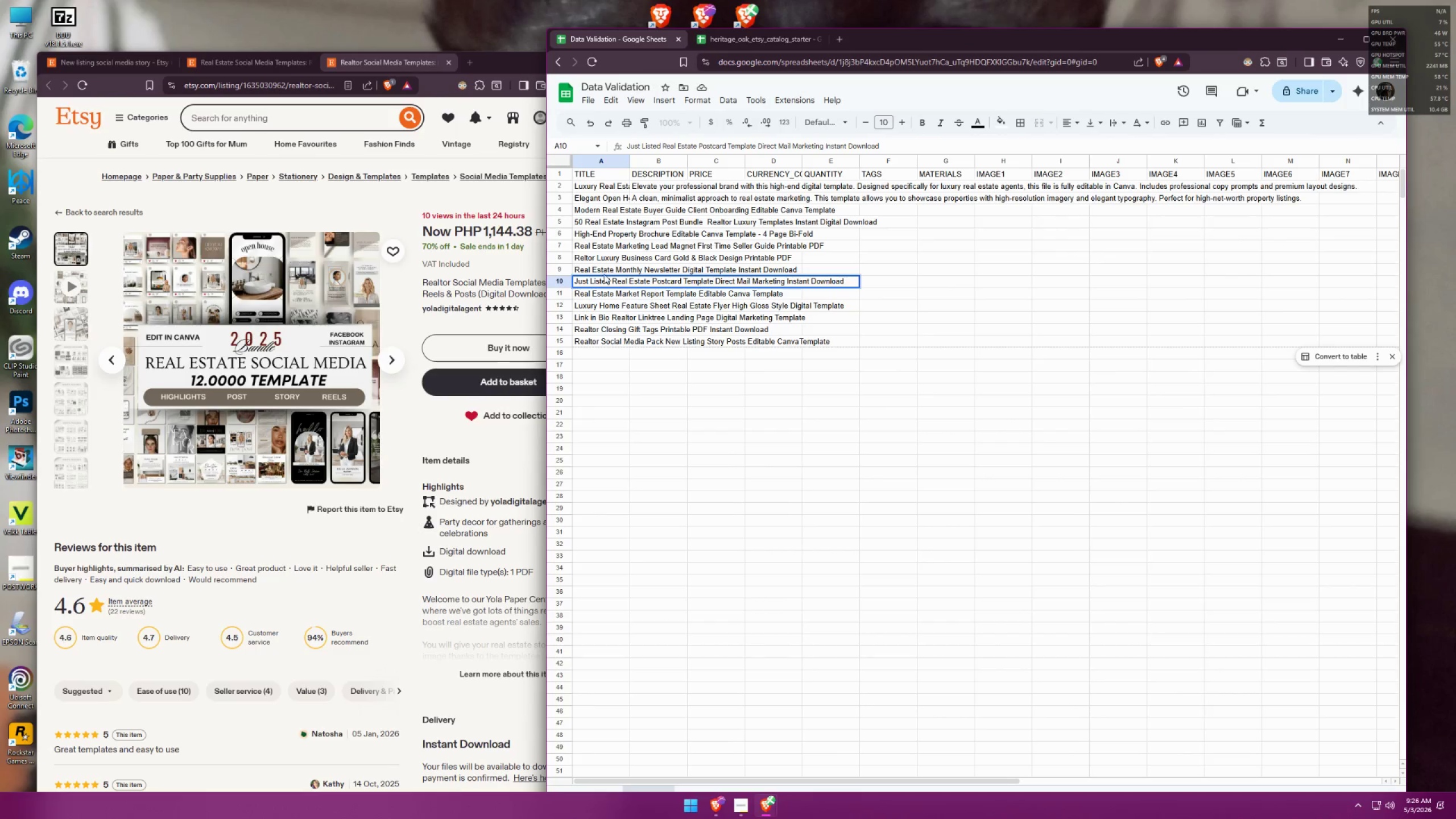 
double_click([606, 272])
 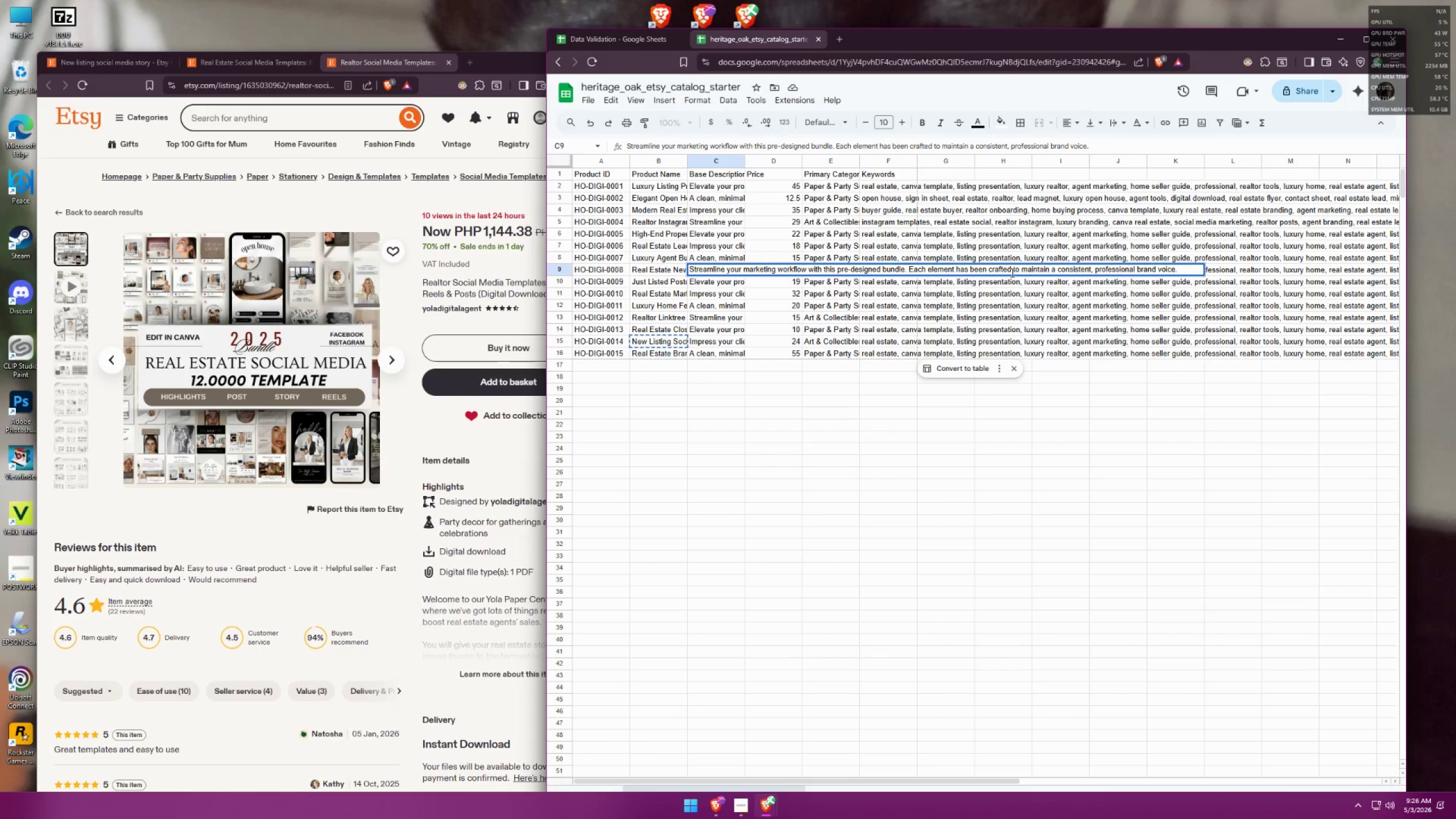 
wait(6.49)
 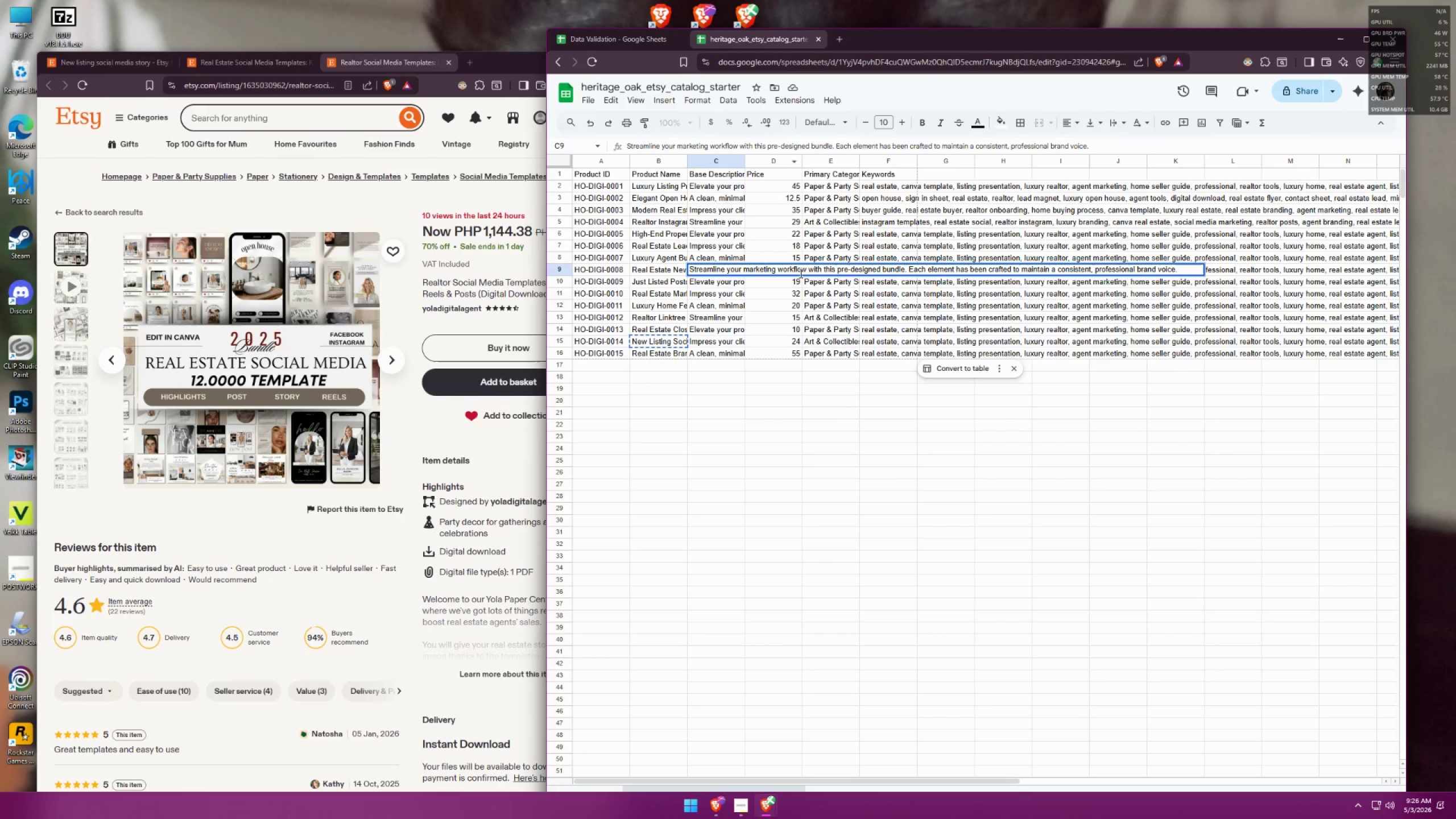 
left_click([628, 43])
 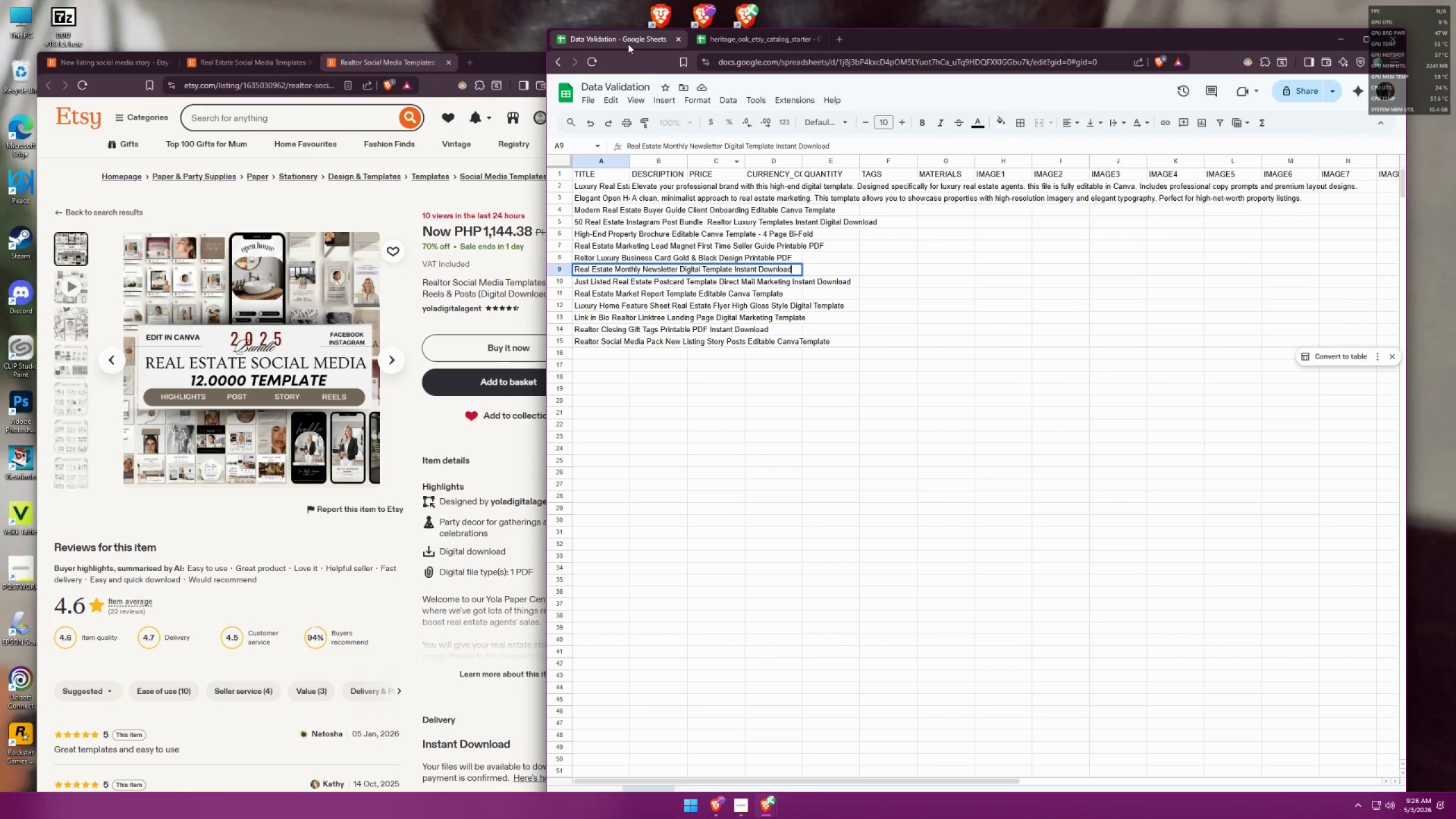 
left_click([717, 35])
 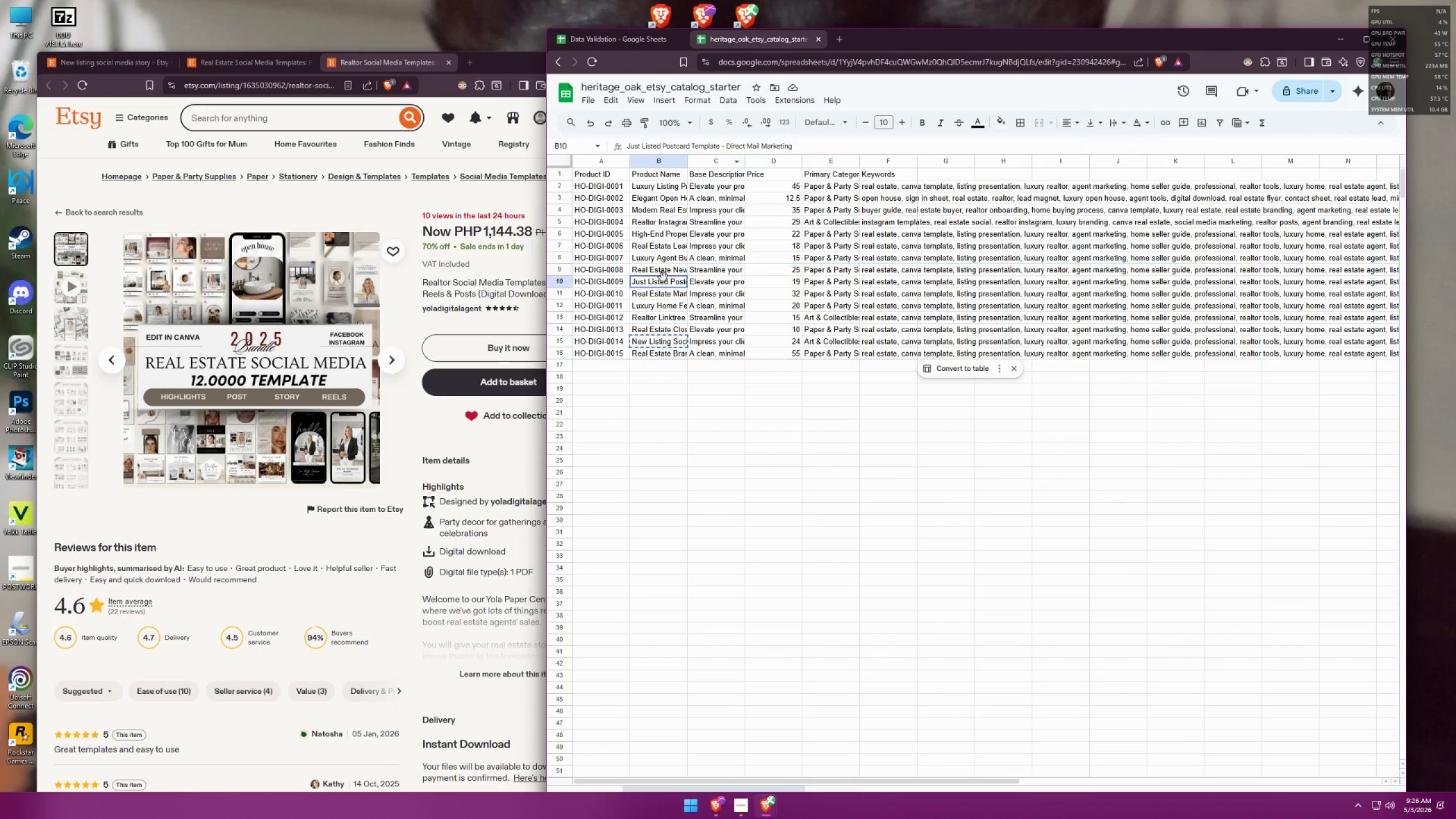 
double_click([667, 269])
 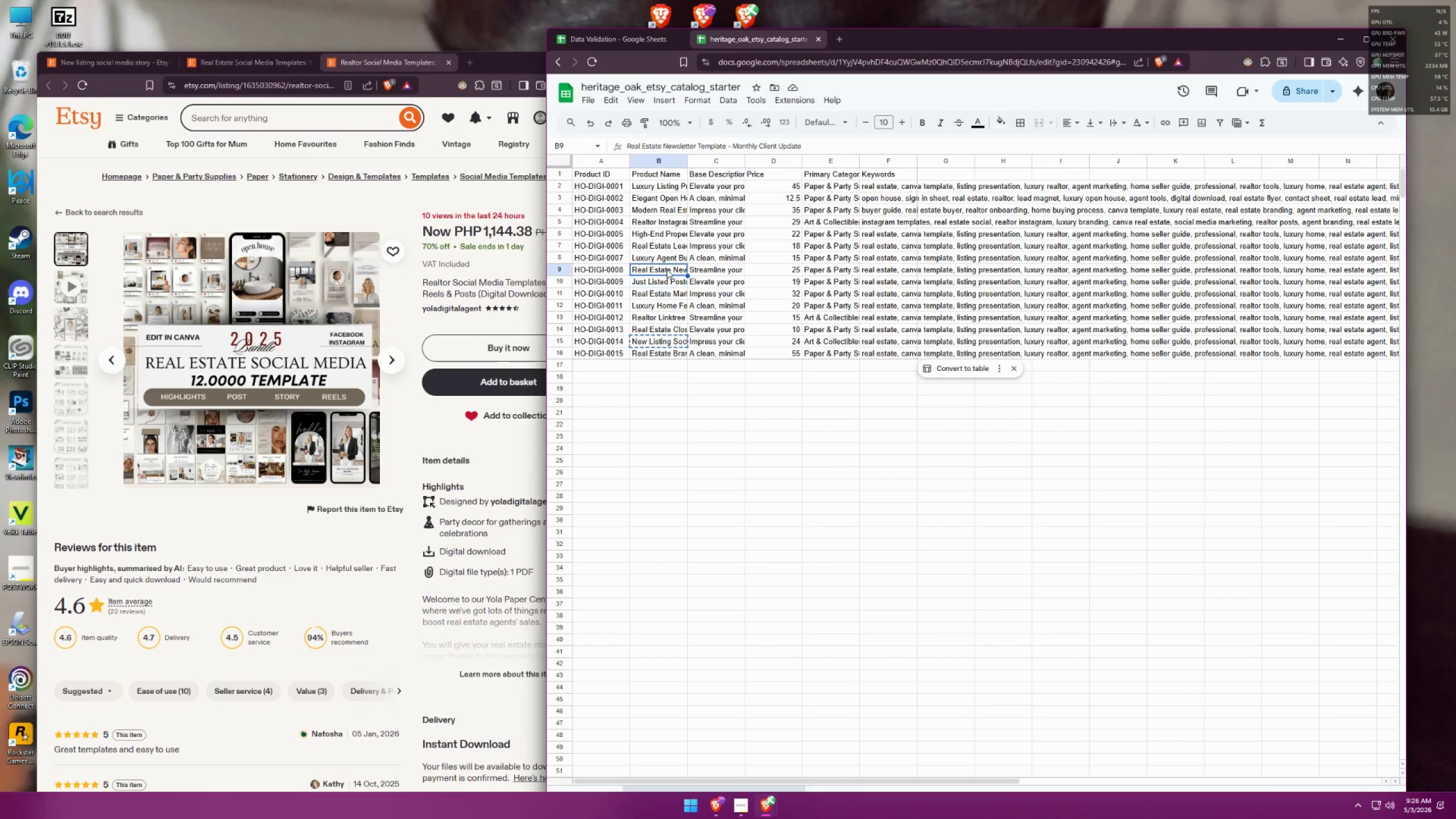 
triple_click([667, 269])
 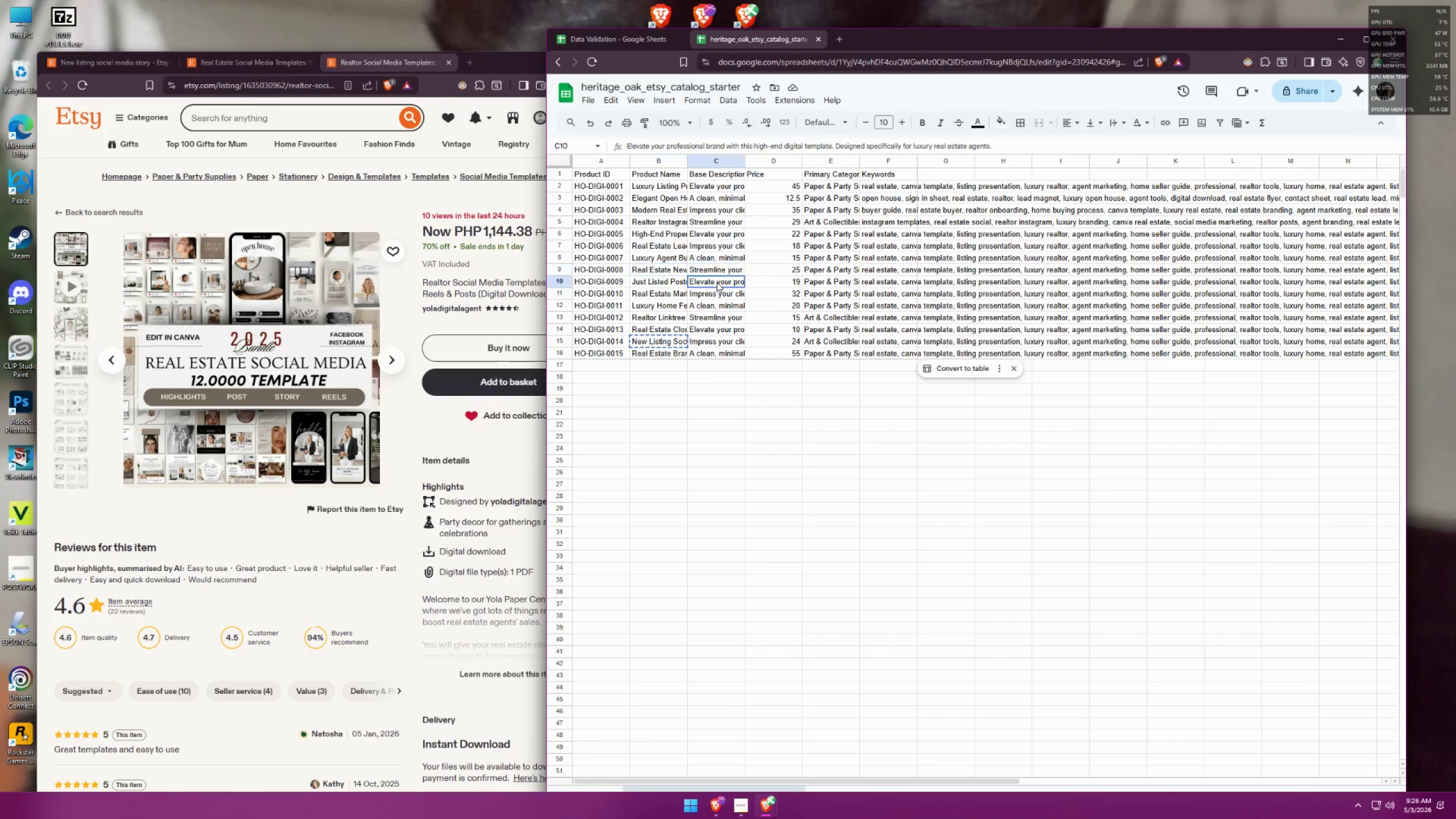 
double_click([720, 271])
 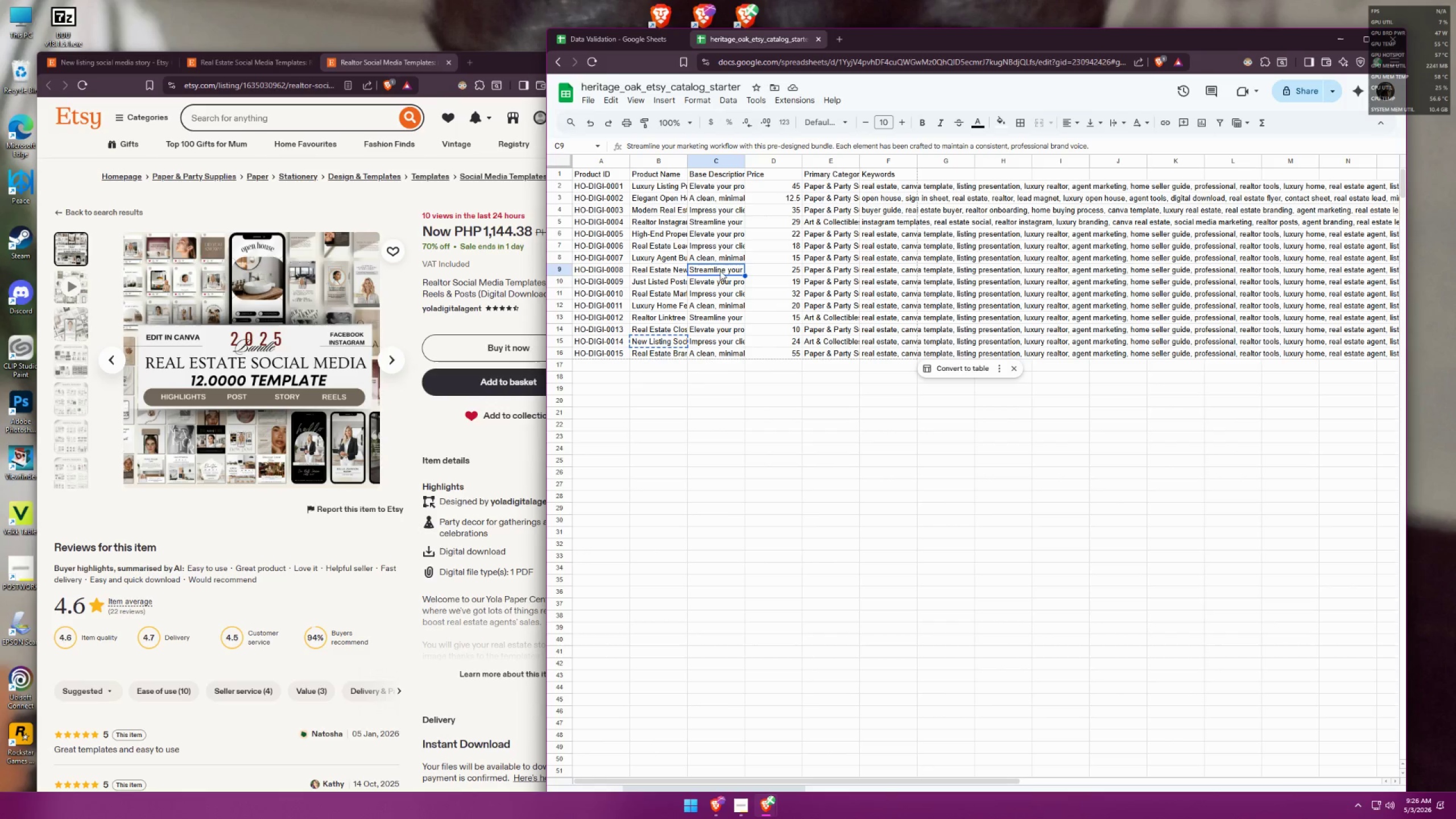 
triple_click([720, 271])
 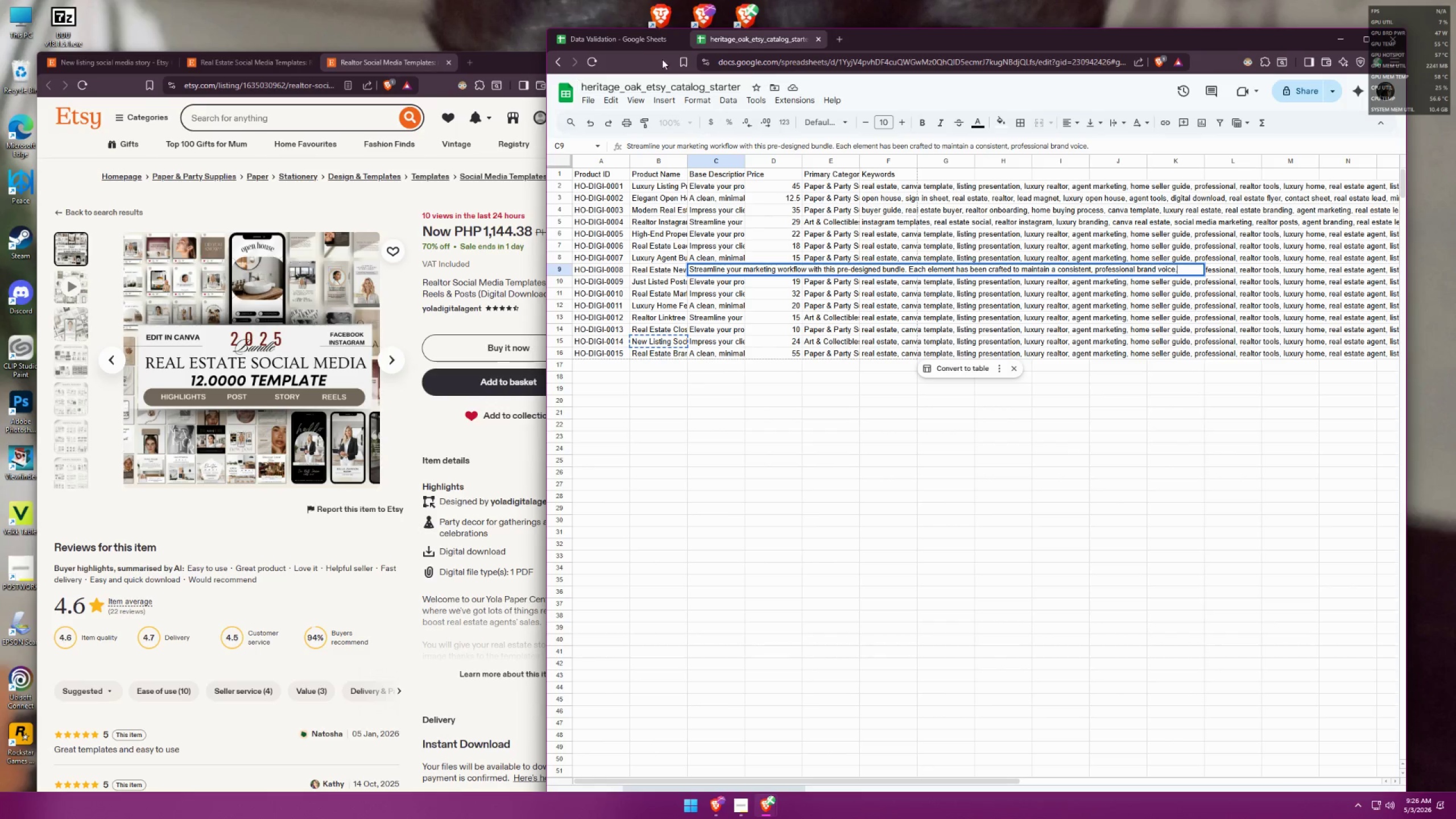 
left_click([640, 45])
 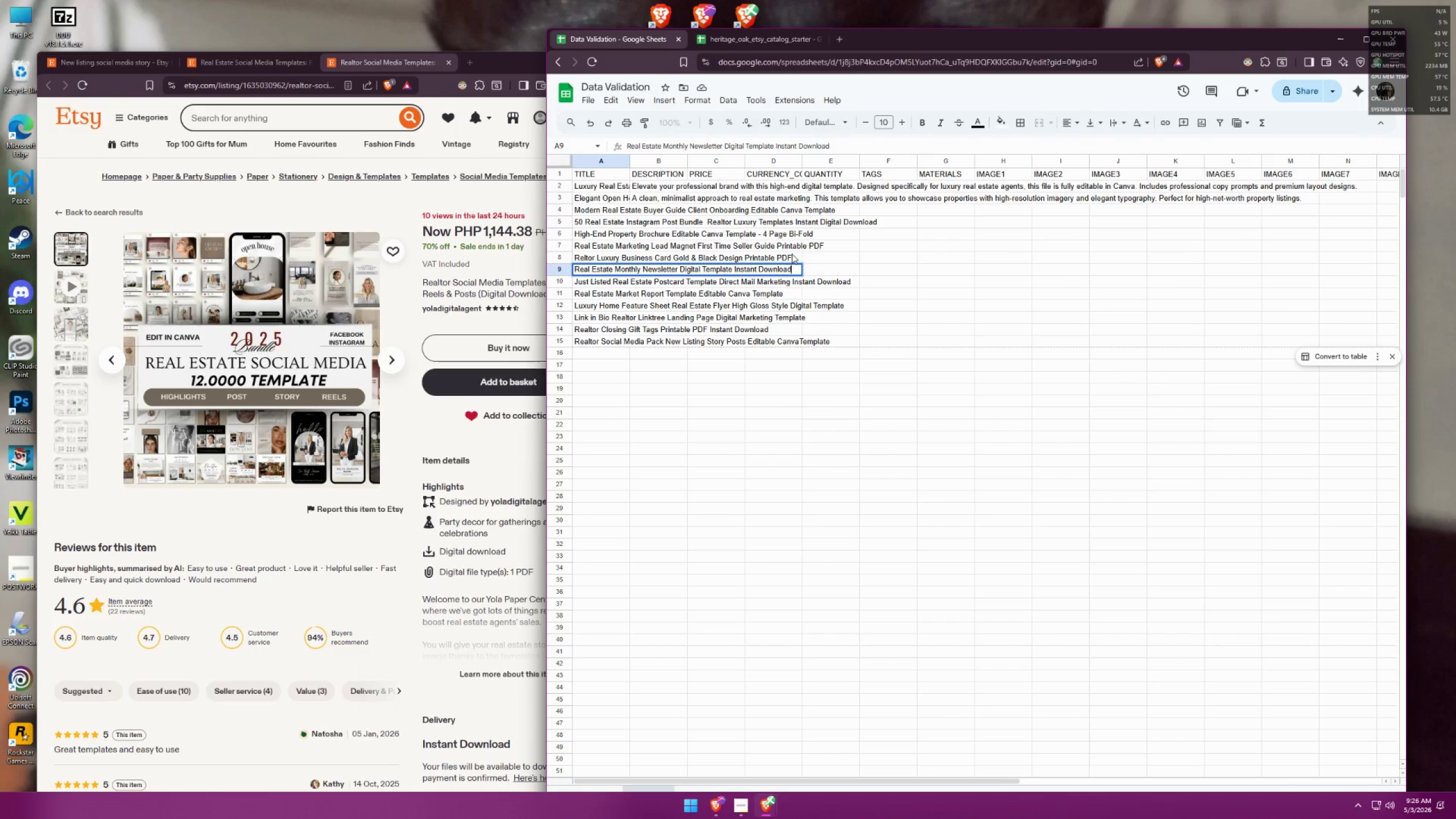 
wait(10.45)
 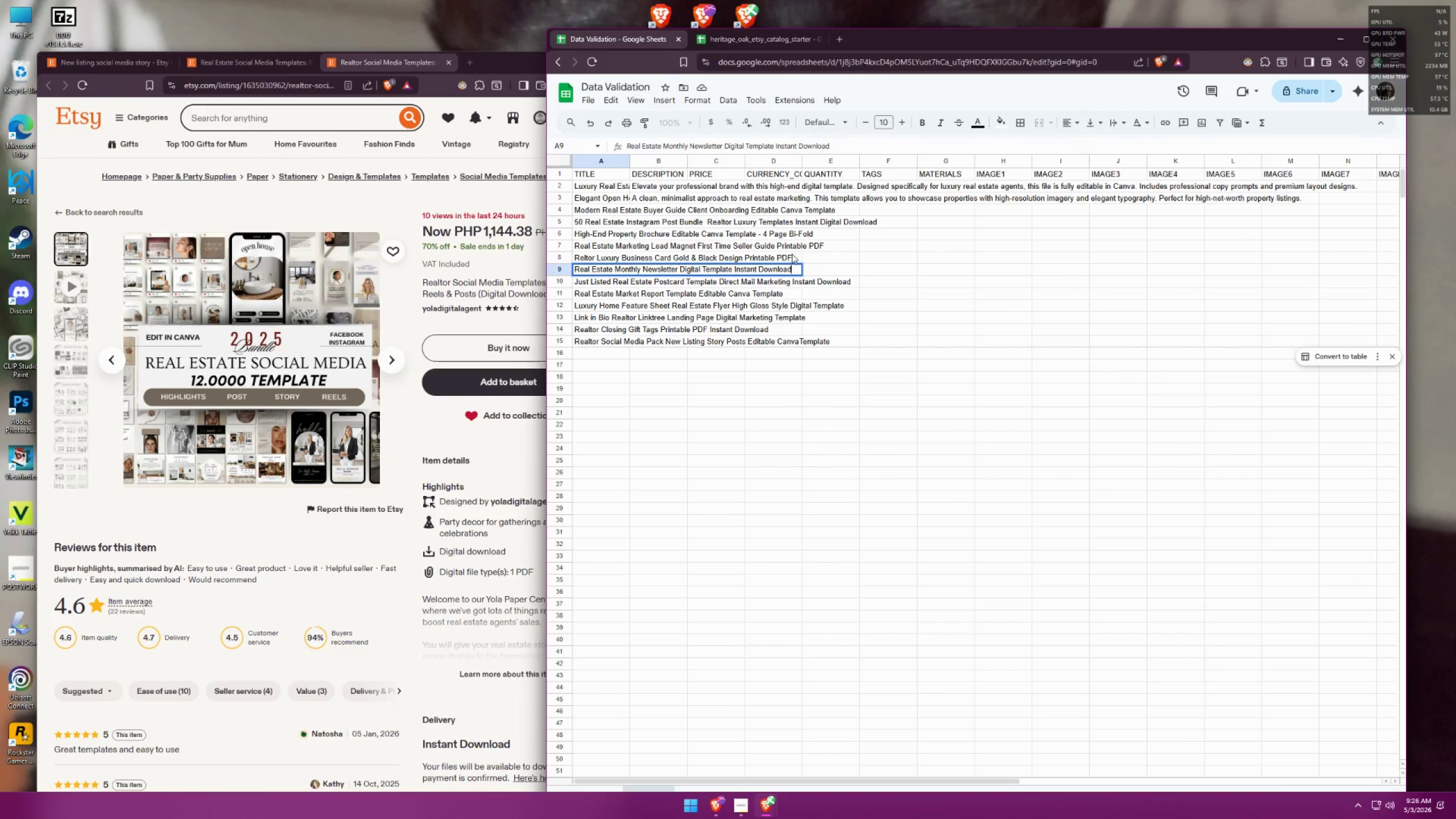 
left_click([715, 44])
 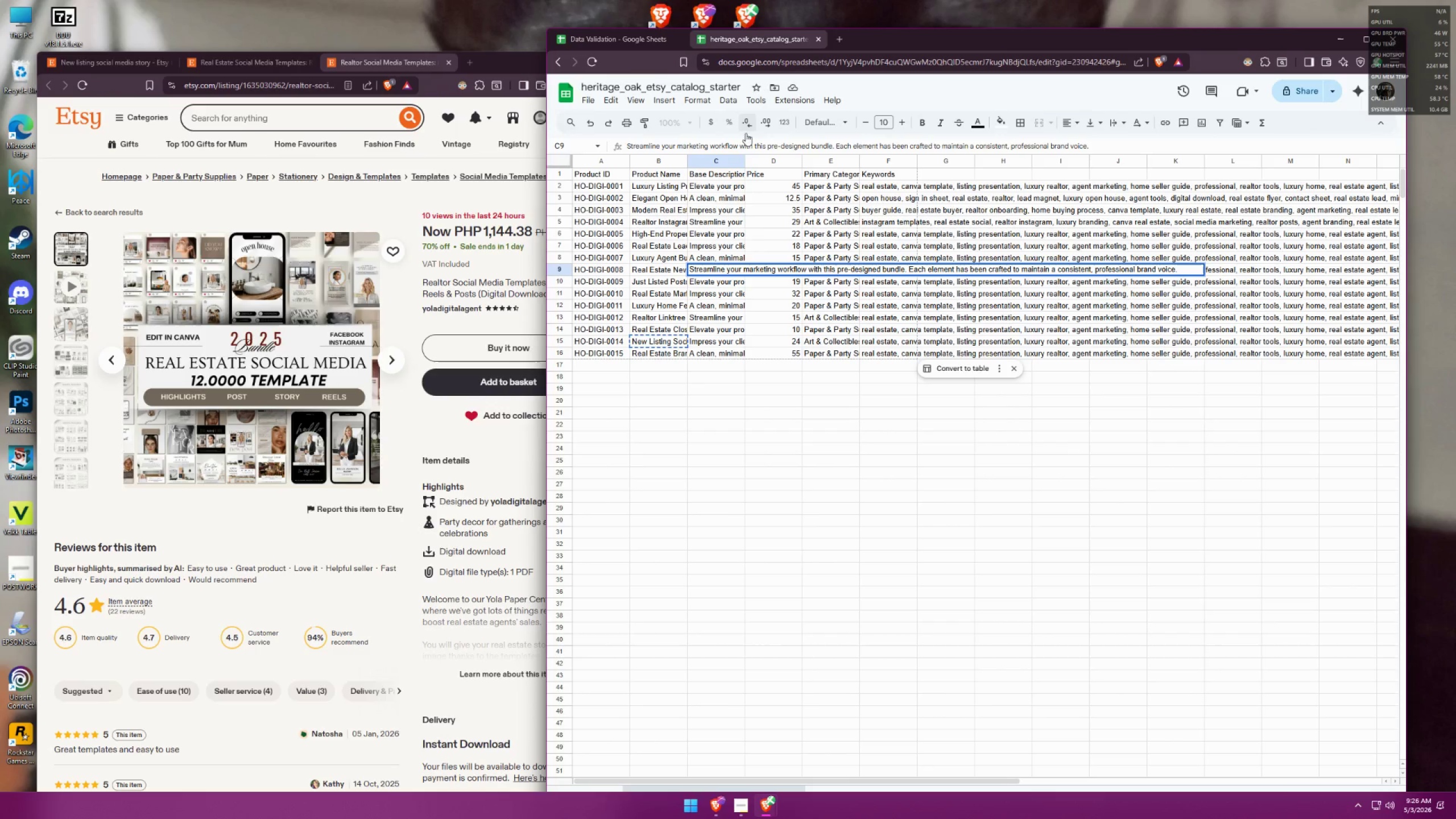 
double_click([712, 285])
 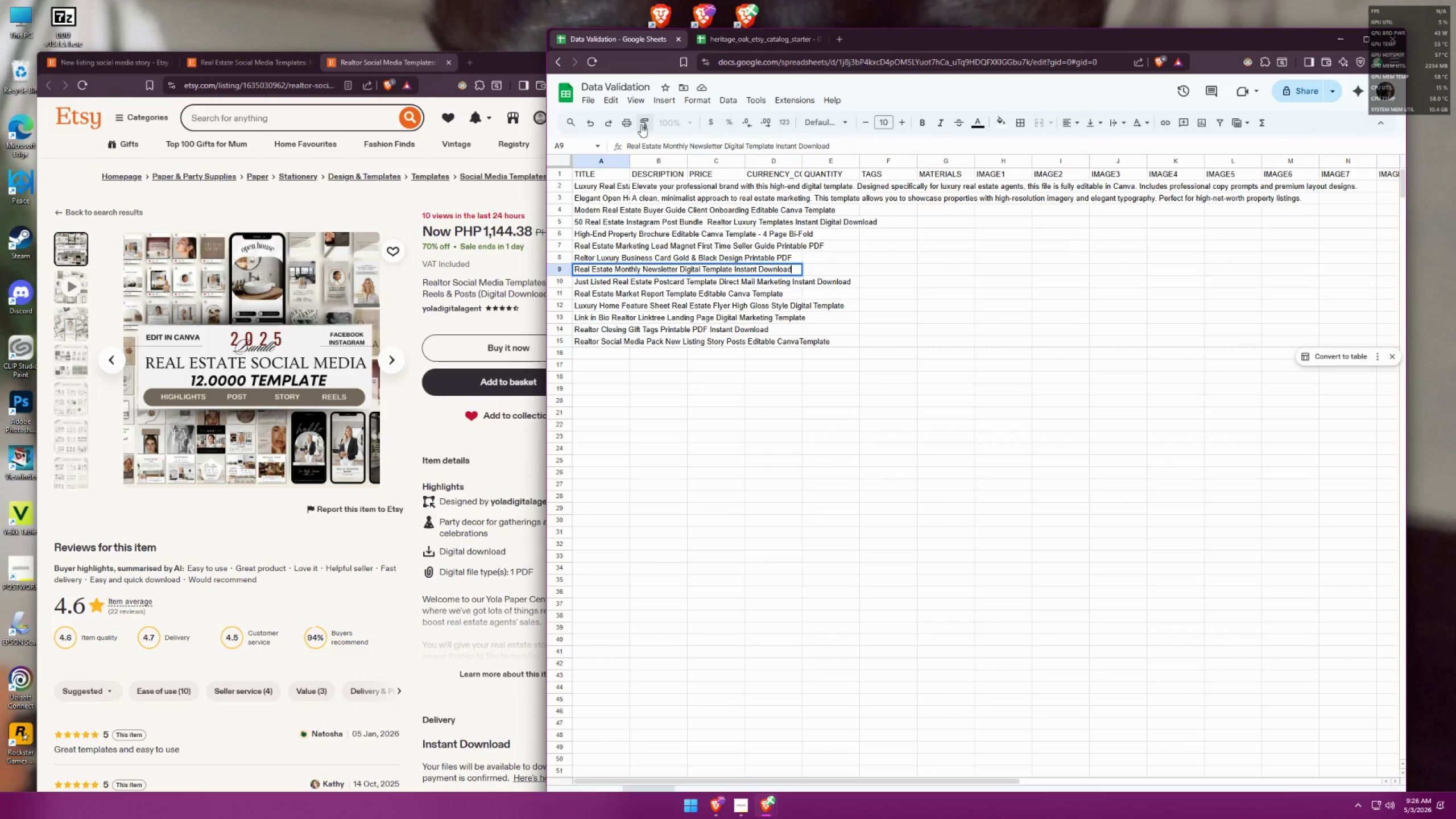 
wait(5.27)
 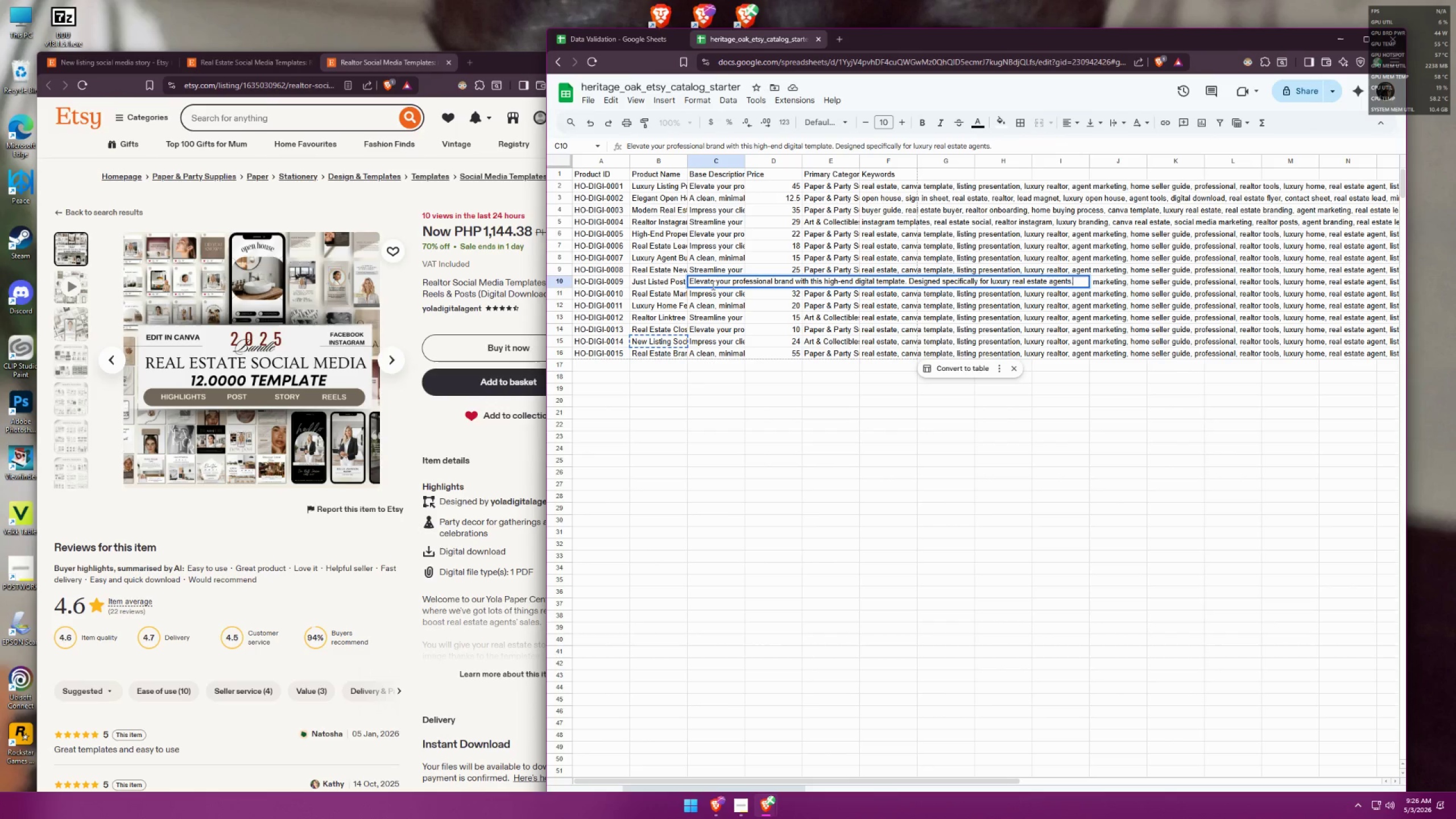 
double_click([595, 282])
 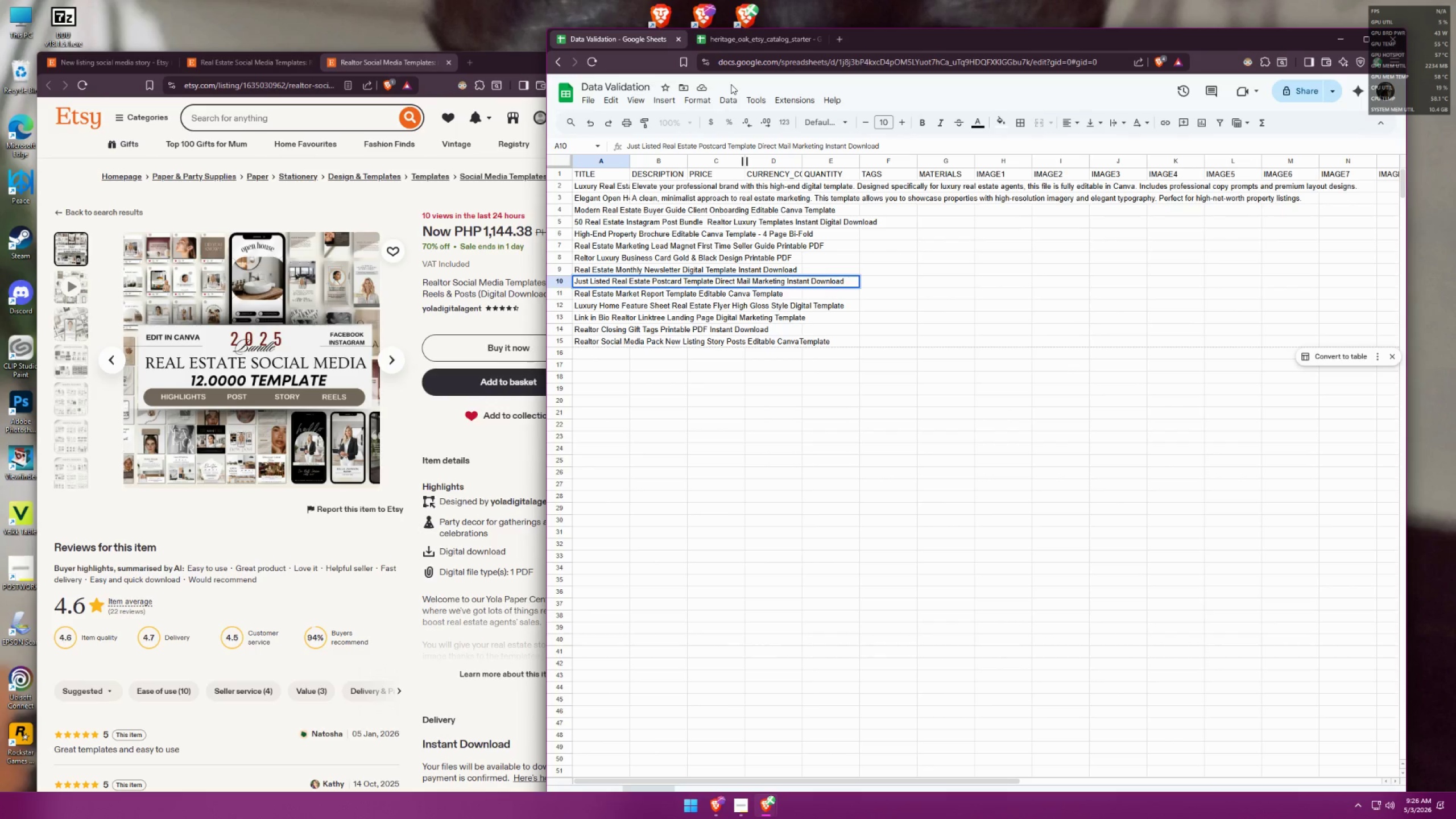 
wait(6.82)
 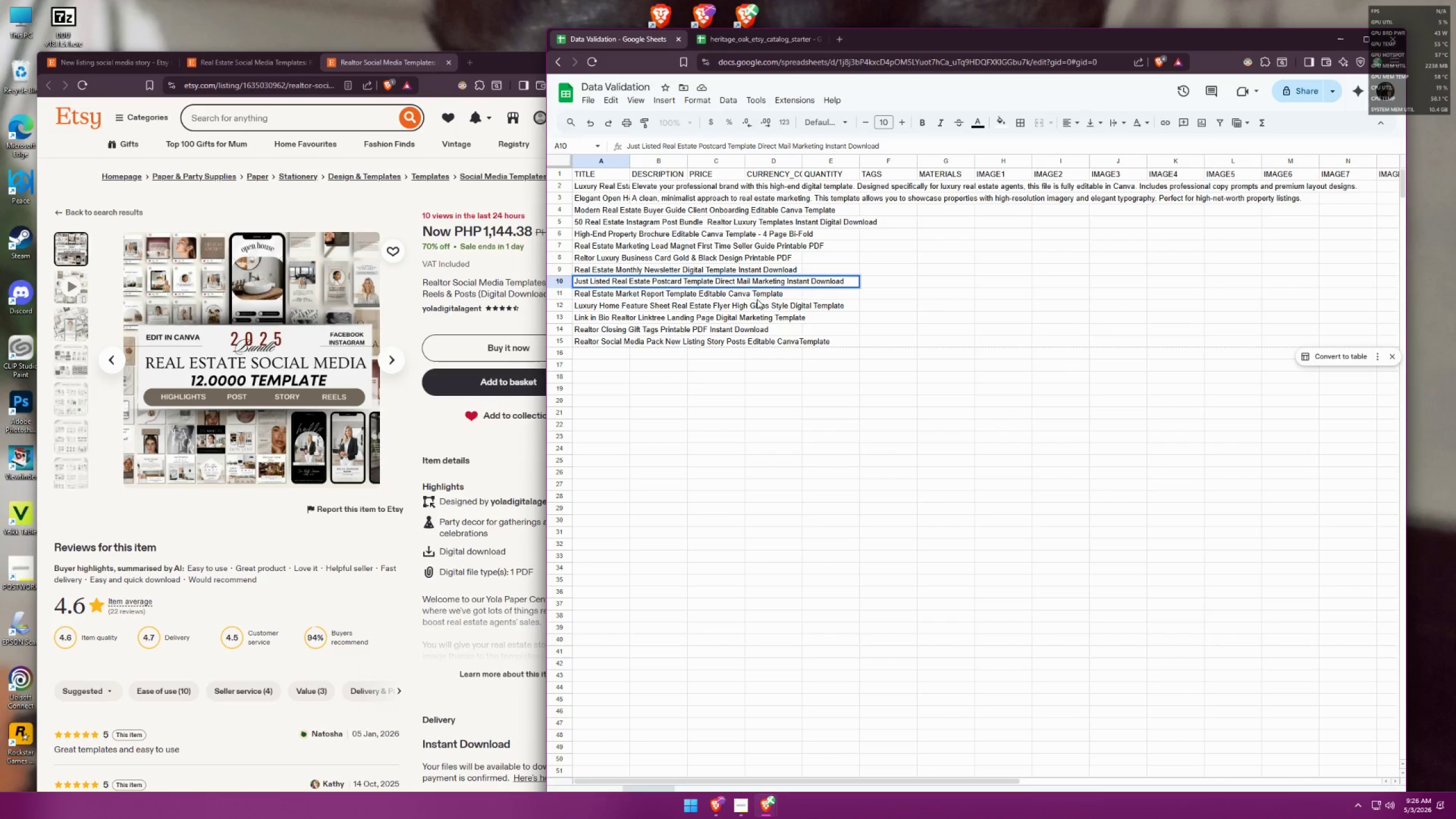 
left_click_drag(start_coordinate=[714, 280], to_coordinate=[687, 278])
 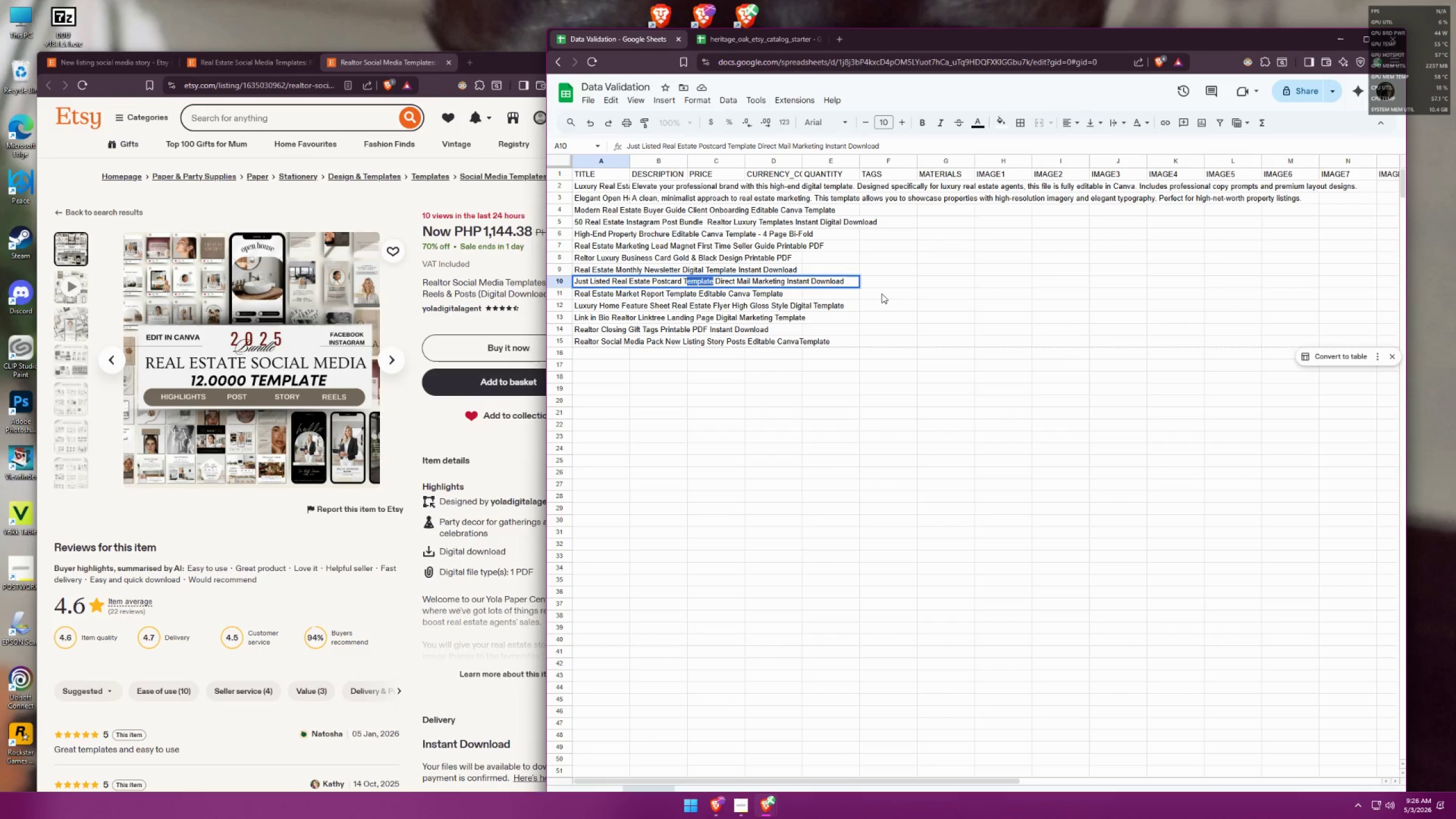 
key(Backspace)
 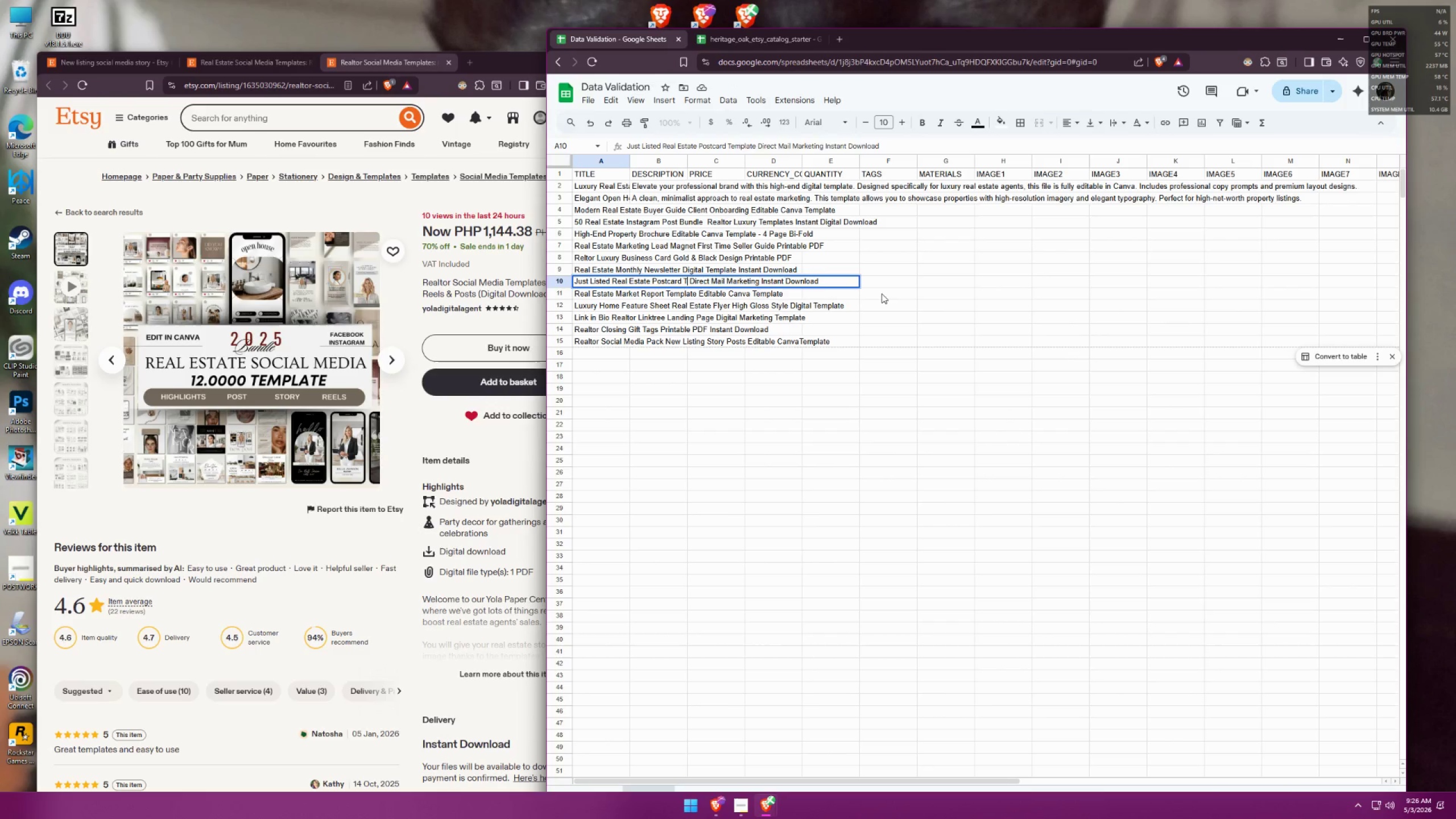 
key(Backspace)
 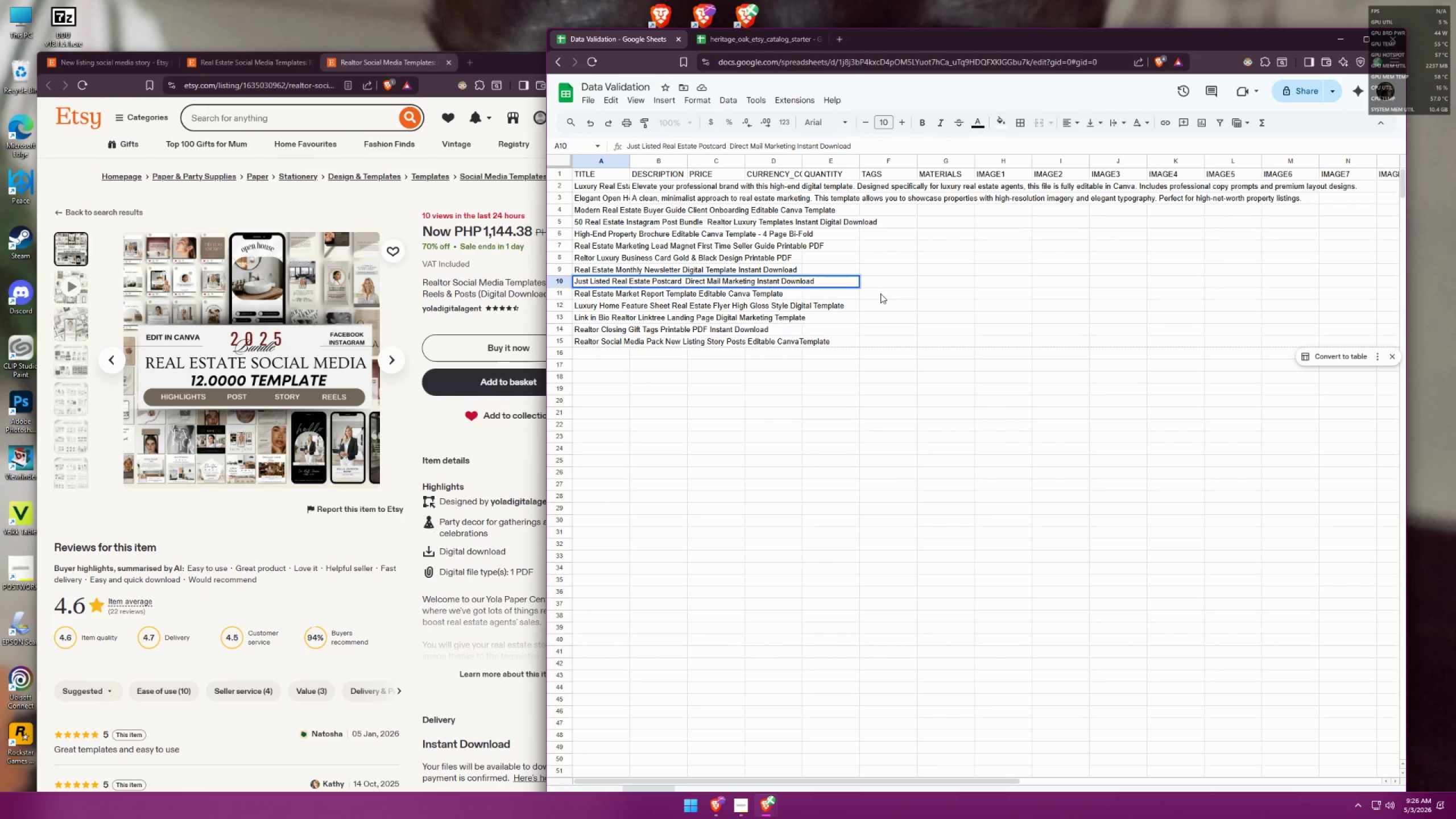 
key(Backspace)
 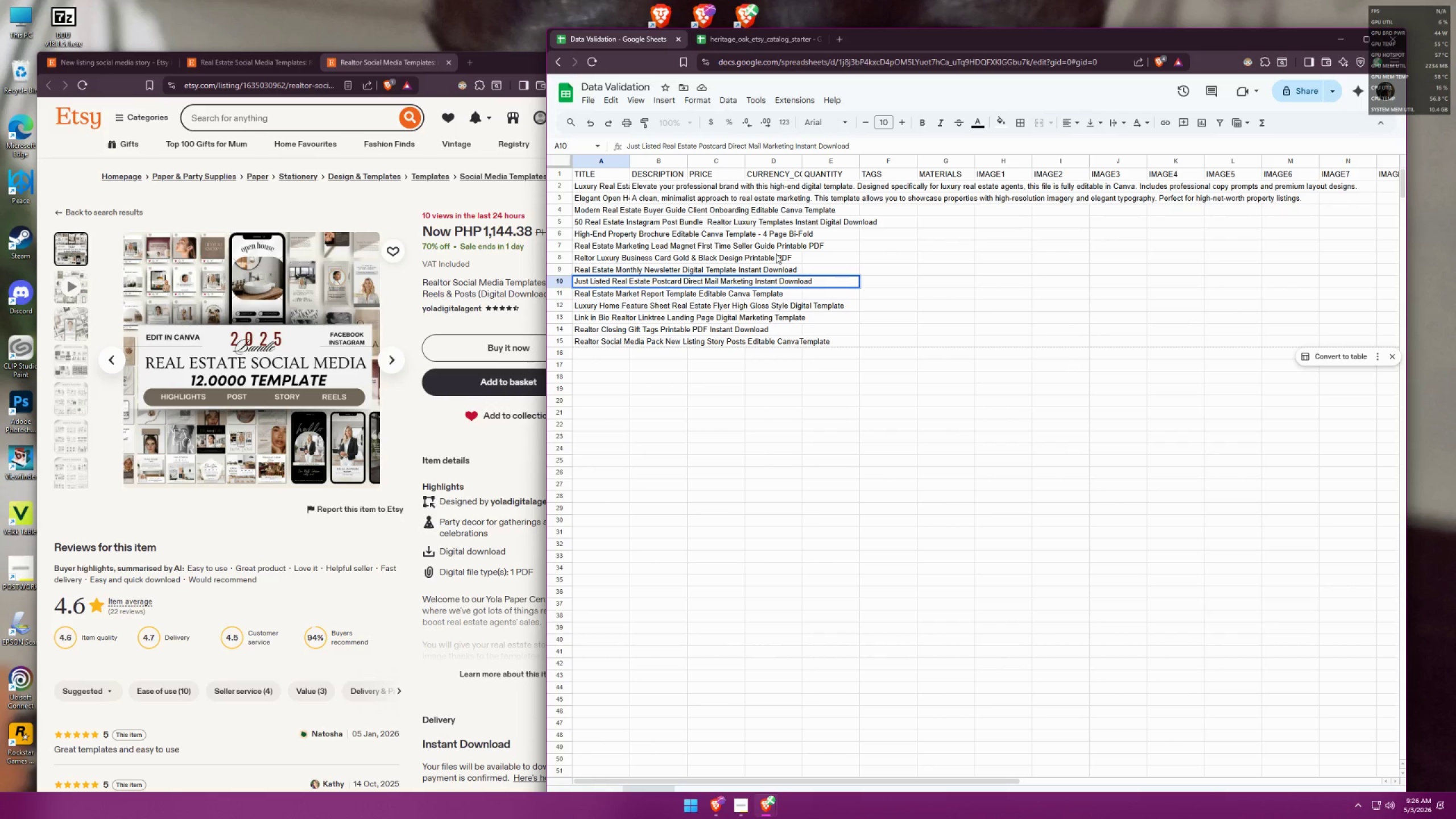 
left_click_drag(start_coordinate=[824, 282], to_coordinate=[758, 278])
 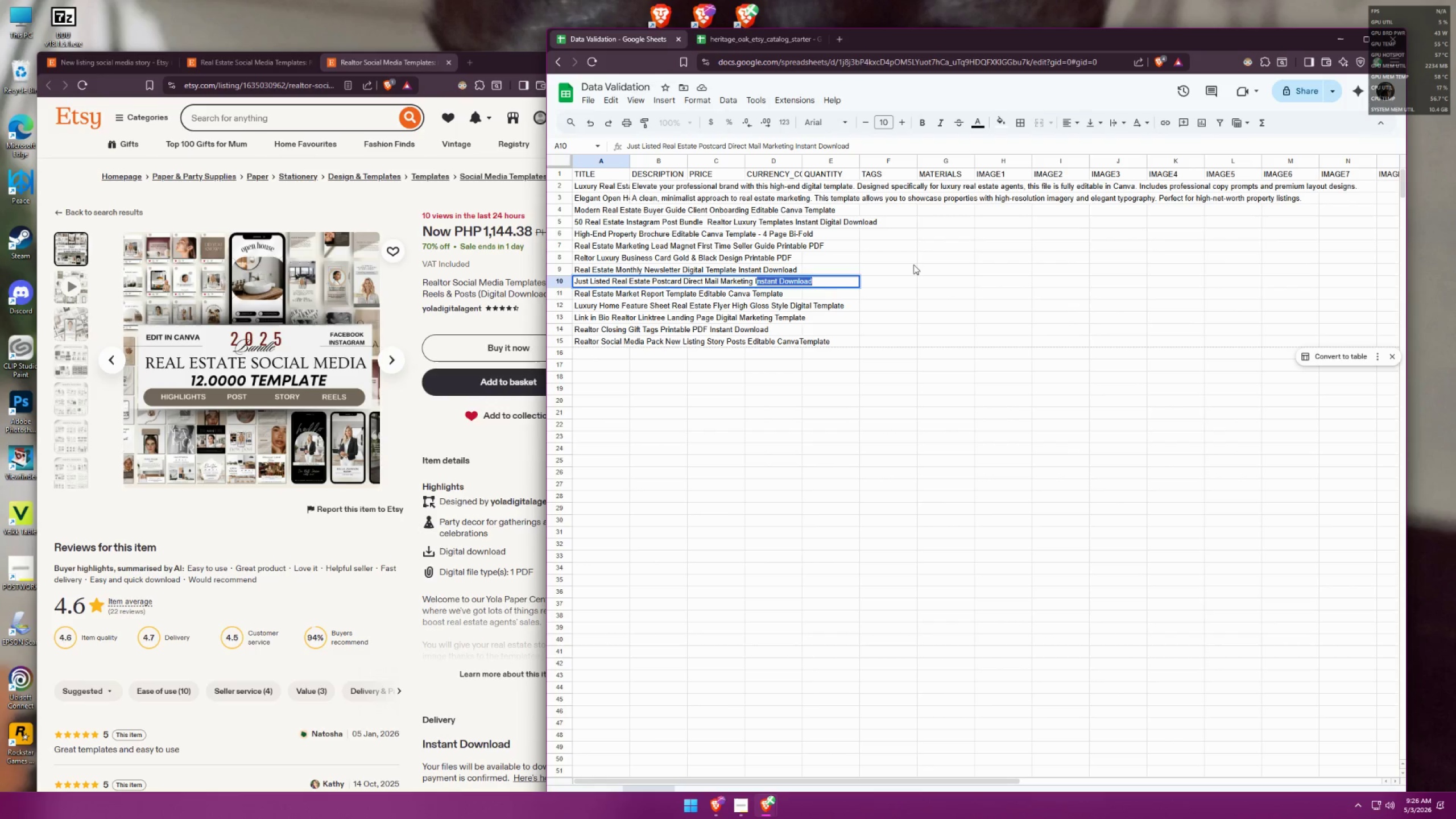 
key(Backspace)
key(Backspace)
type(Template Instant Download)
 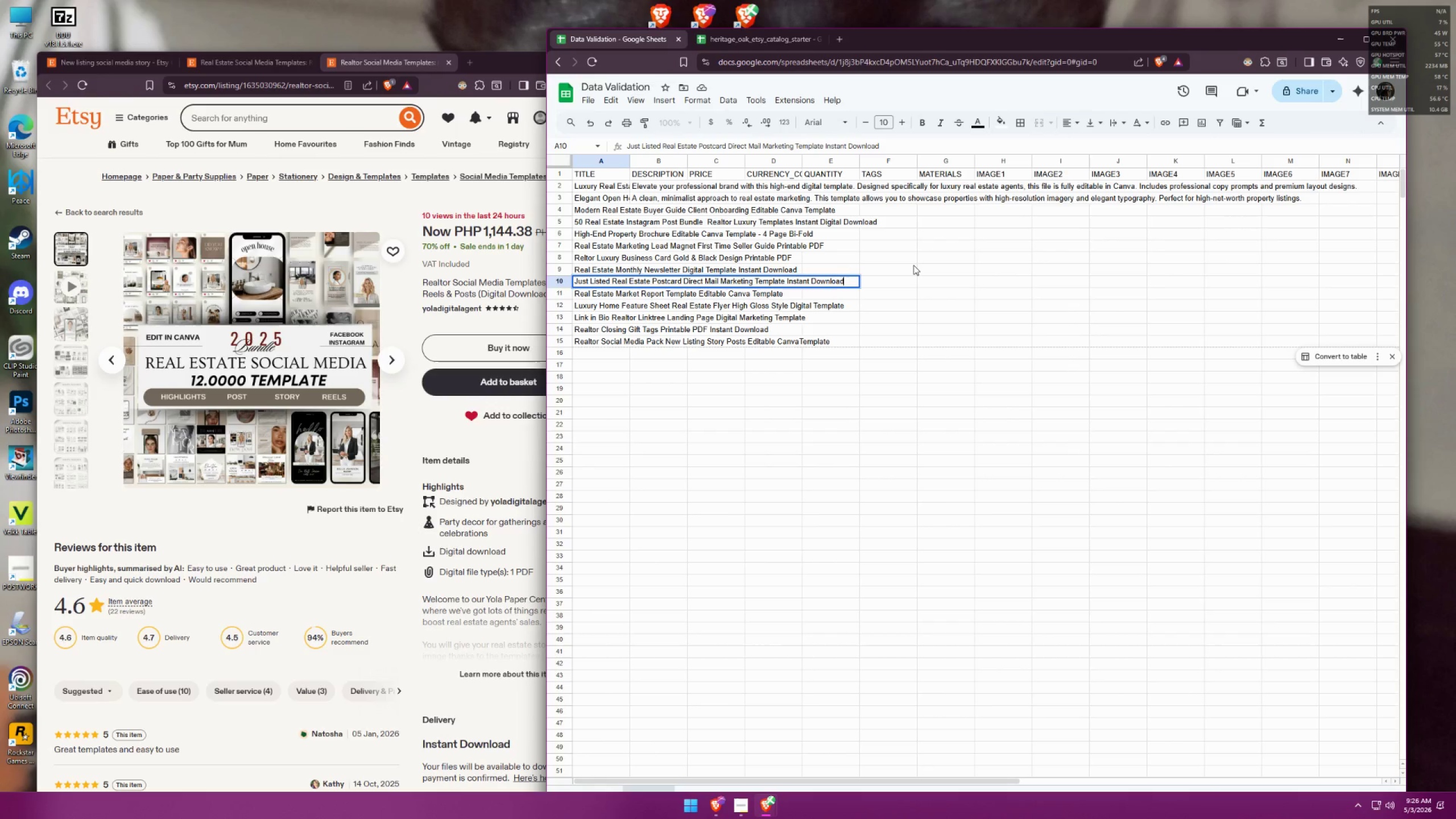 
wait(26.06)
 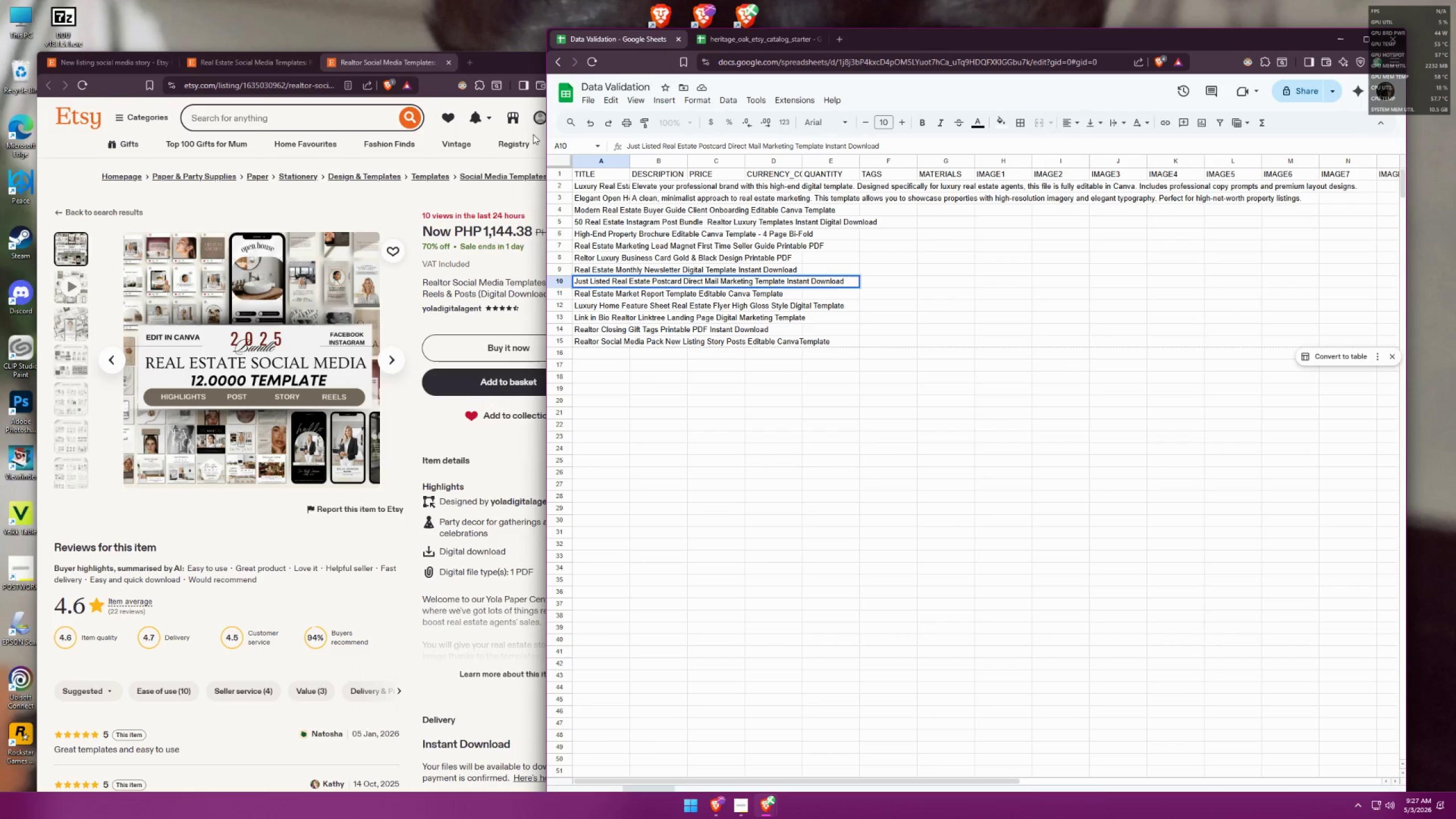 
left_click([796, 34])
 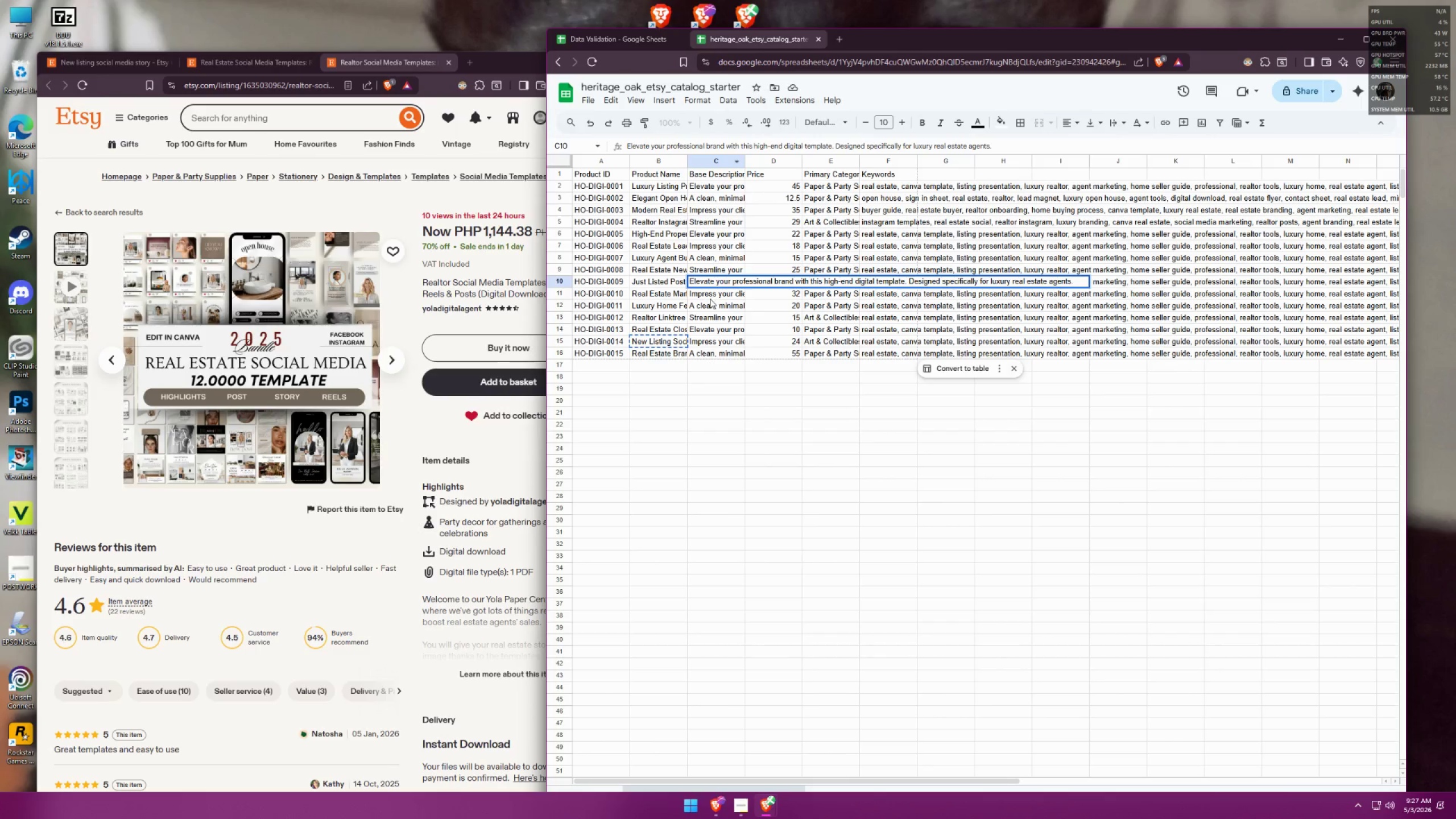 
double_click([715, 296])
 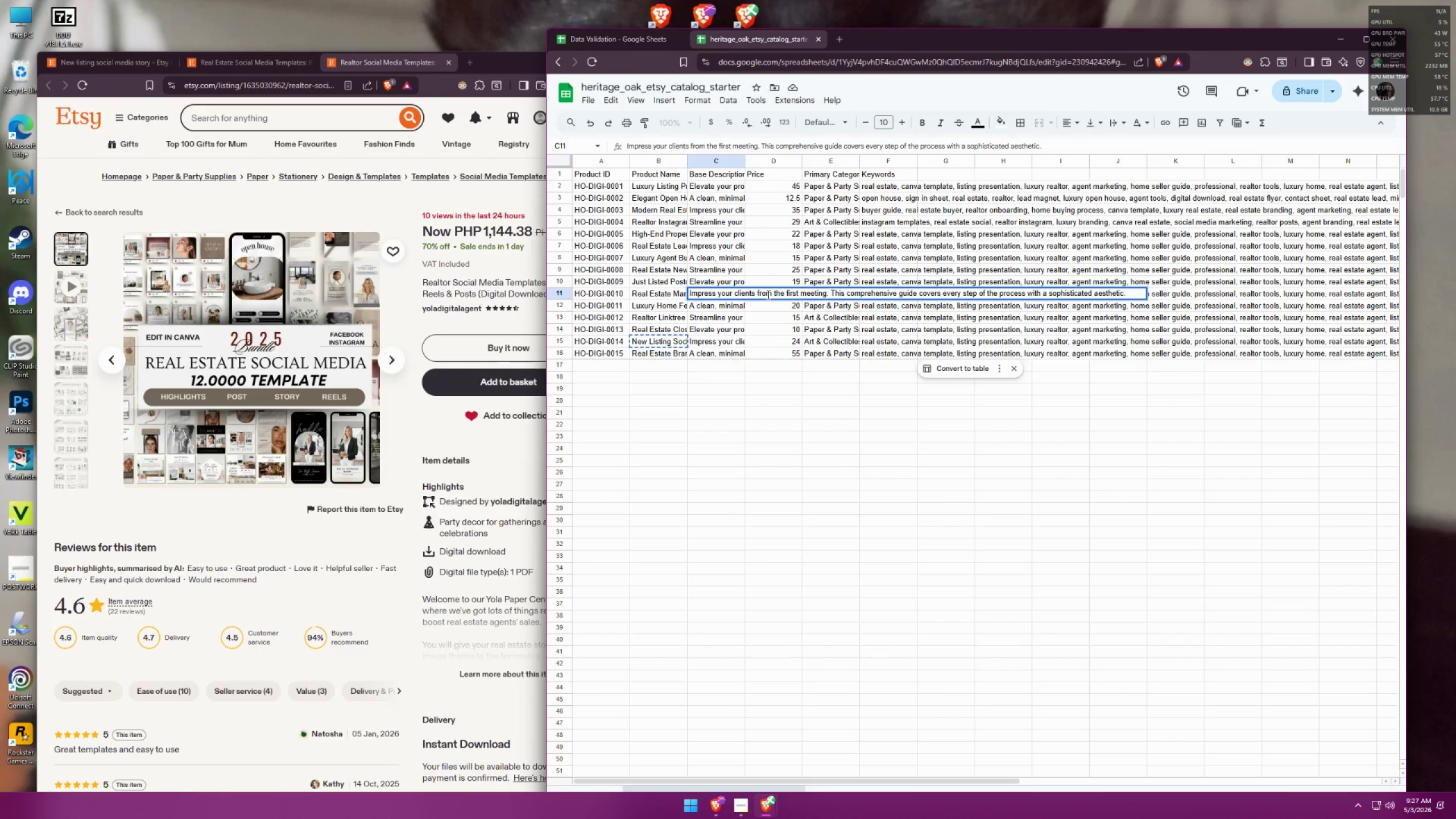 
mouse_move([668, 124])
 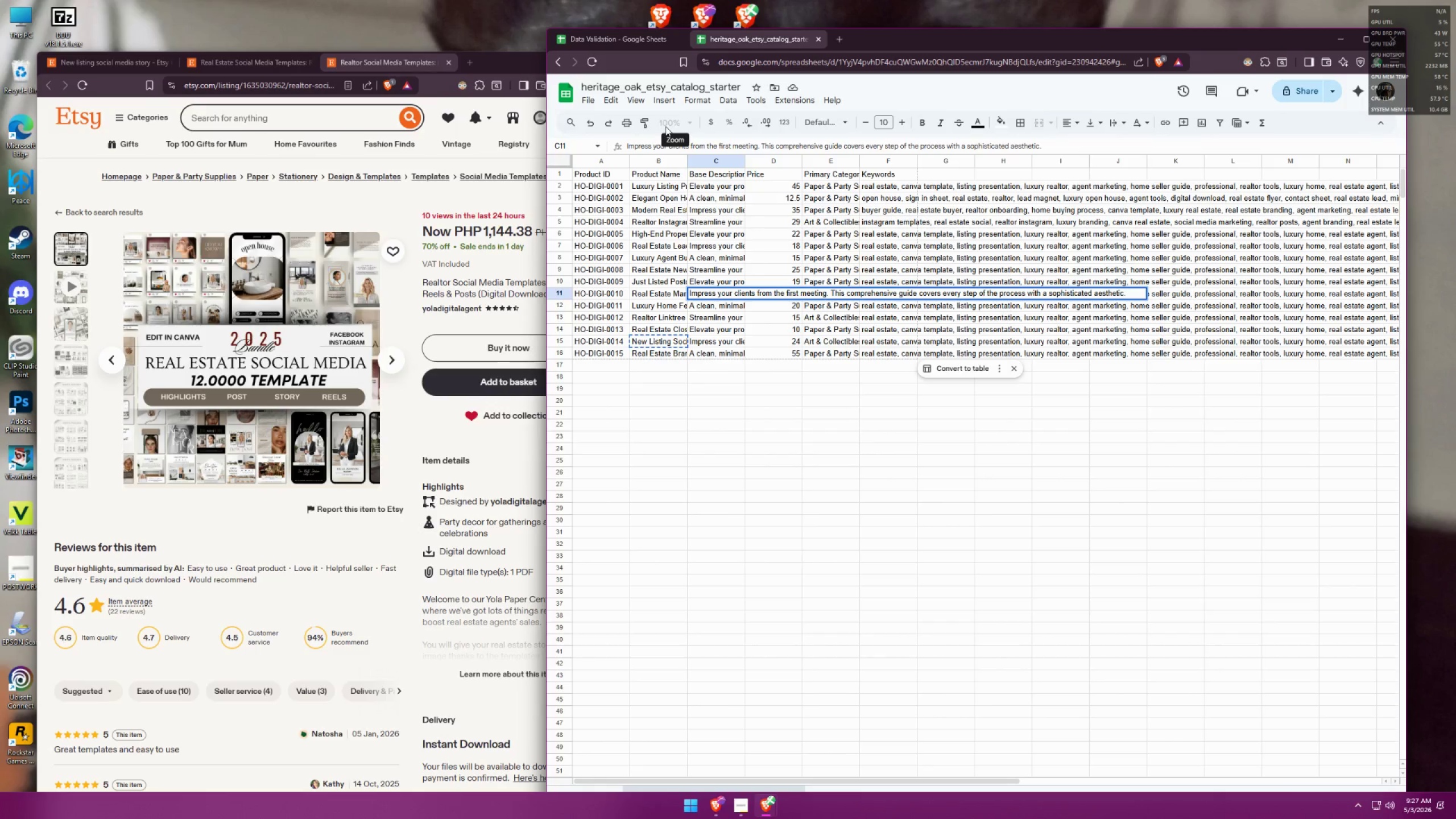 
left_click([615, 41])
 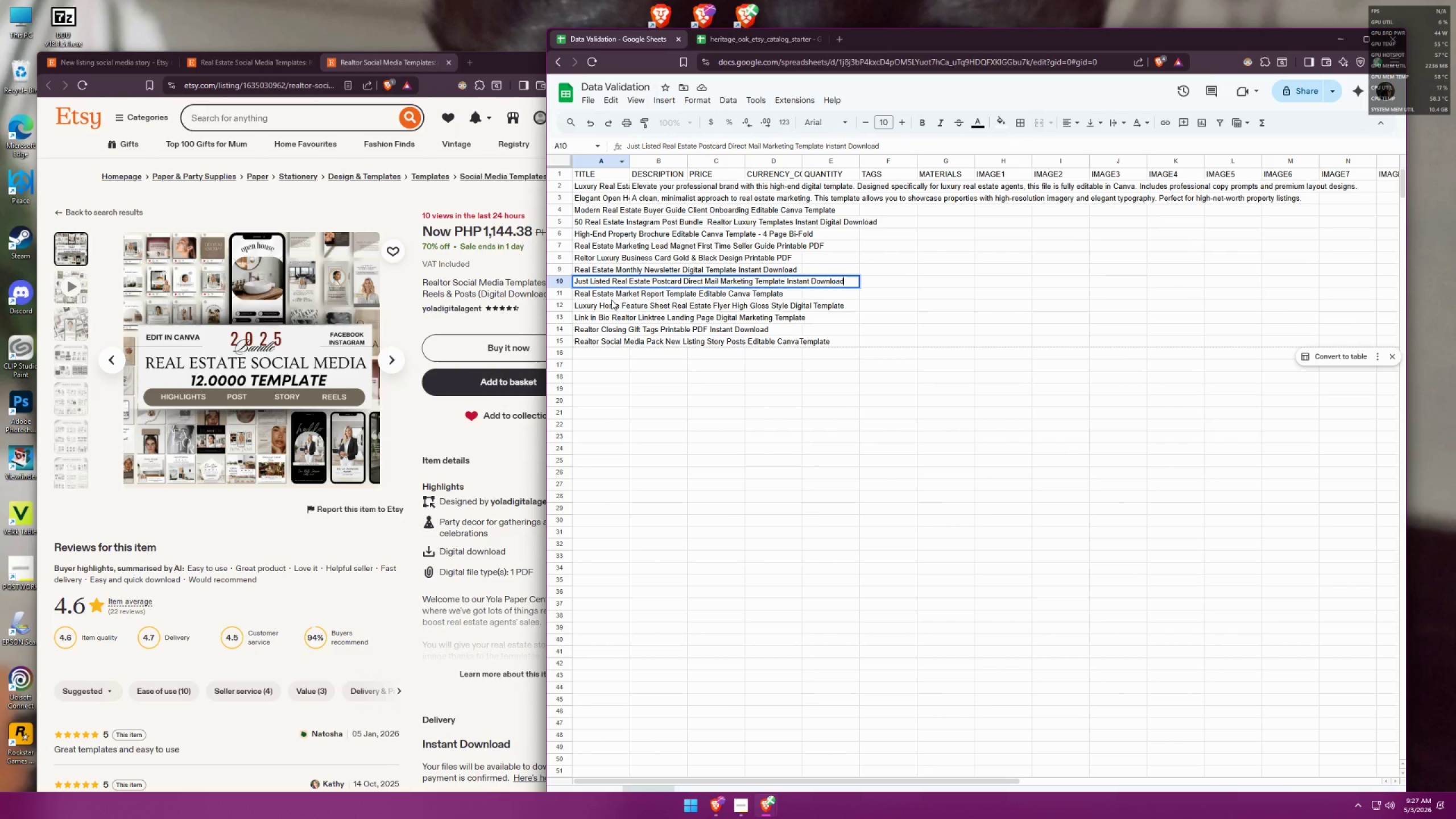 
double_click([612, 299])
 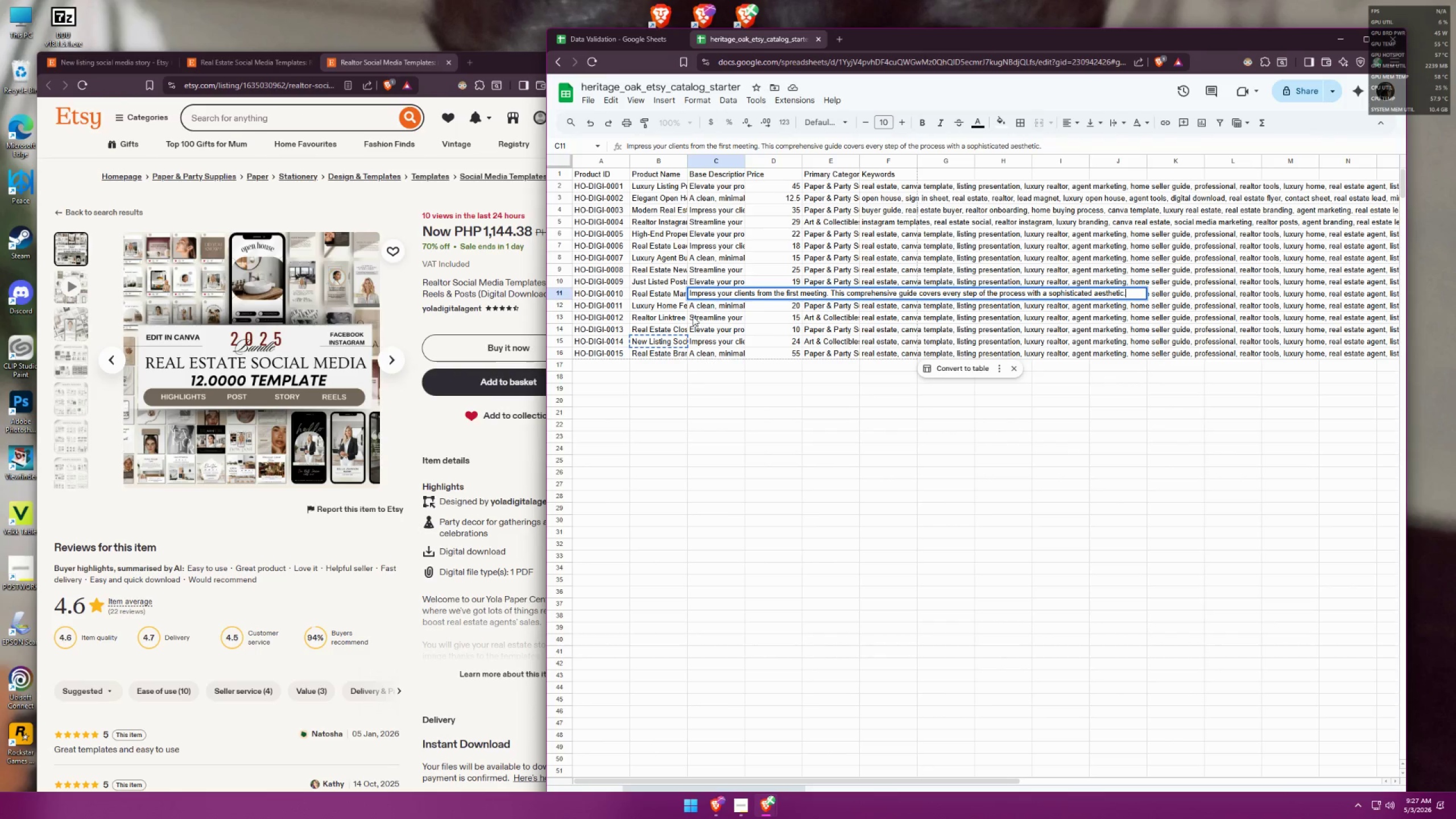 
double_click([665, 295])
 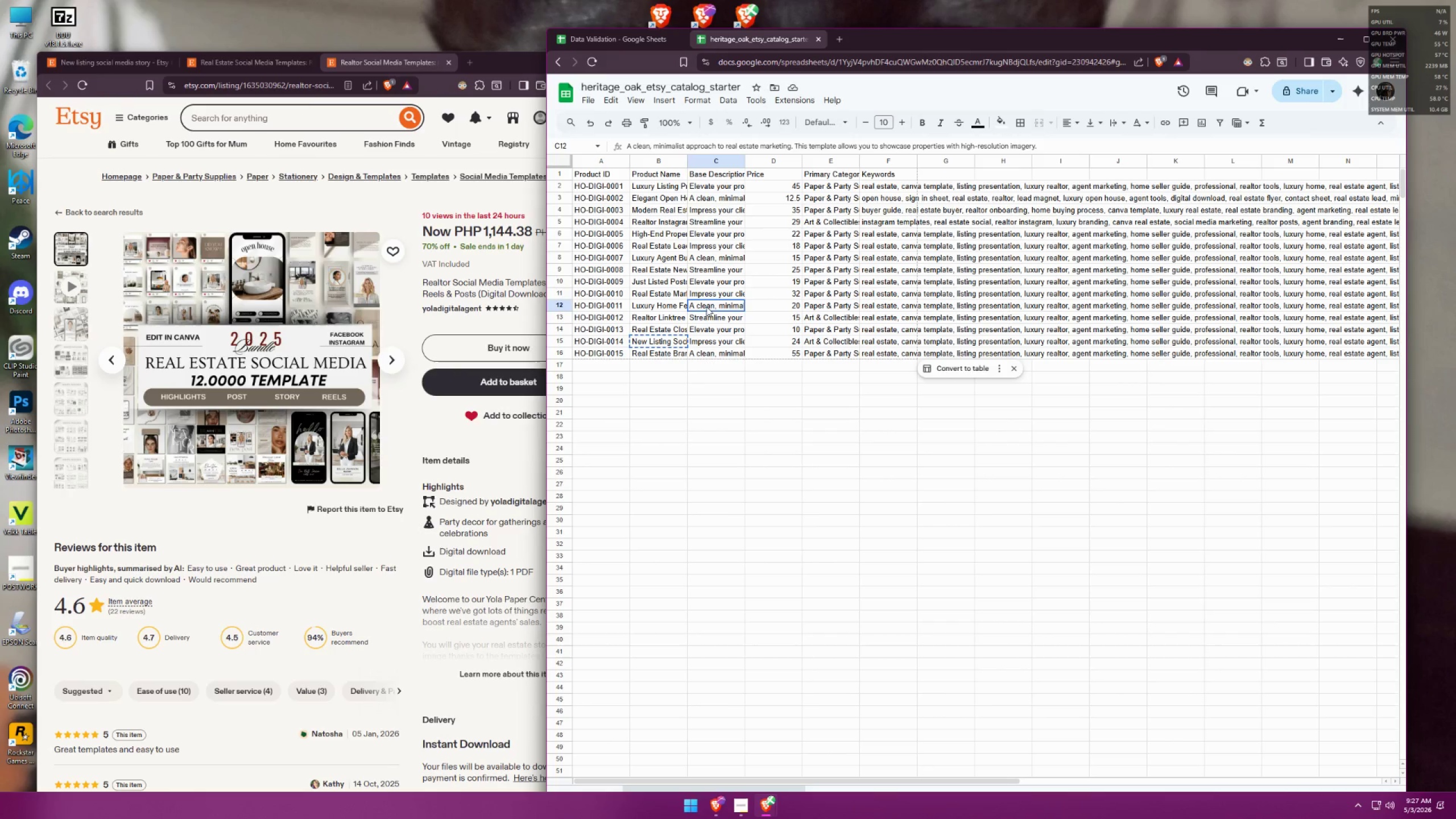 
double_click([708, 295])
 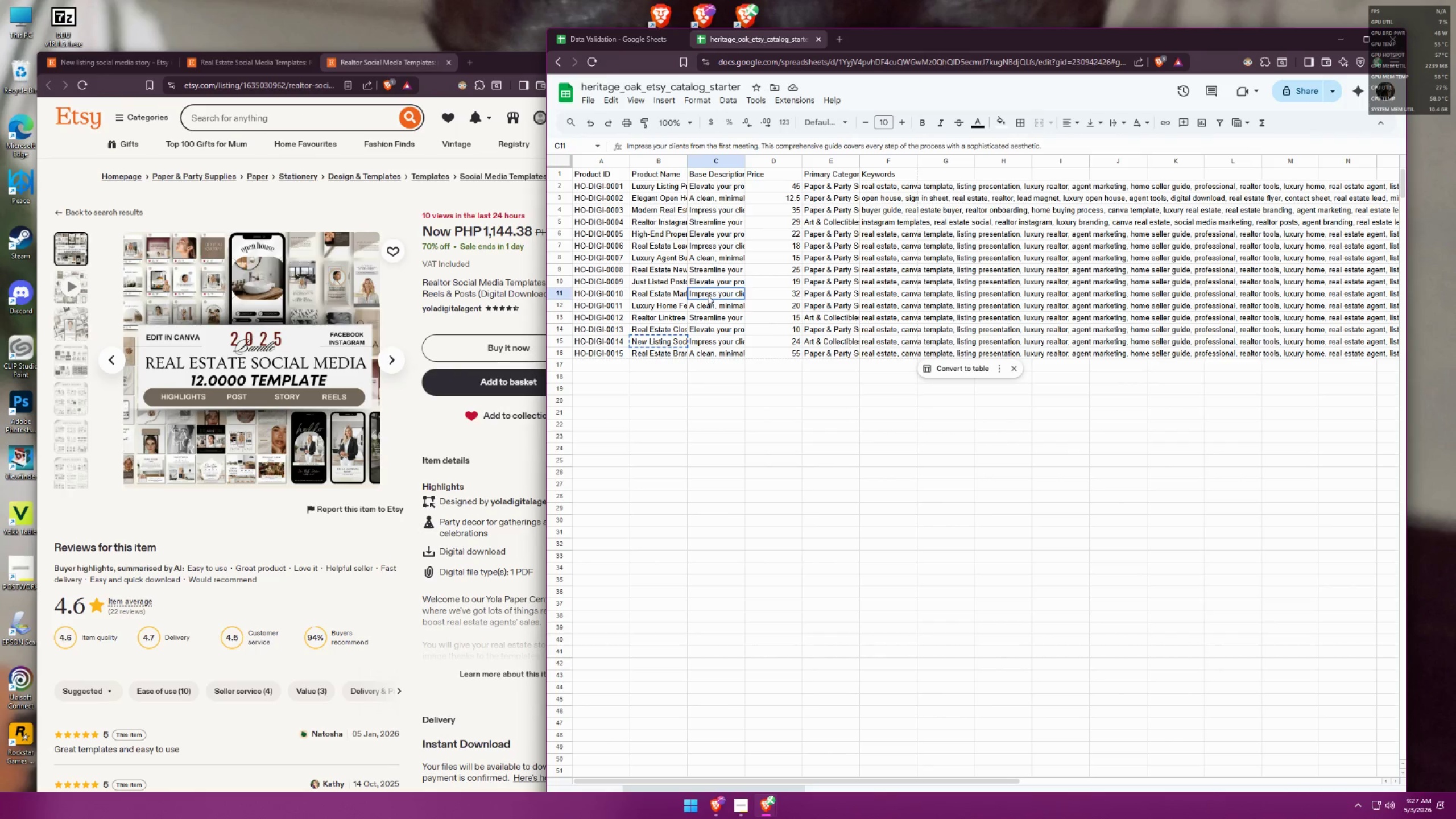 
triple_click([708, 295])
 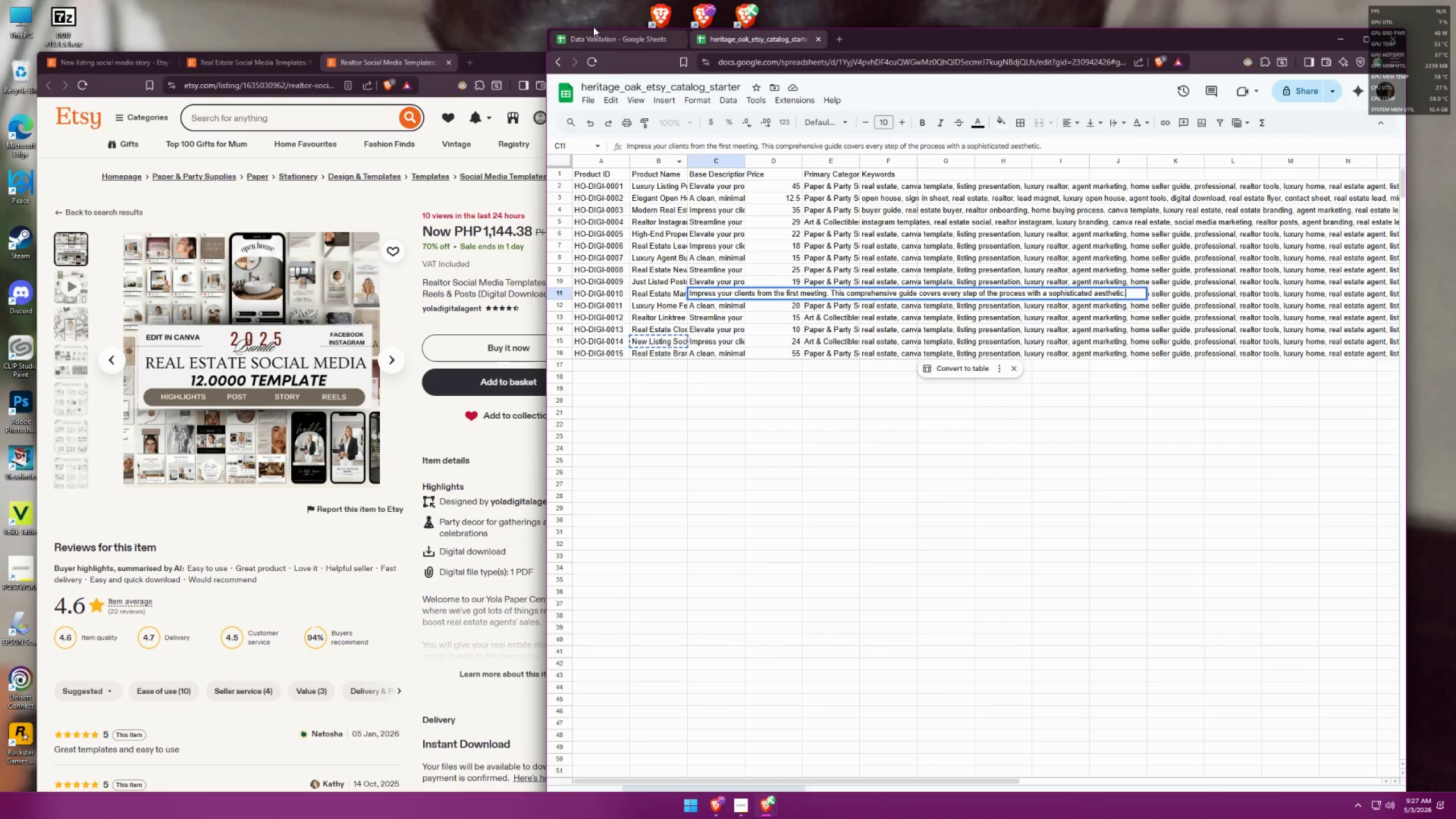 
left_click([607, 44])
 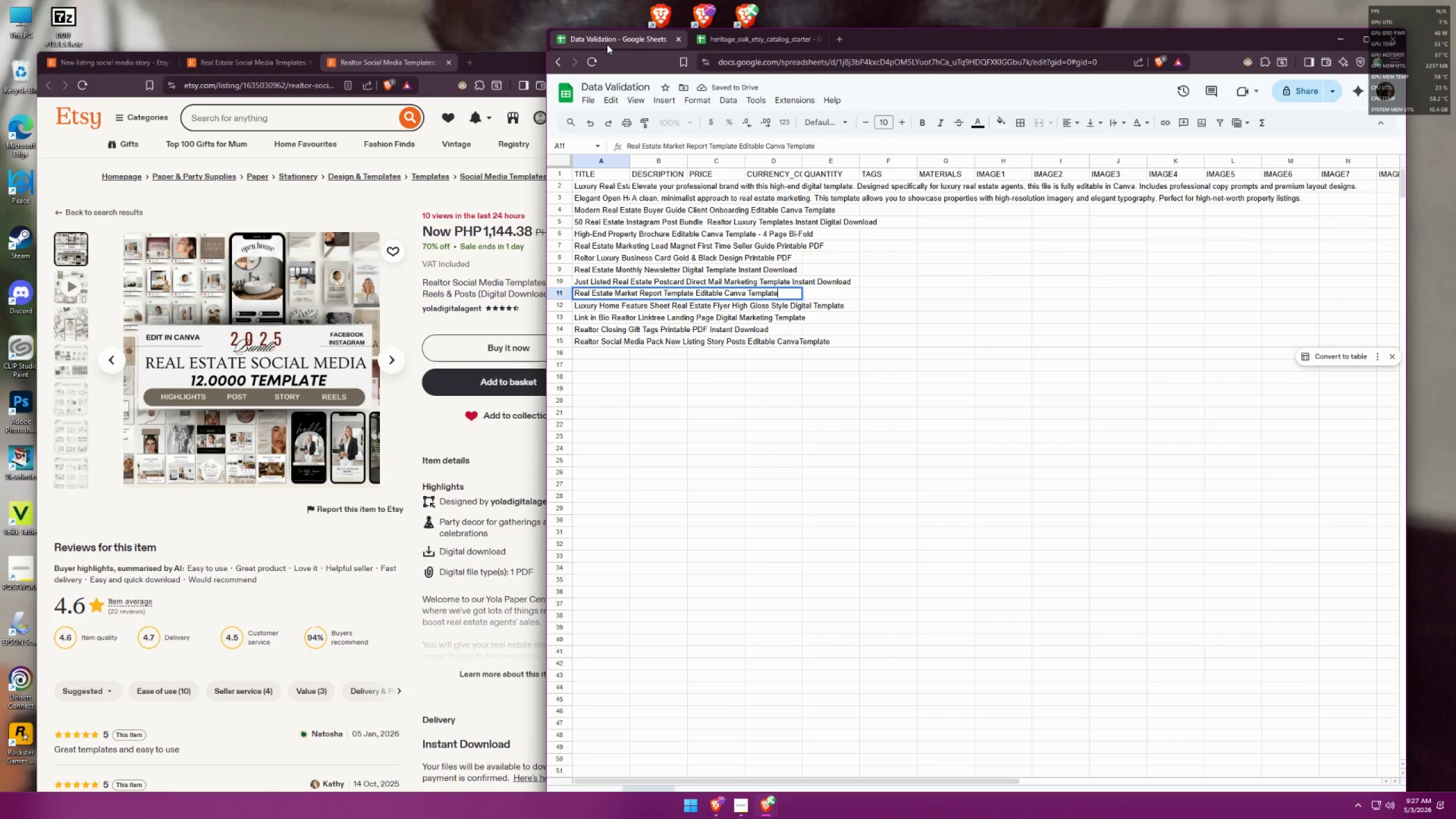 
mouse_move([653, 128])
 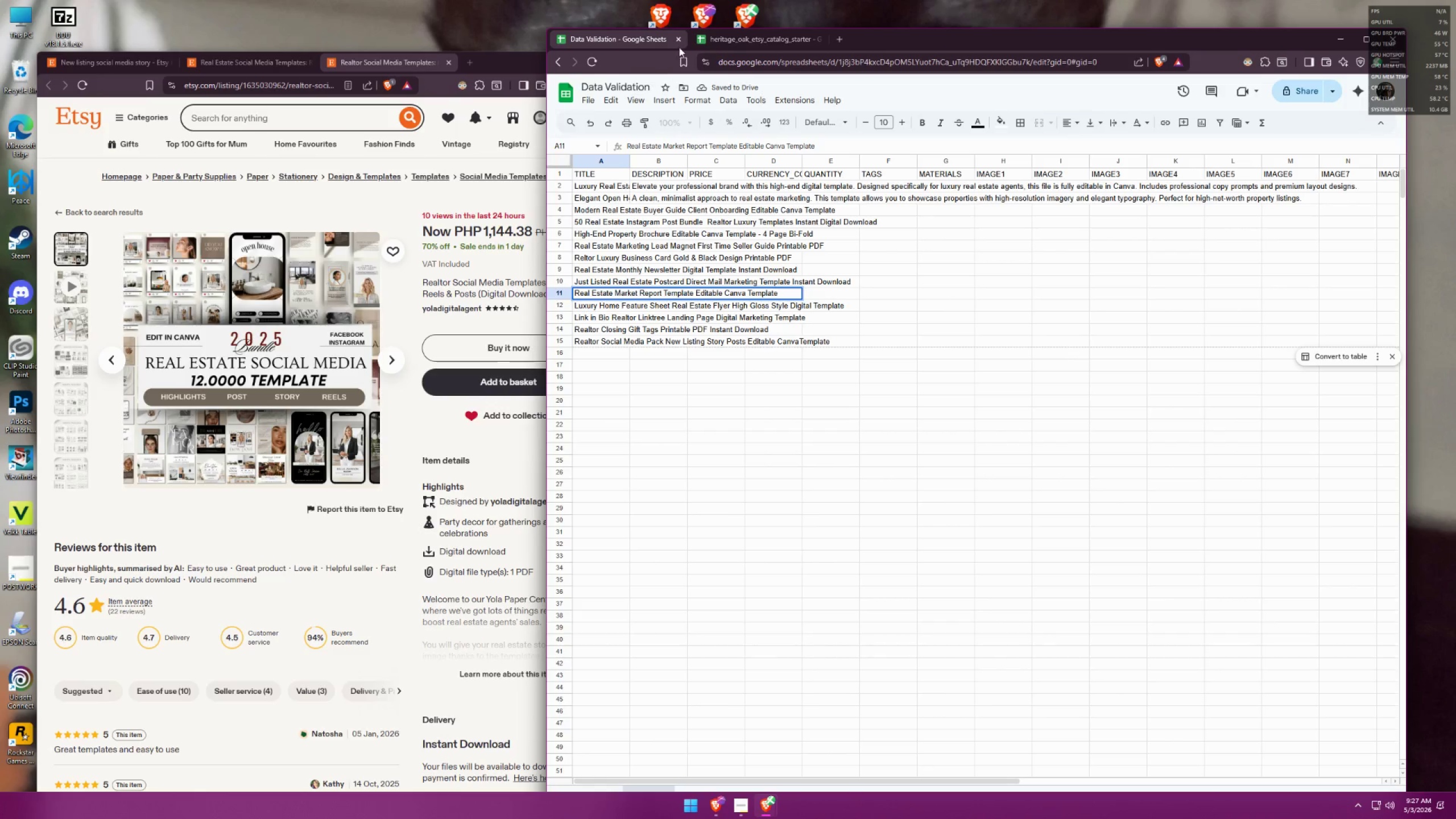 
left_click([725, 40])
 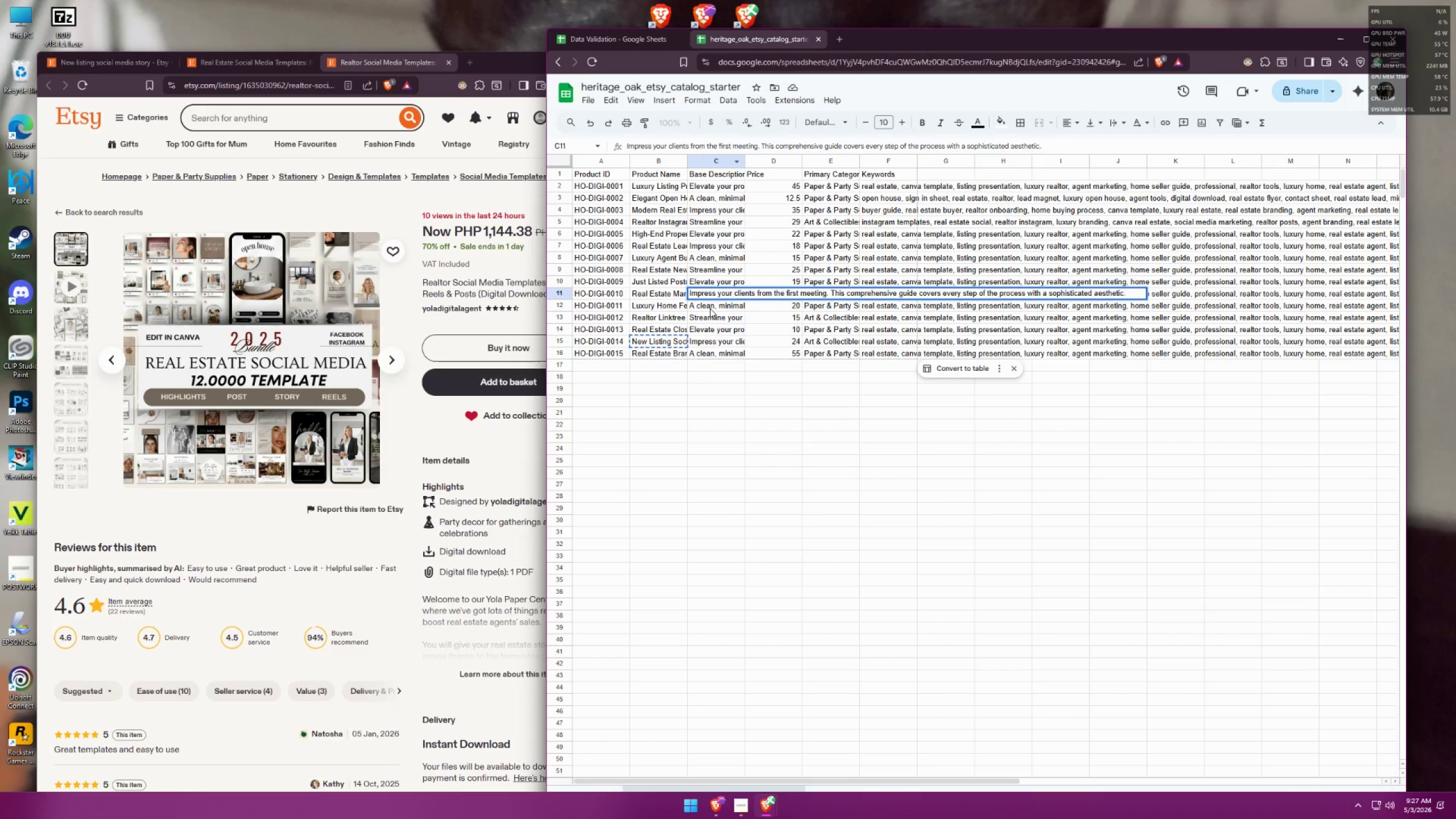 
double_click([710, 308])
 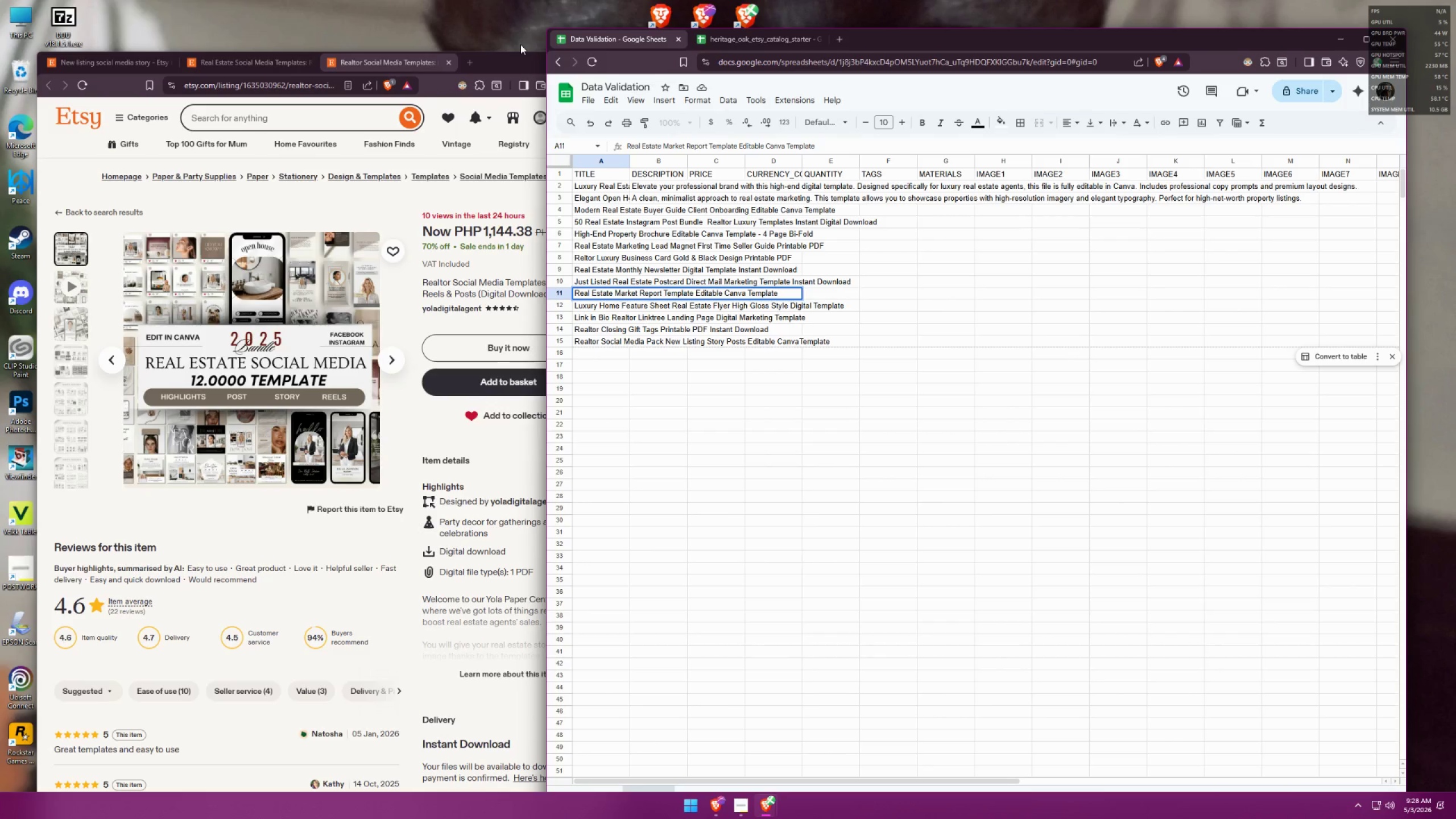 
wait(28.68)
 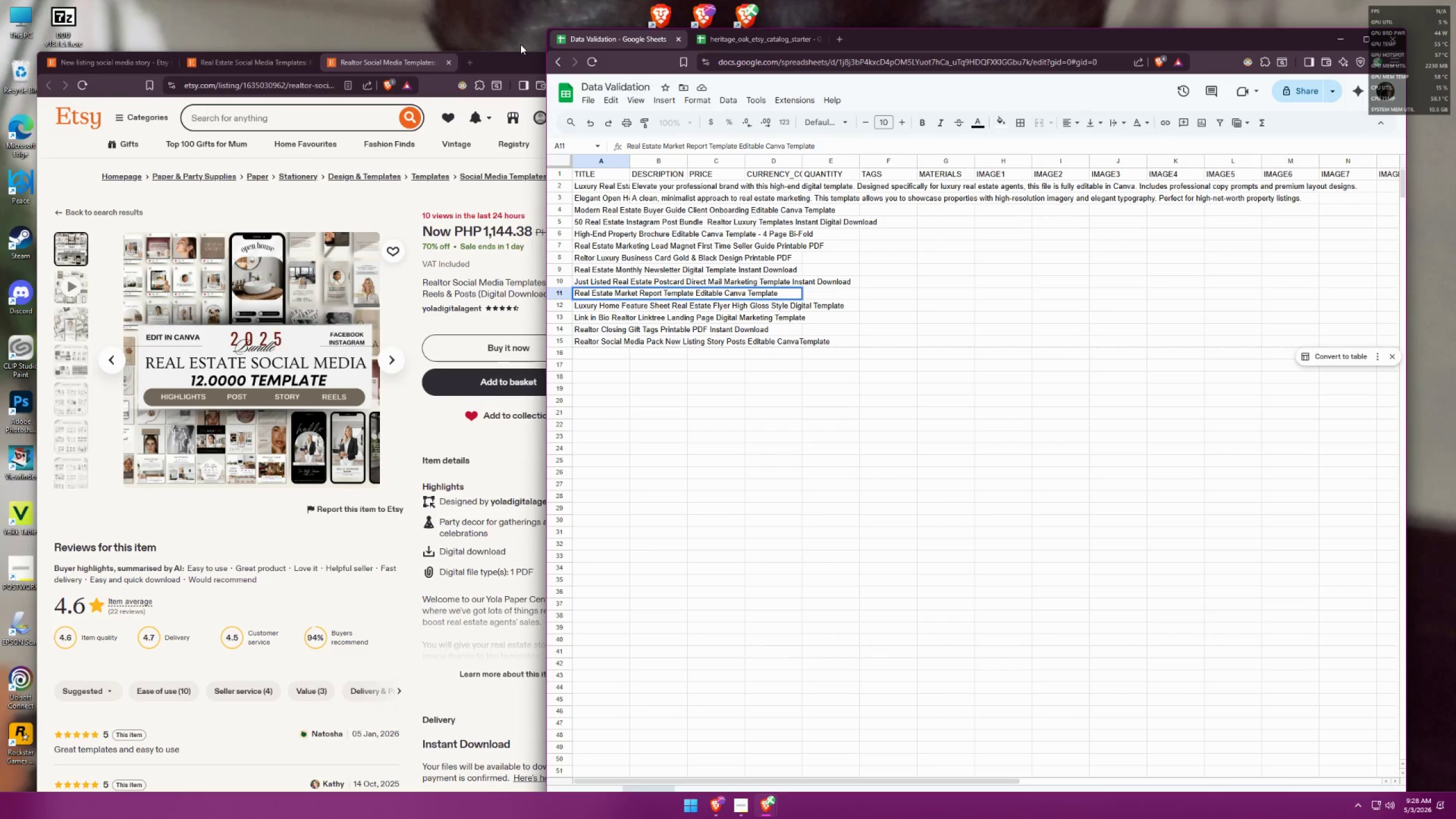 
left_click([725, 39])
 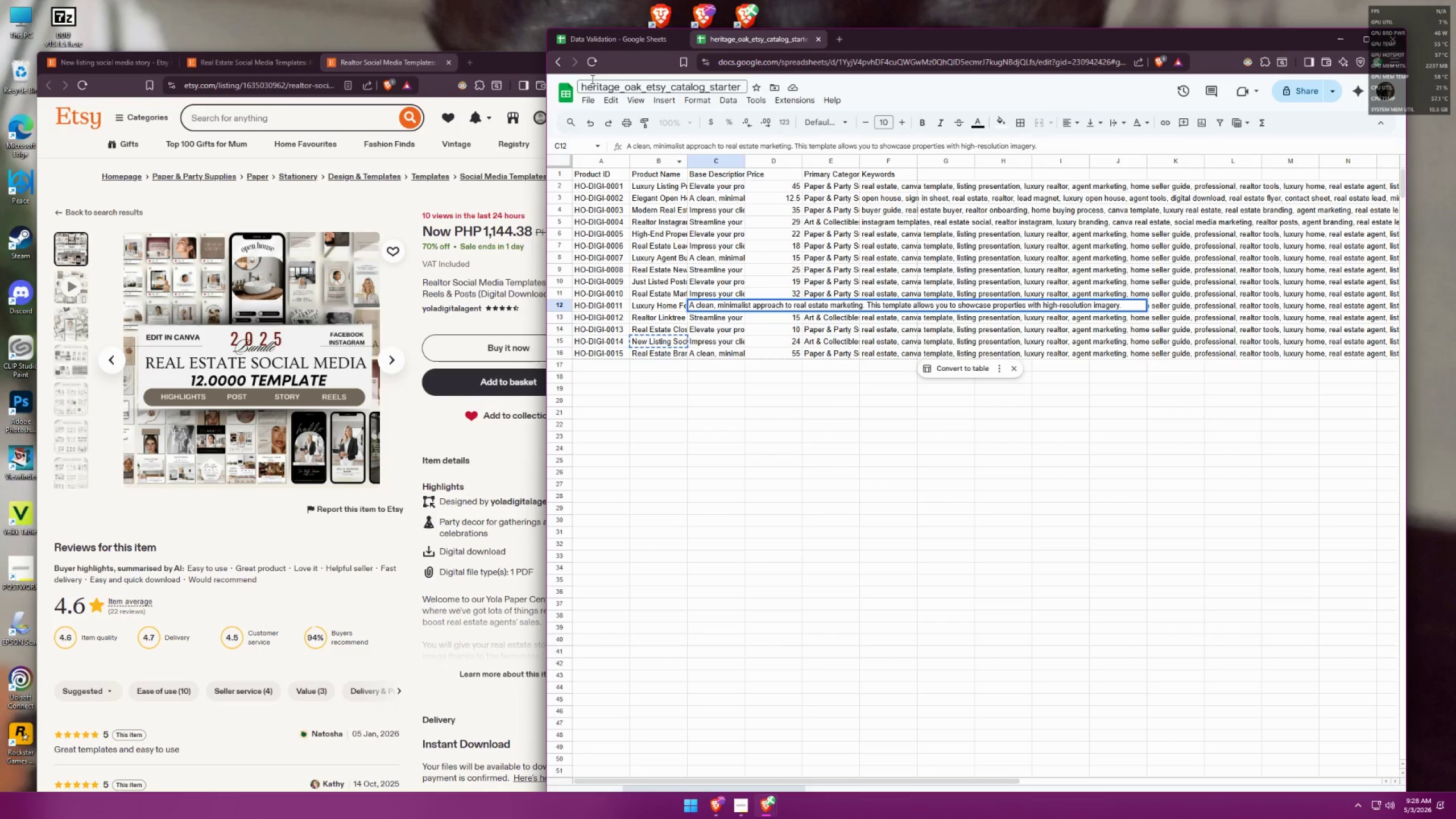 
left_click([605, 42])
 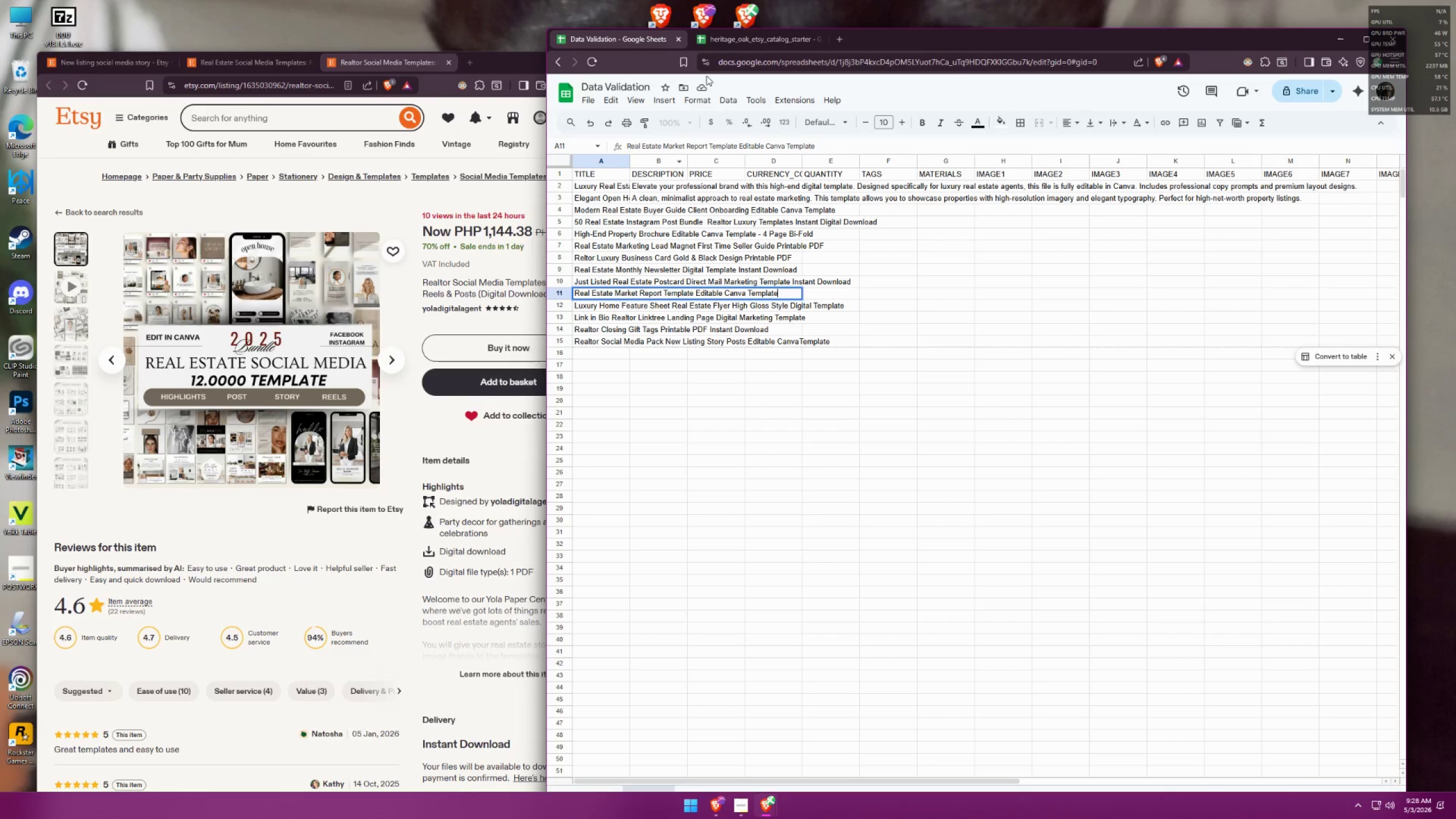 
left_click([726, 47])
 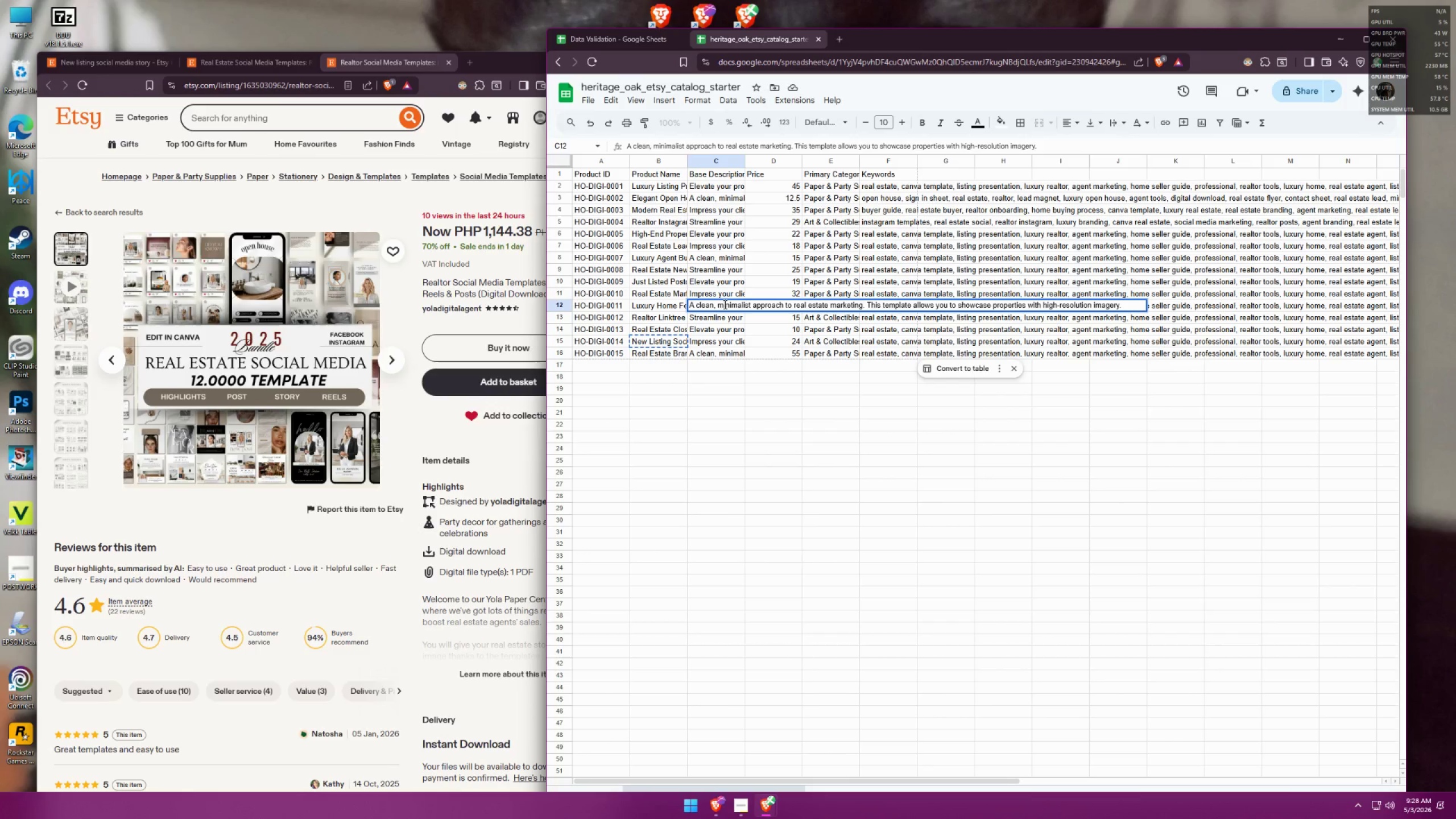 
wait(9.1)
 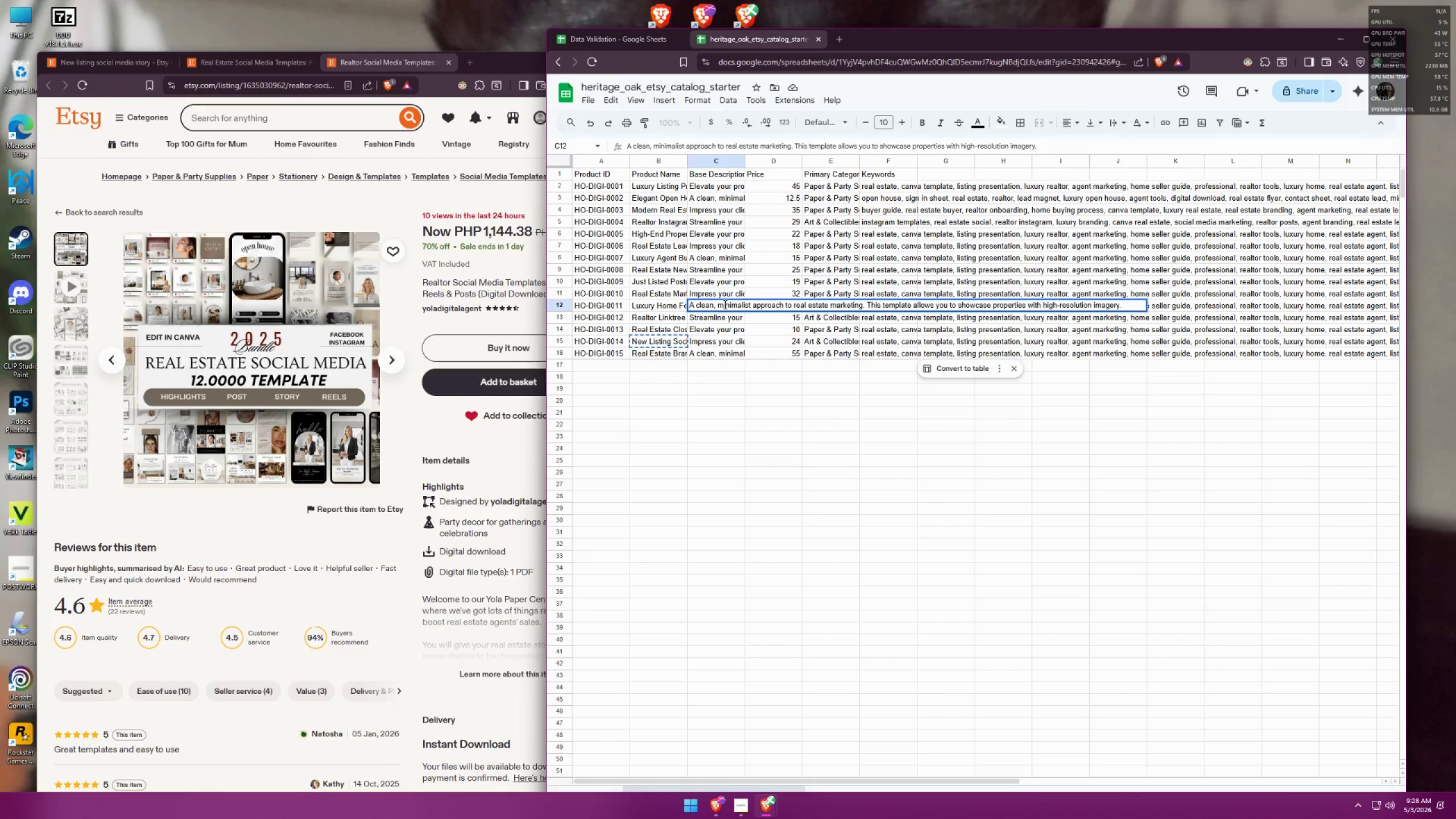 
left_click([641, 47])
 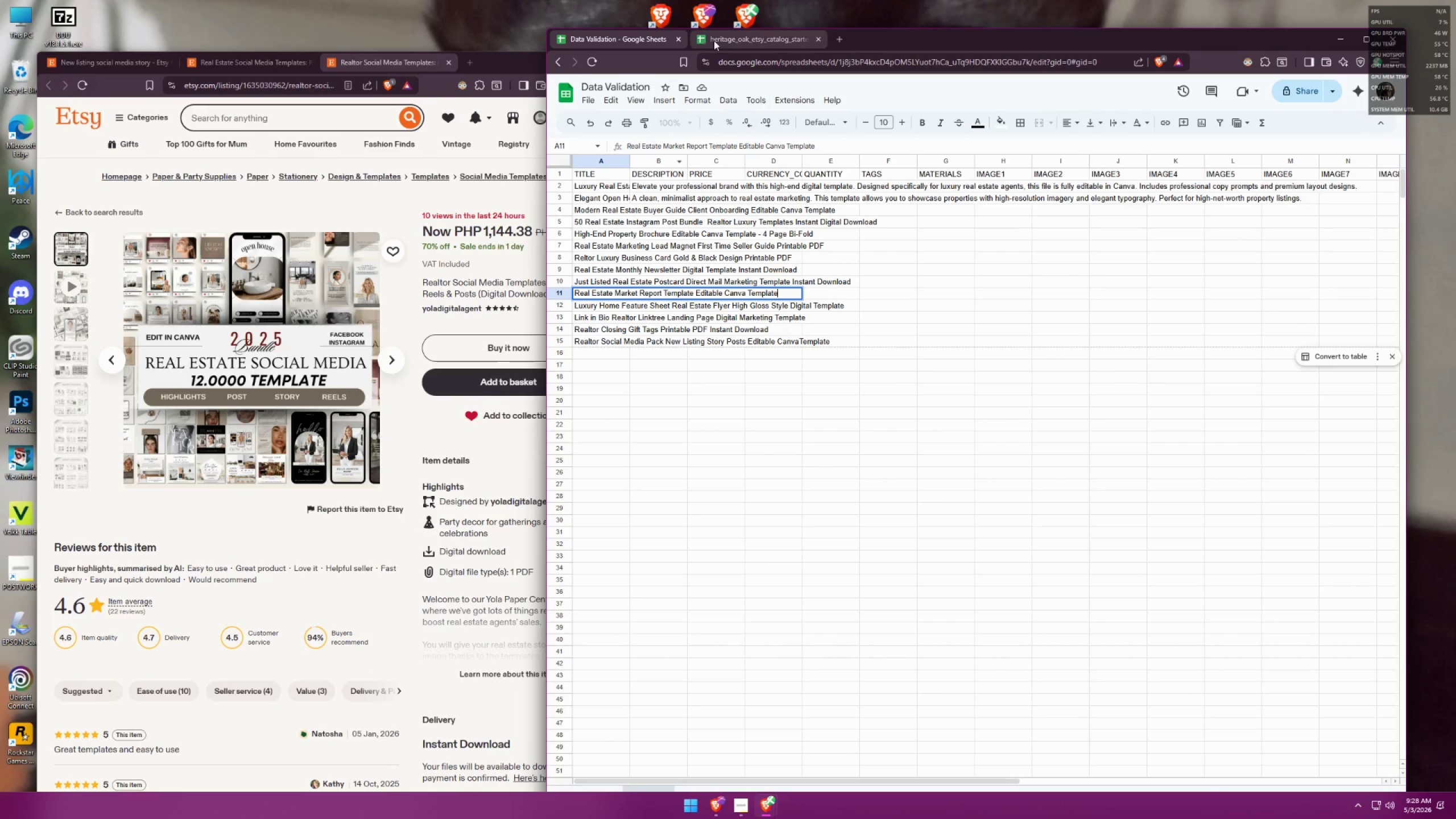 
left_click([720, 38])
 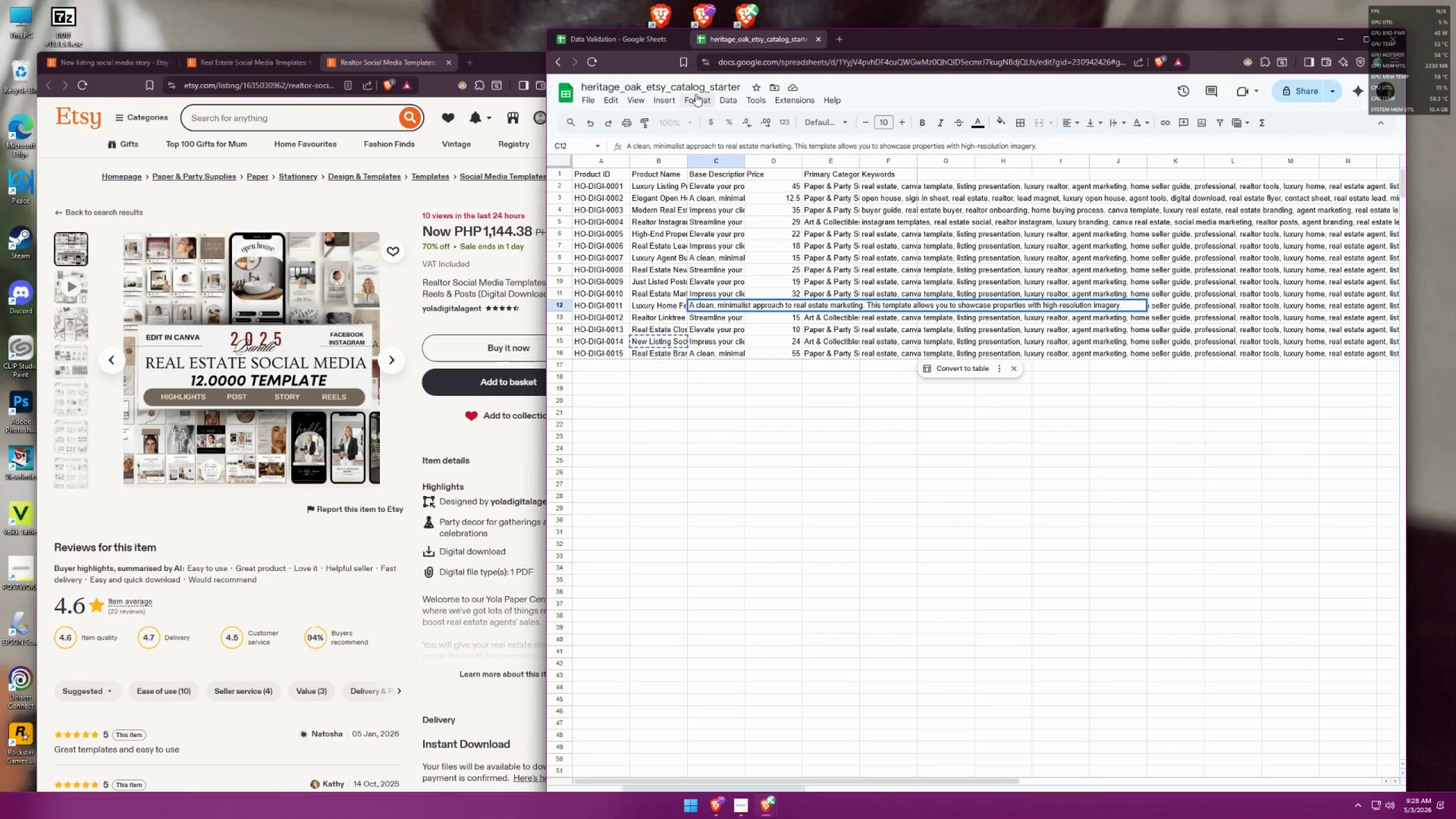 
wait(8.8)
 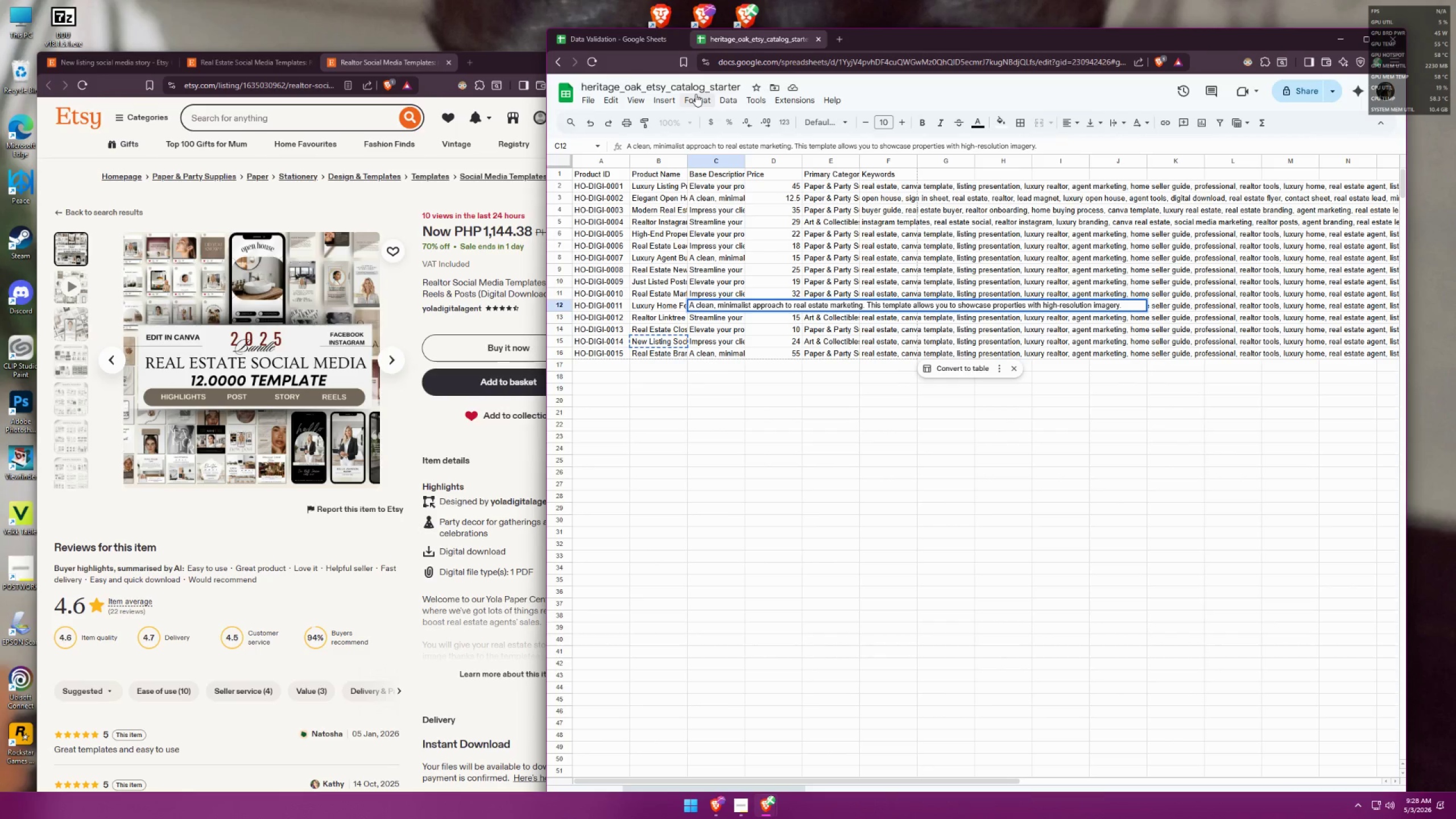 
double_click([651, 308])
 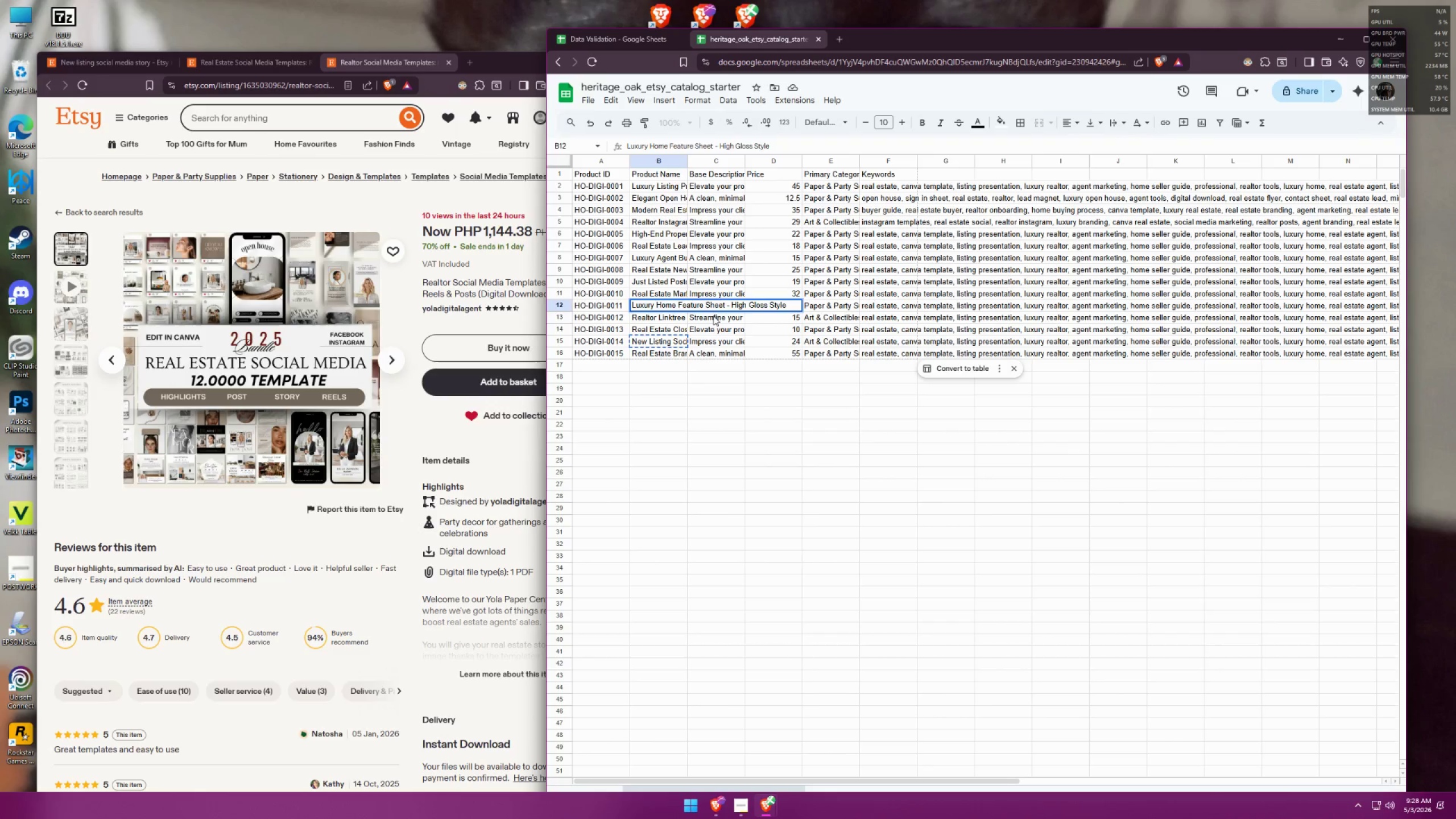 
double_click([719, 308])
 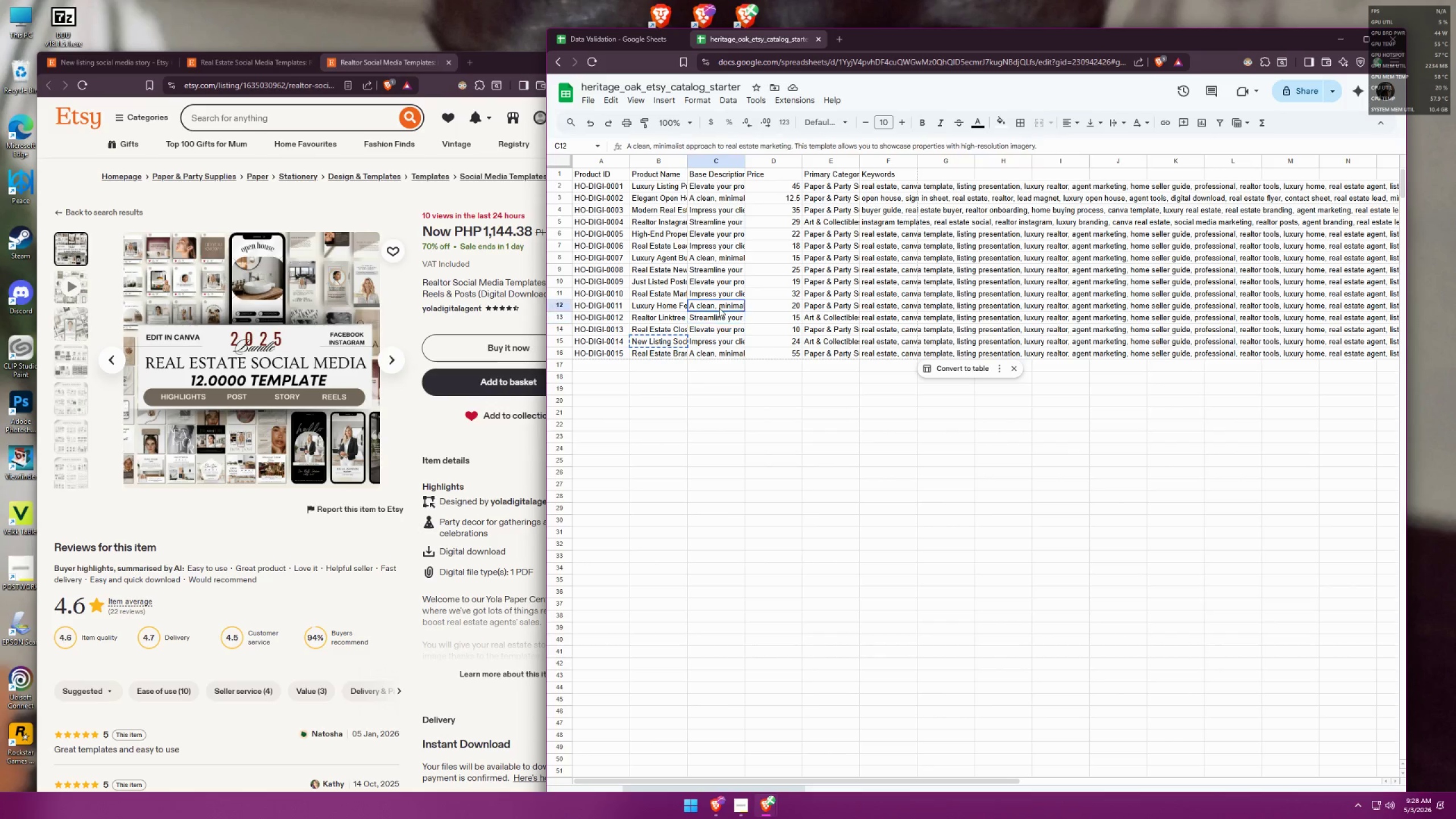 
triple_click([719, 308])
 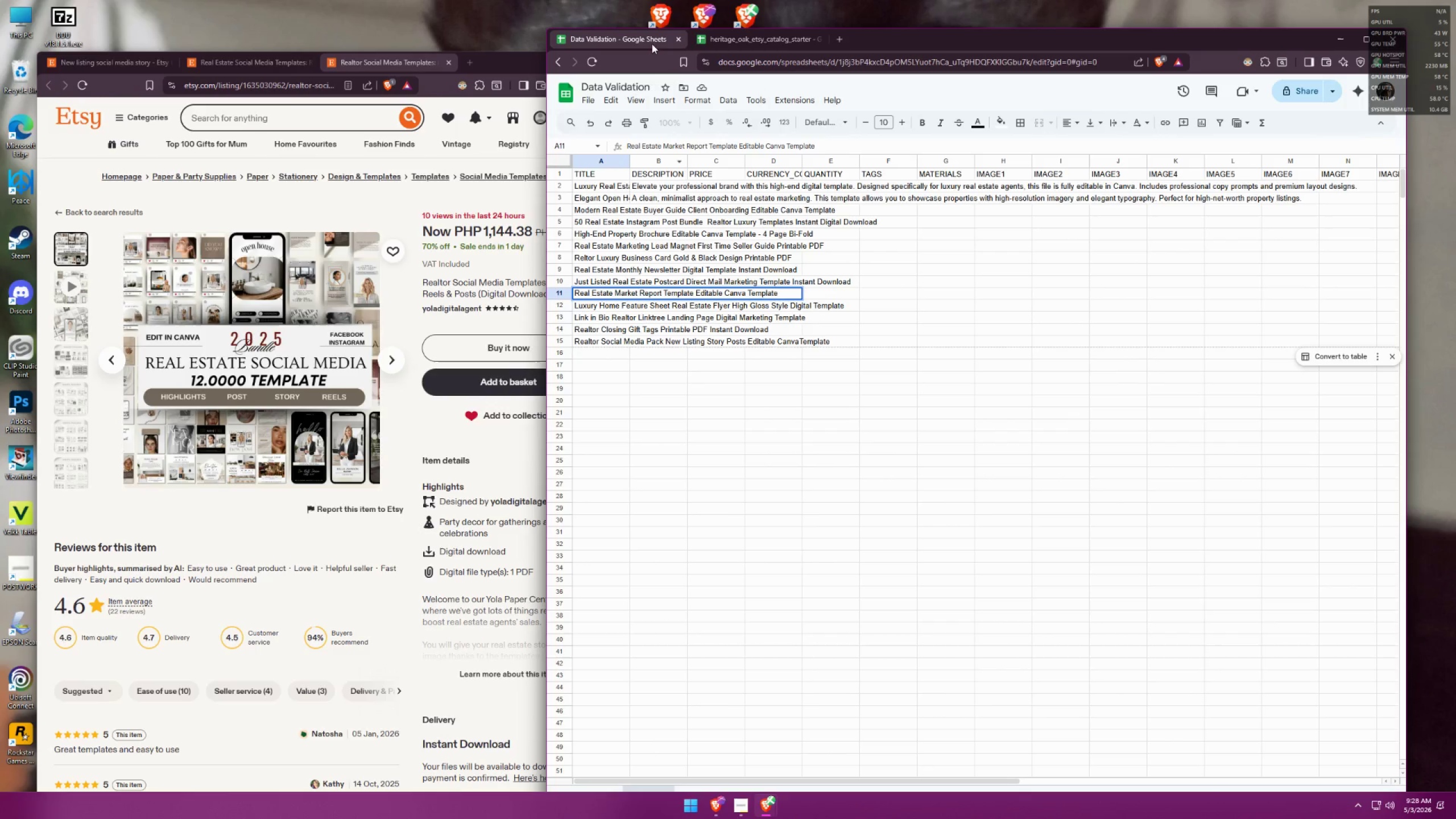 
wait(9.41)
 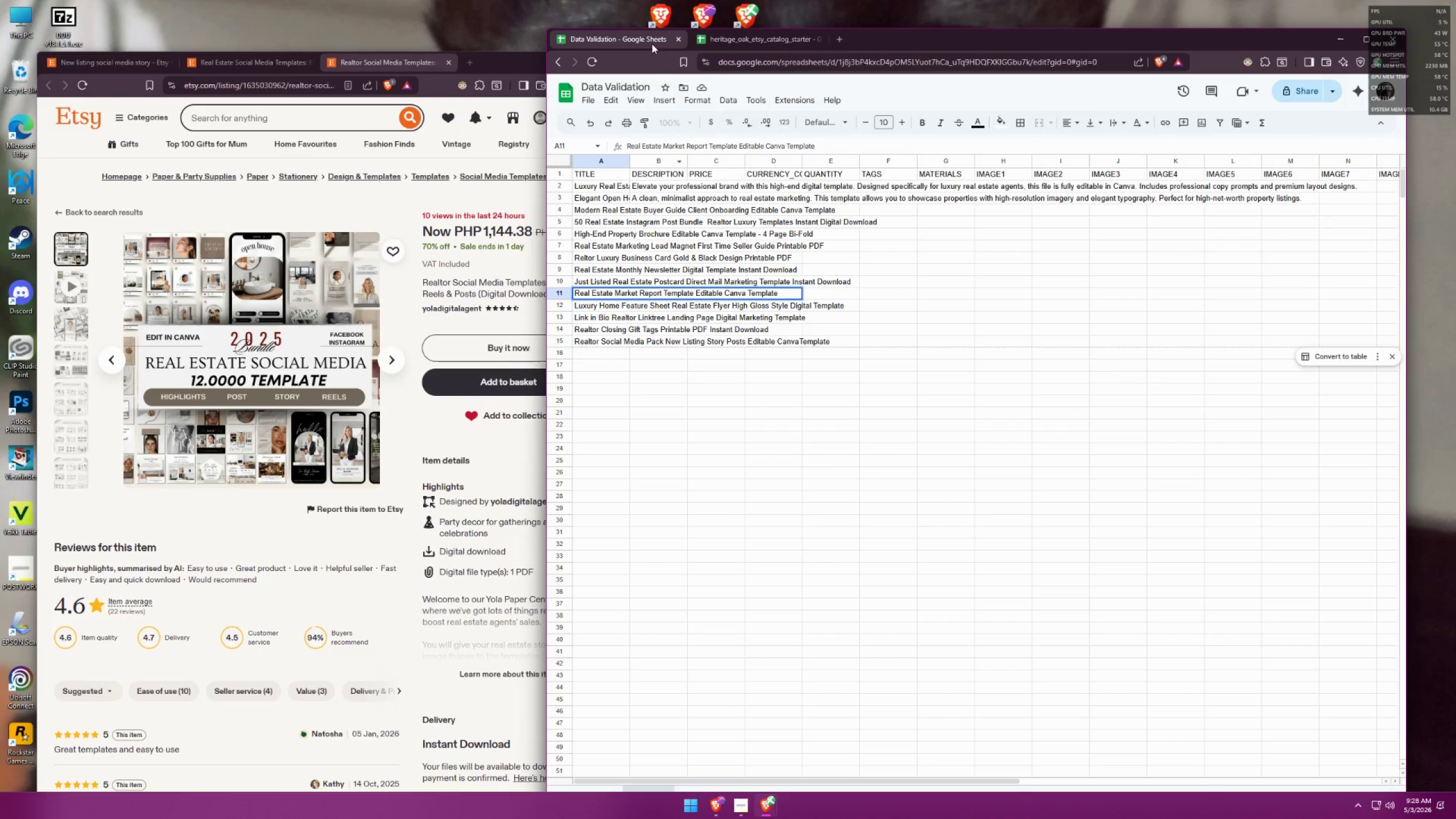 
left_click([655, 46])
 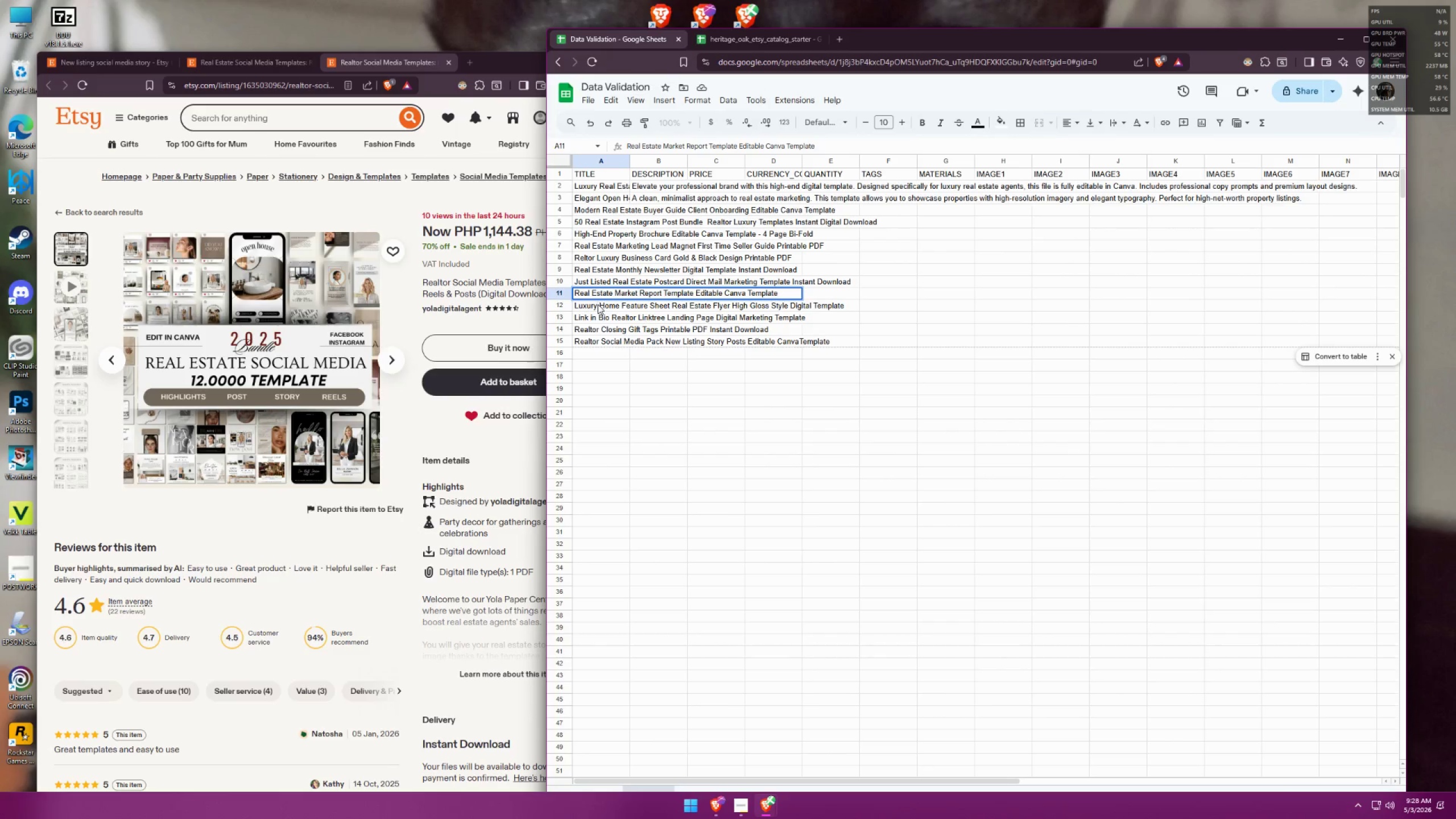 
double_click([599, 304])
 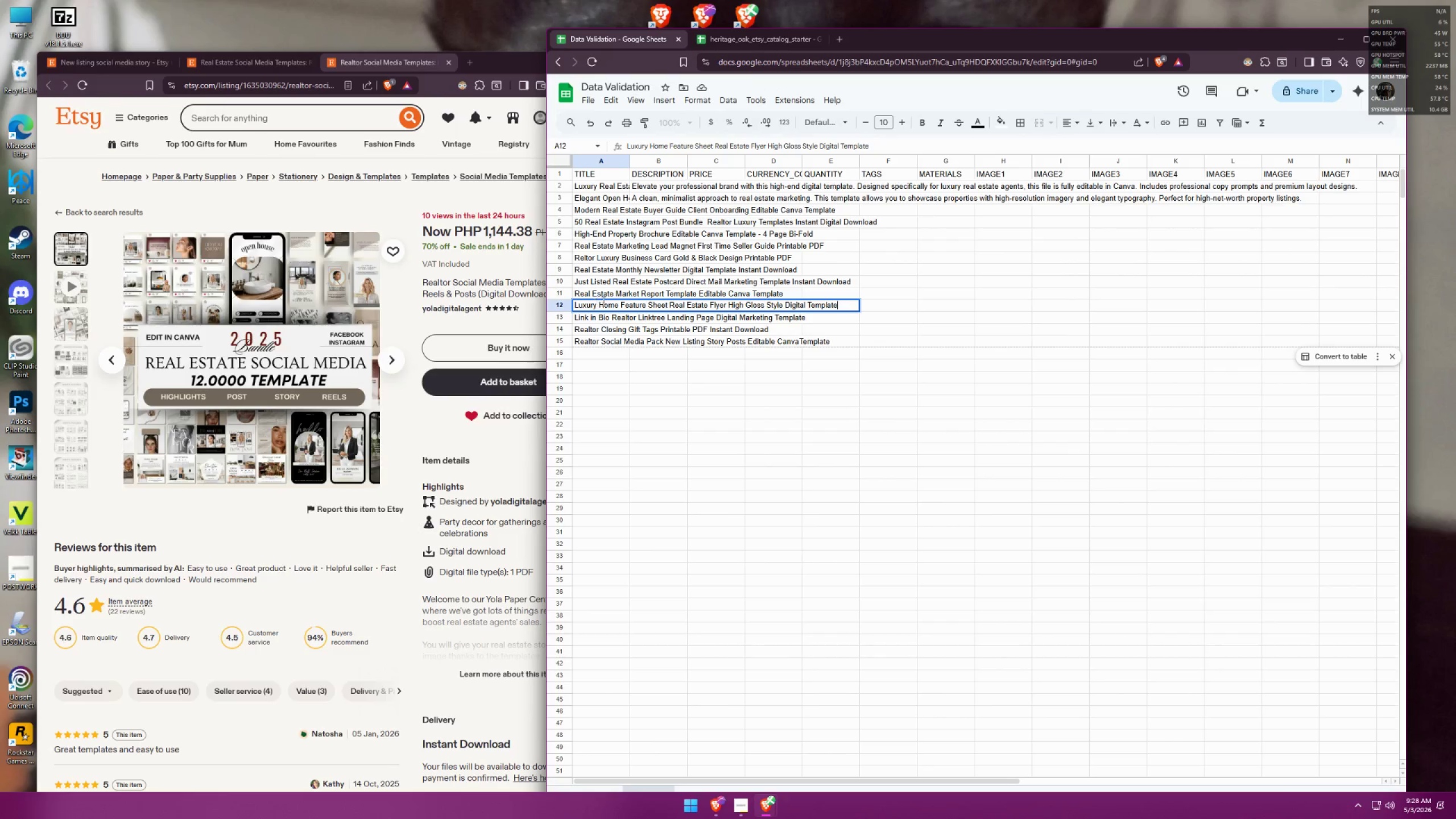 
left_click_drag(start_coordinate=[843, 305], to_coordinate=[787, 305])
 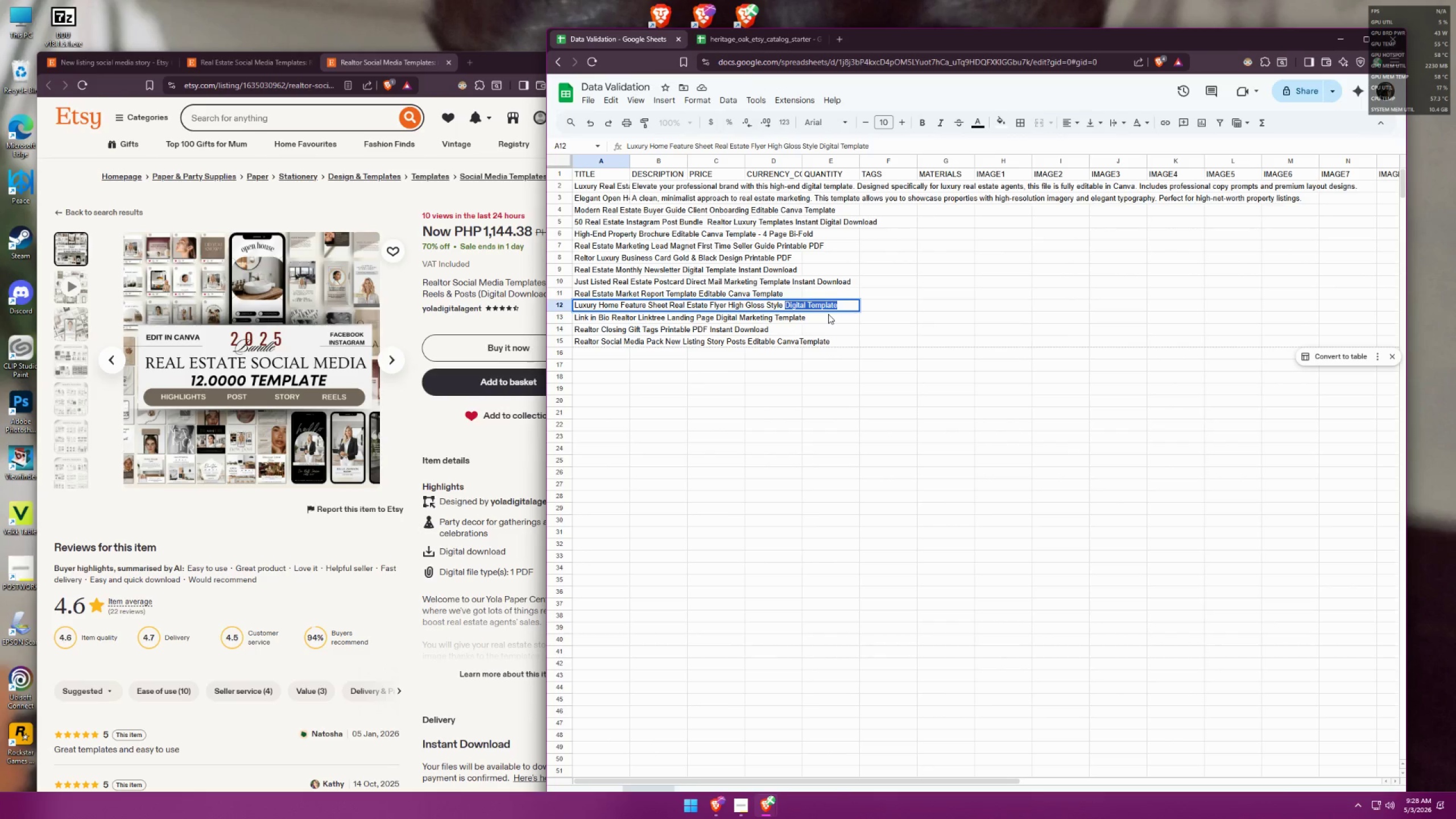 
type(Printable PDF)
 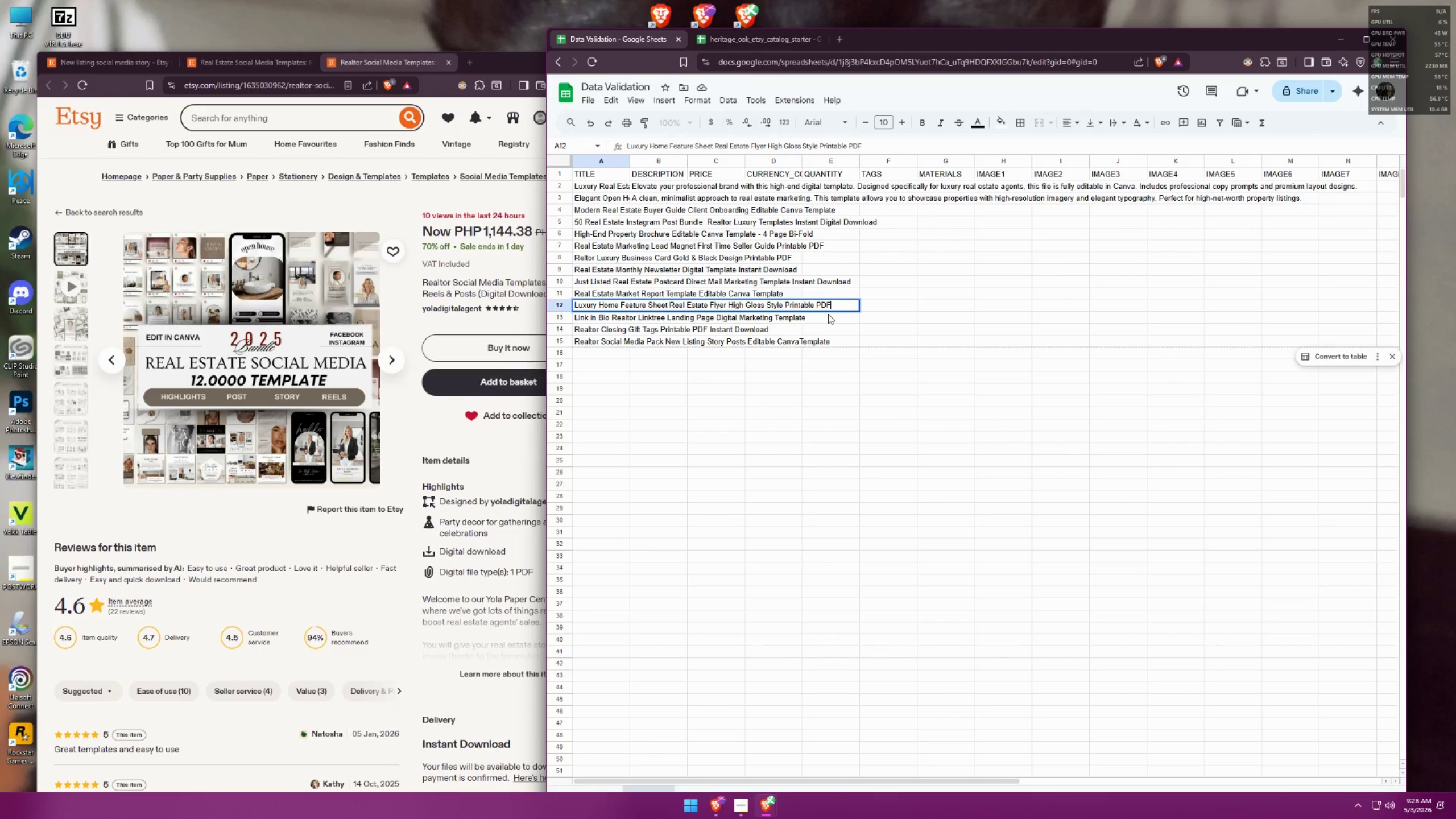 
left_click([597, 318])
 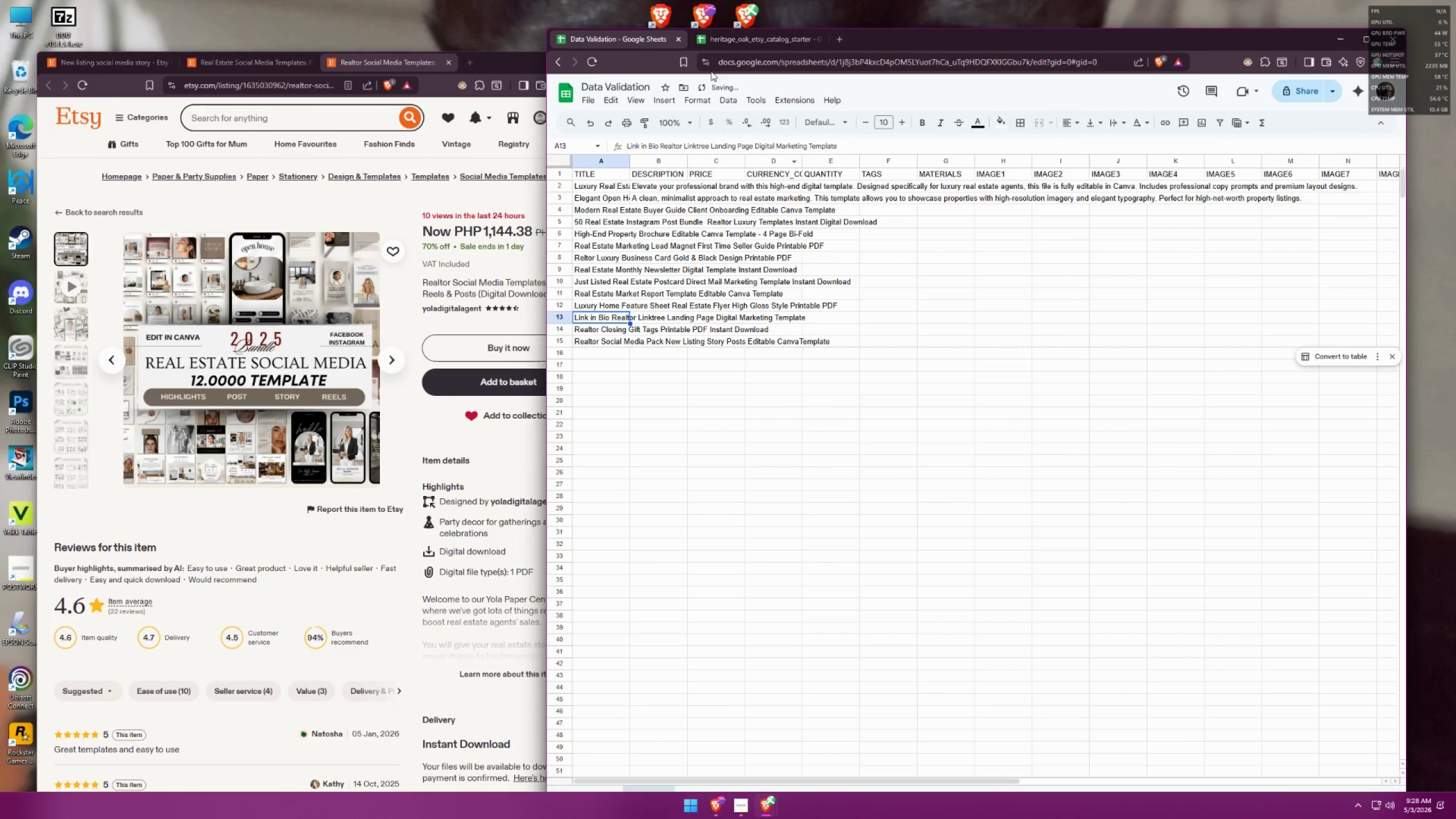 
left_click([730, 47])
 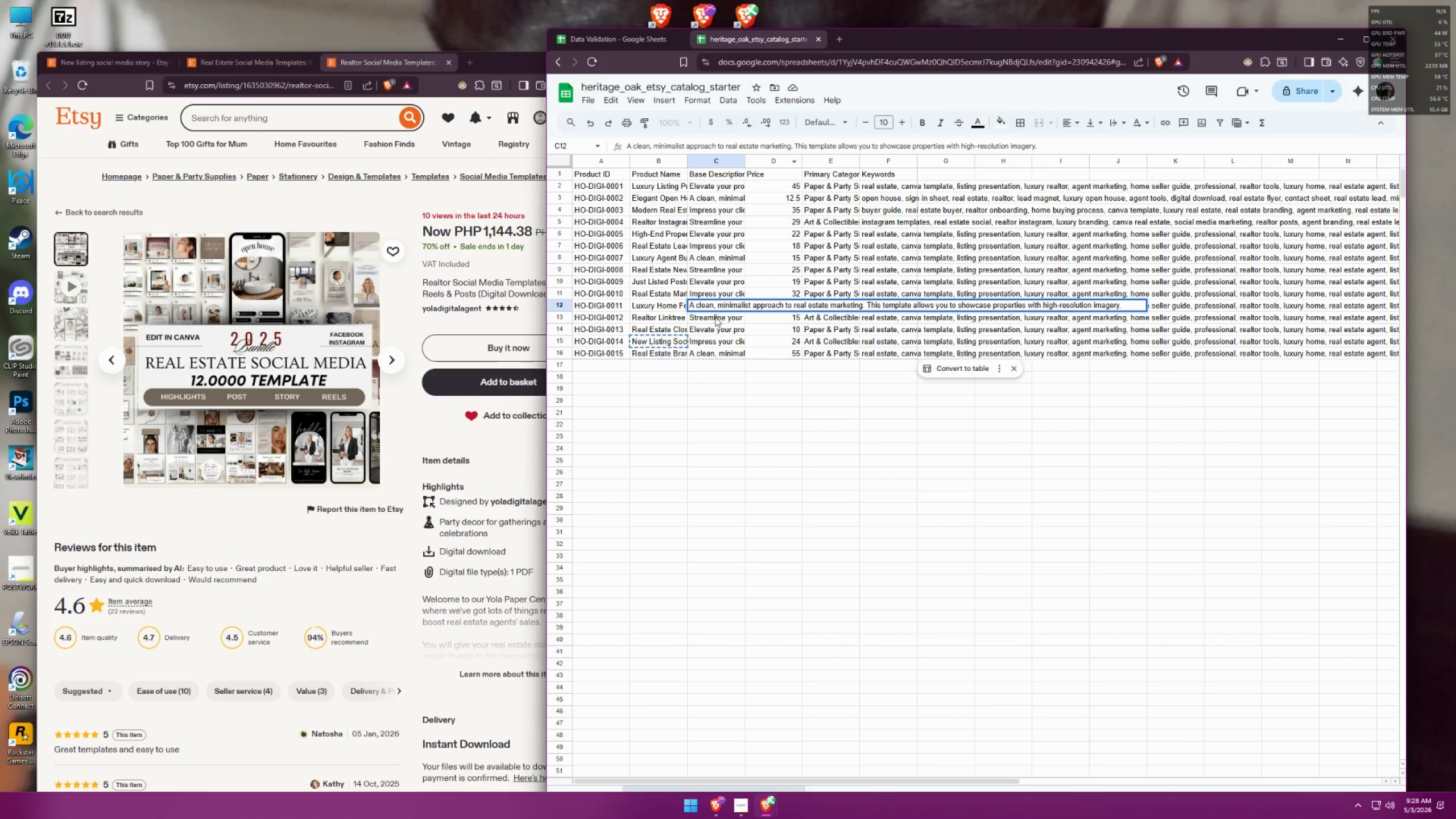 
double_click([712, 321])
 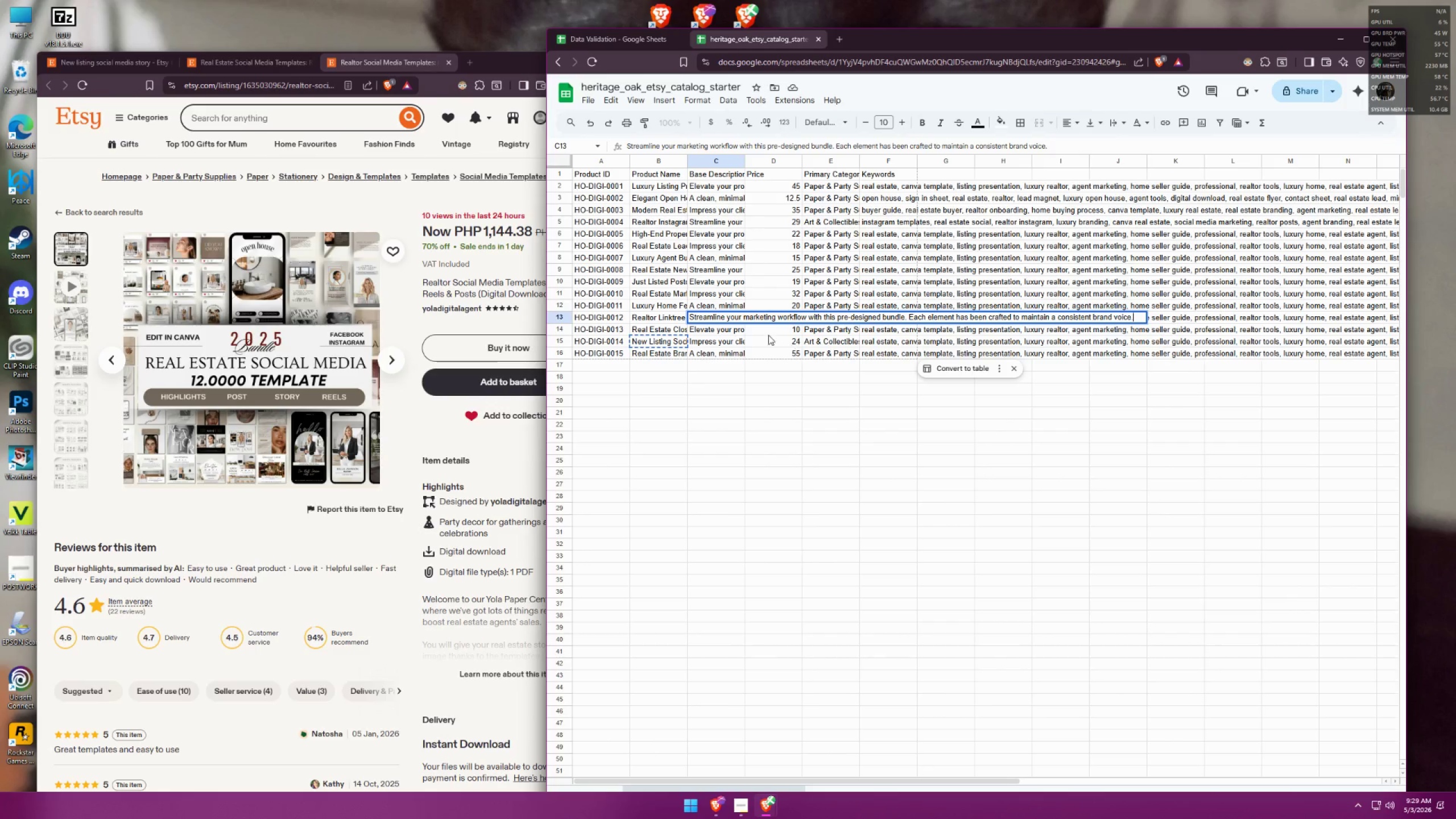 
wait(30.74)
 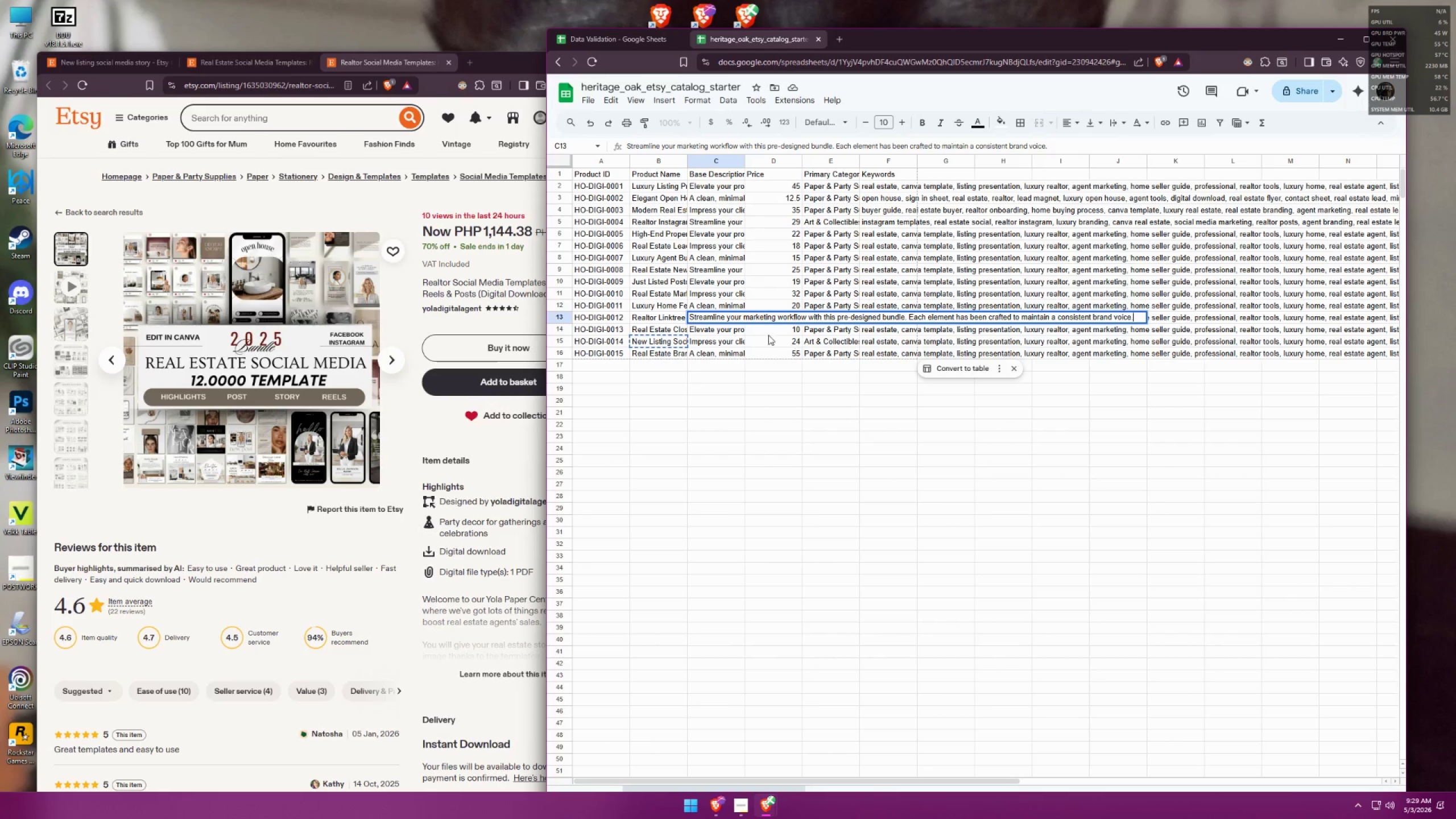 
mouse_move([641, 61])
 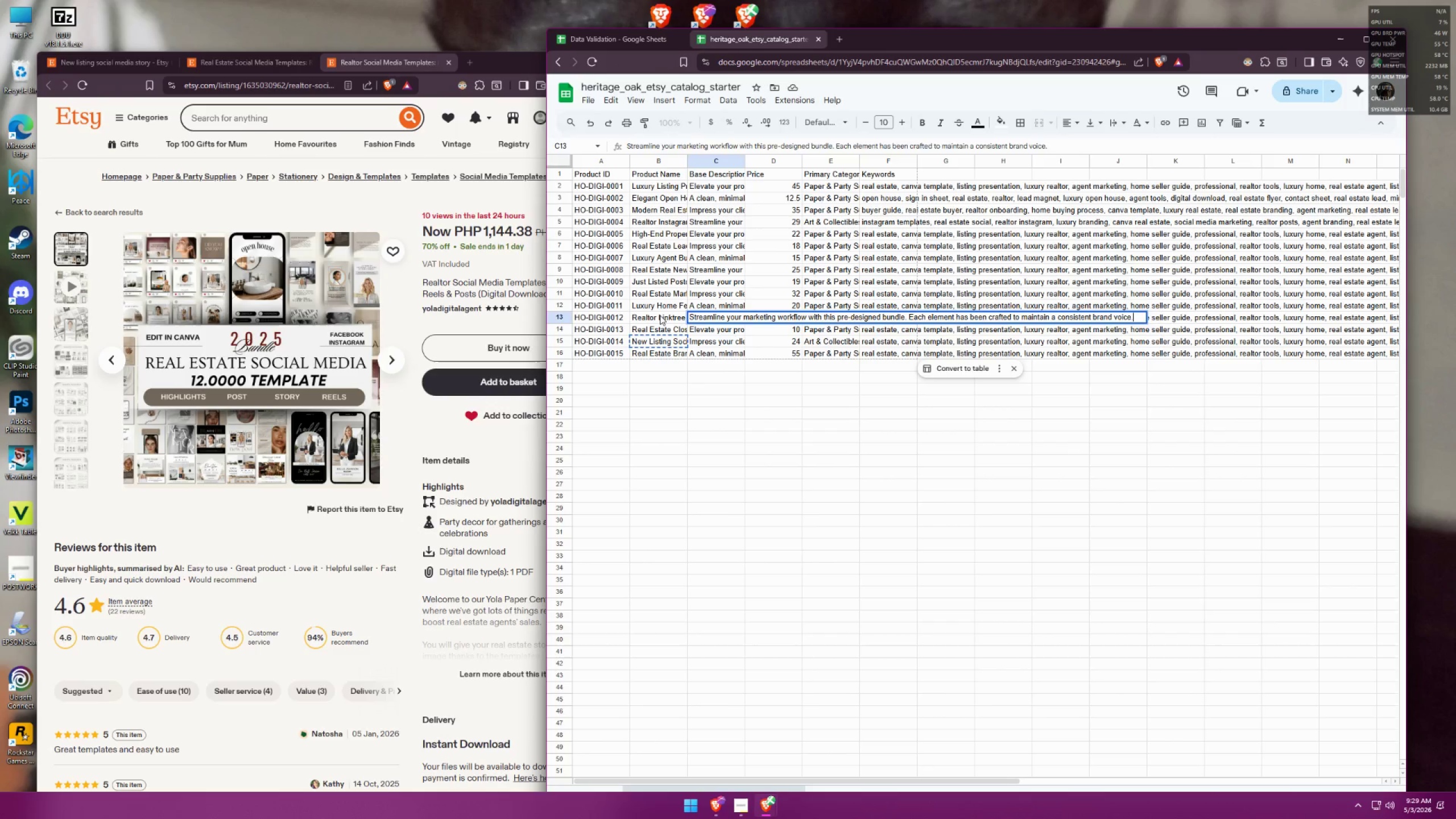 
double_click([660, 315])
 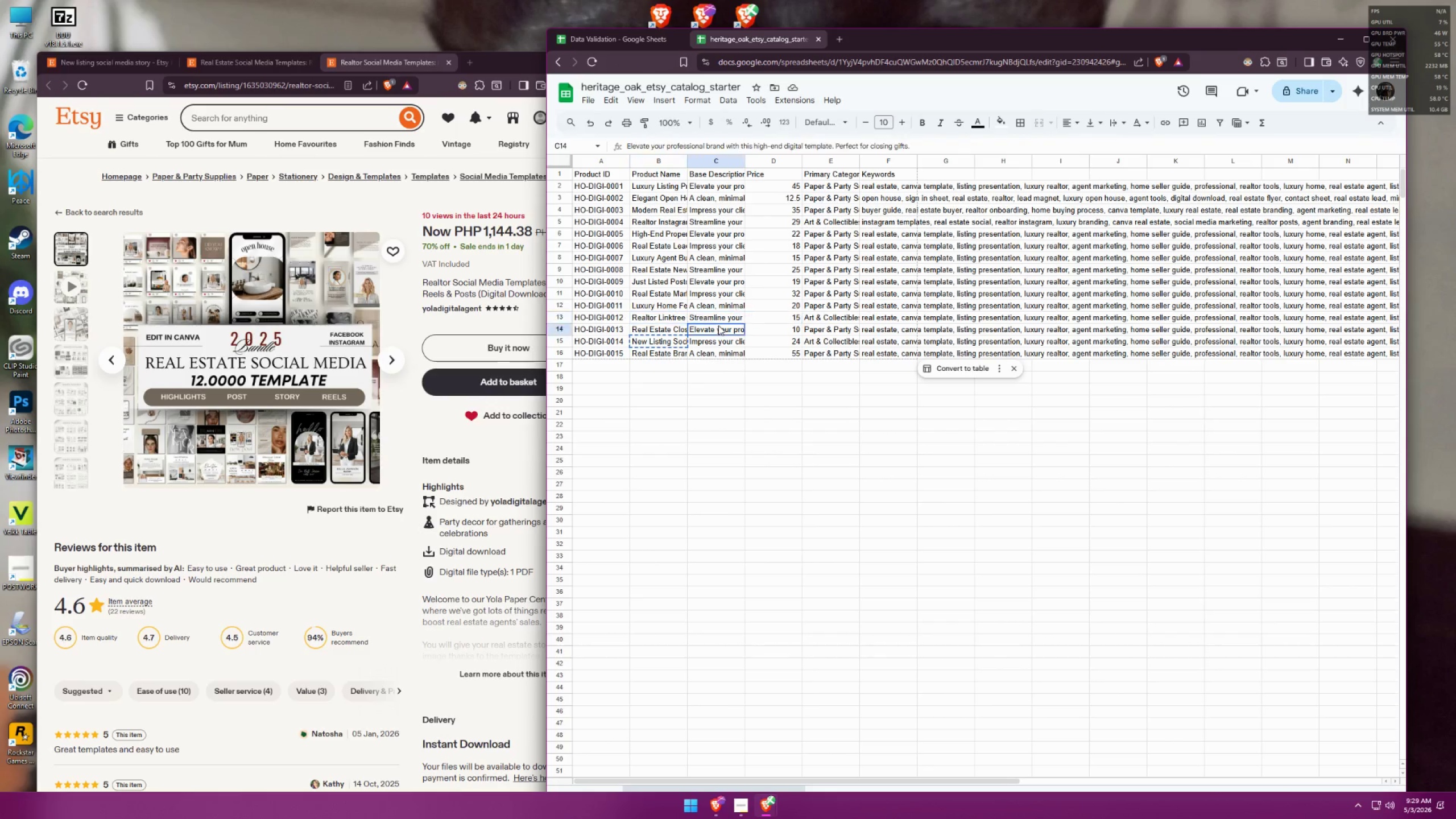 
double_click([718, 321])
 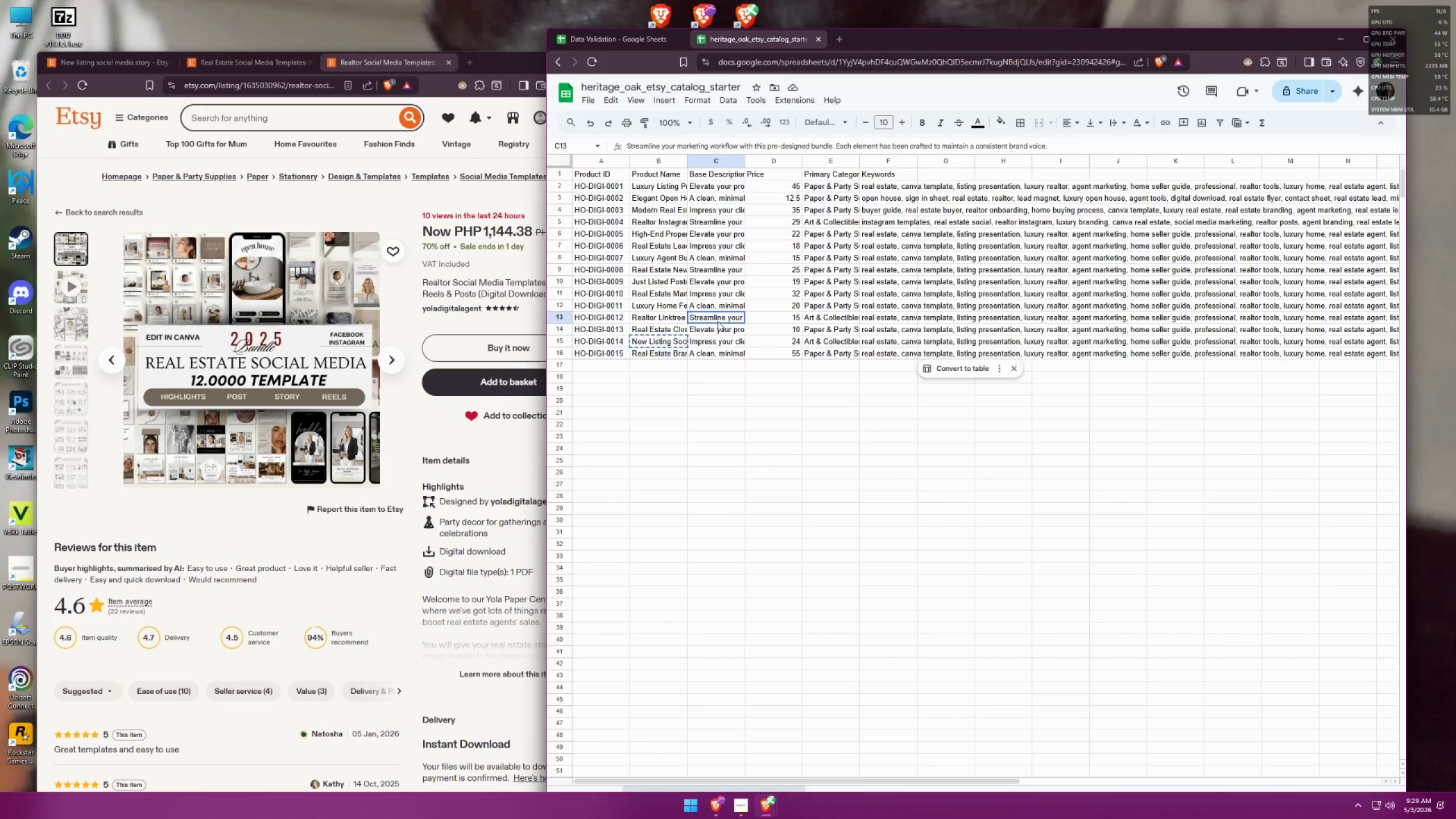 
triple_click([718, 321])
 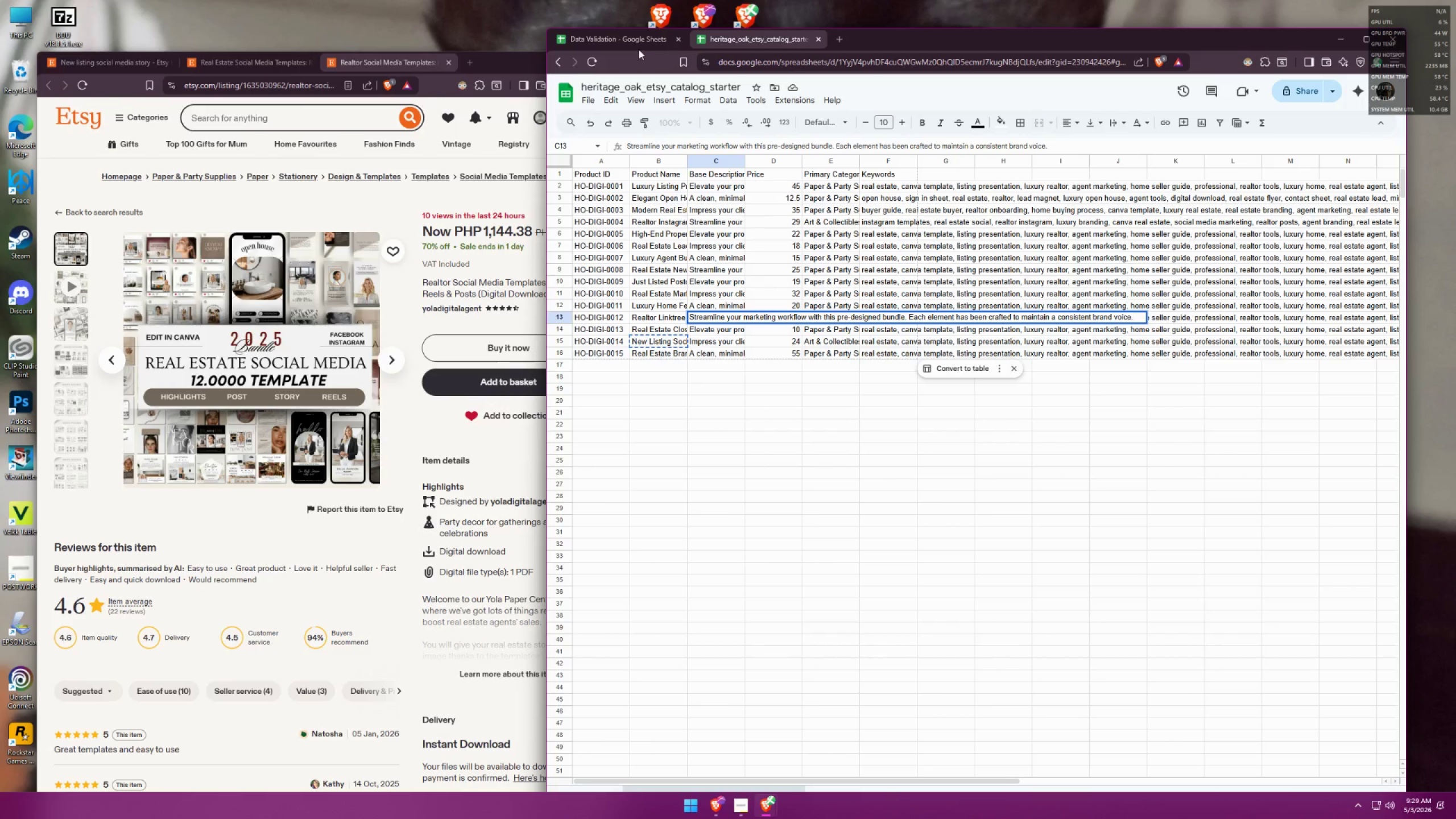 
left_click([643, 40])
 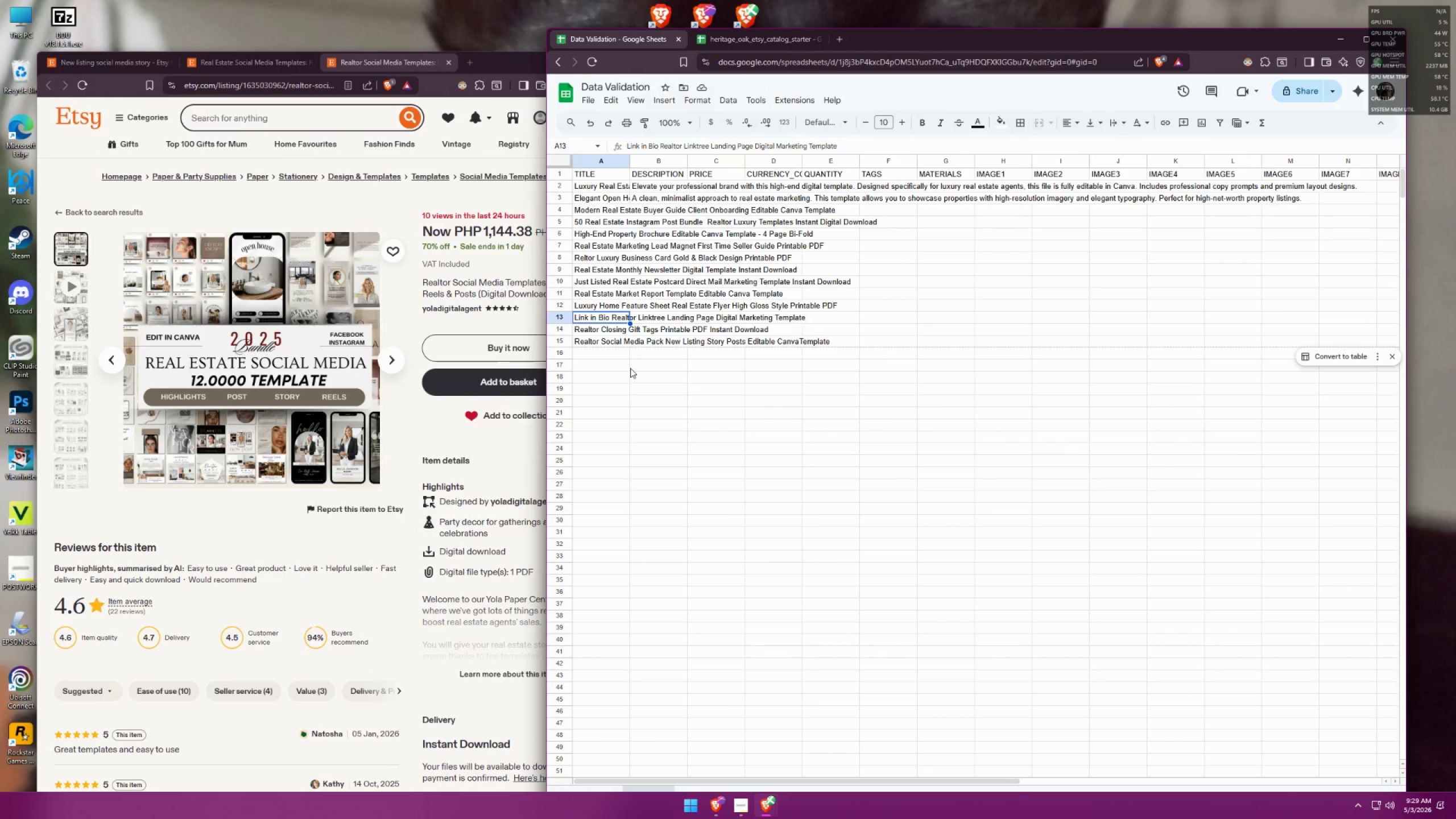 
left_click([622, 358])
 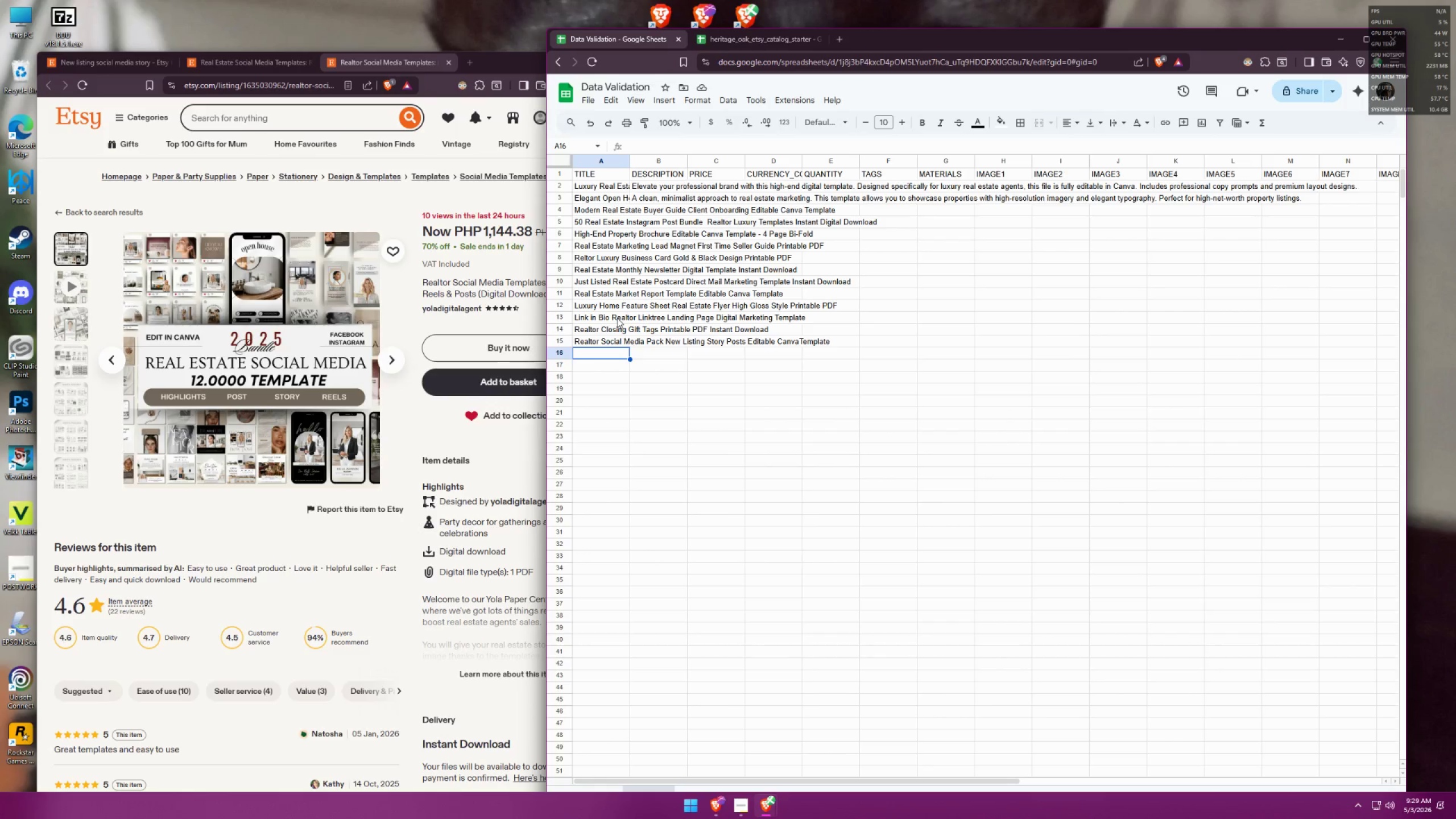 
double_click([602, 317])
 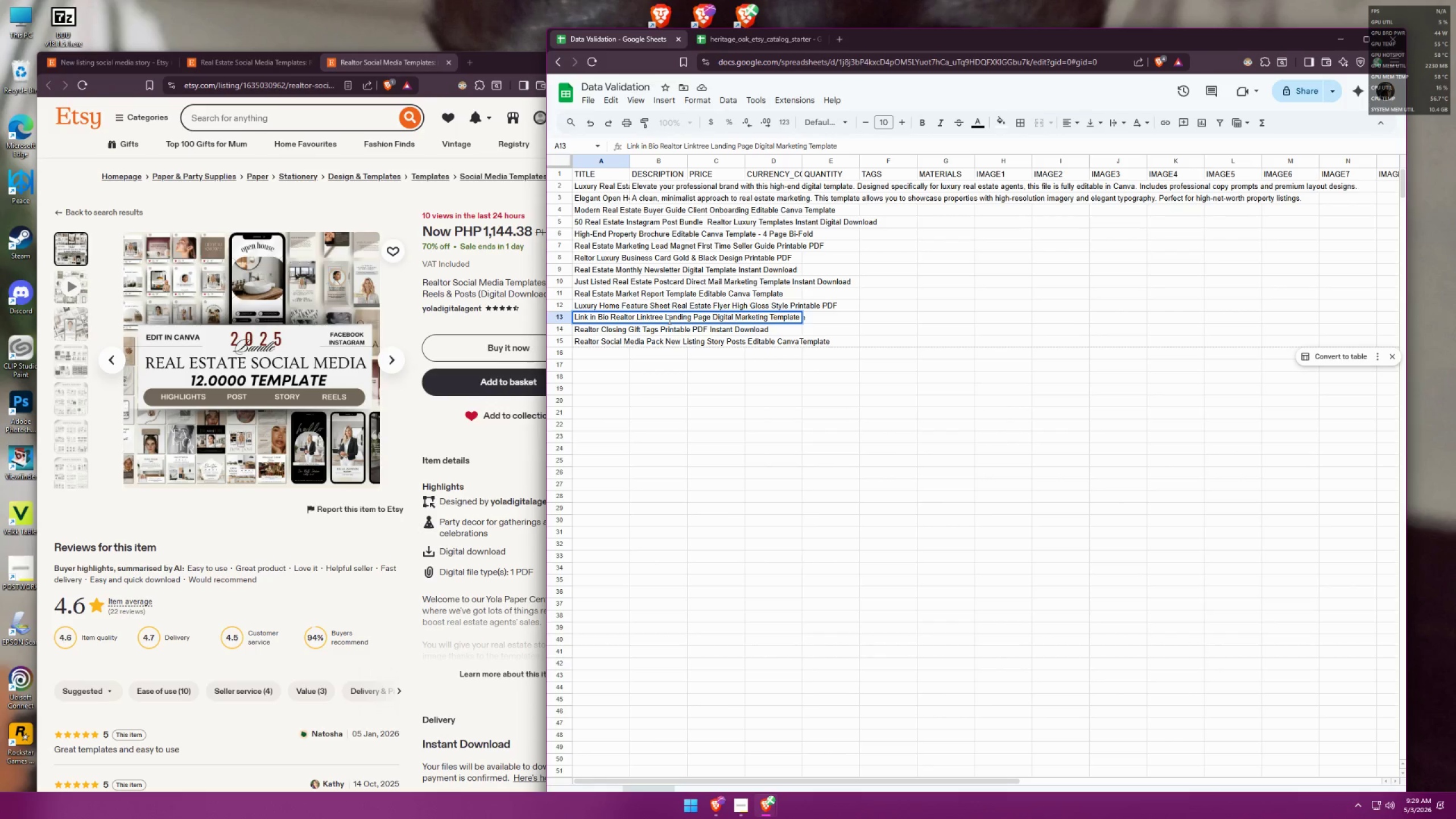 
wait(5.75)
 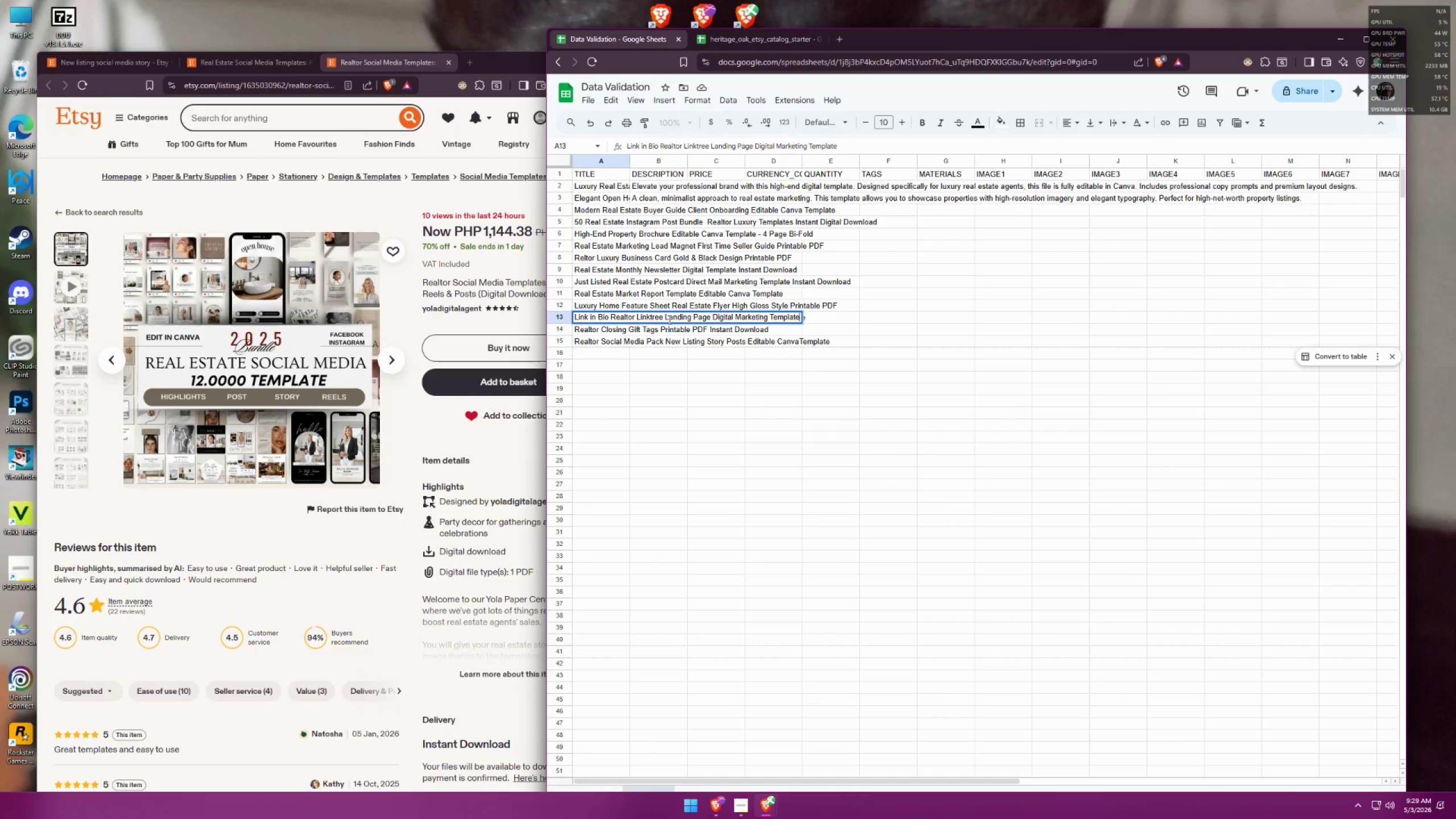 
left_click([770, 316])
 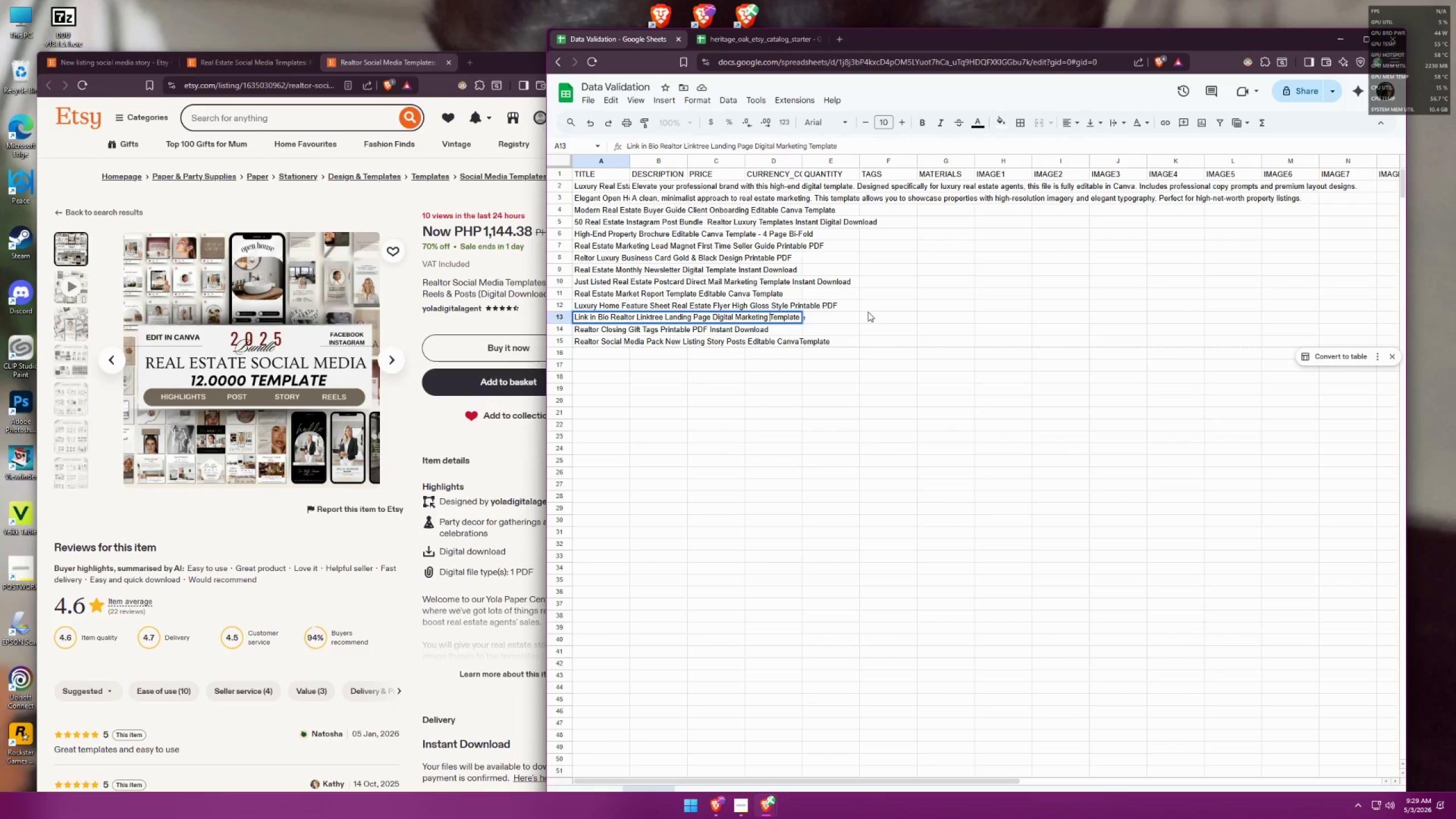 
type(Editable Canva )
key(Backspace)
 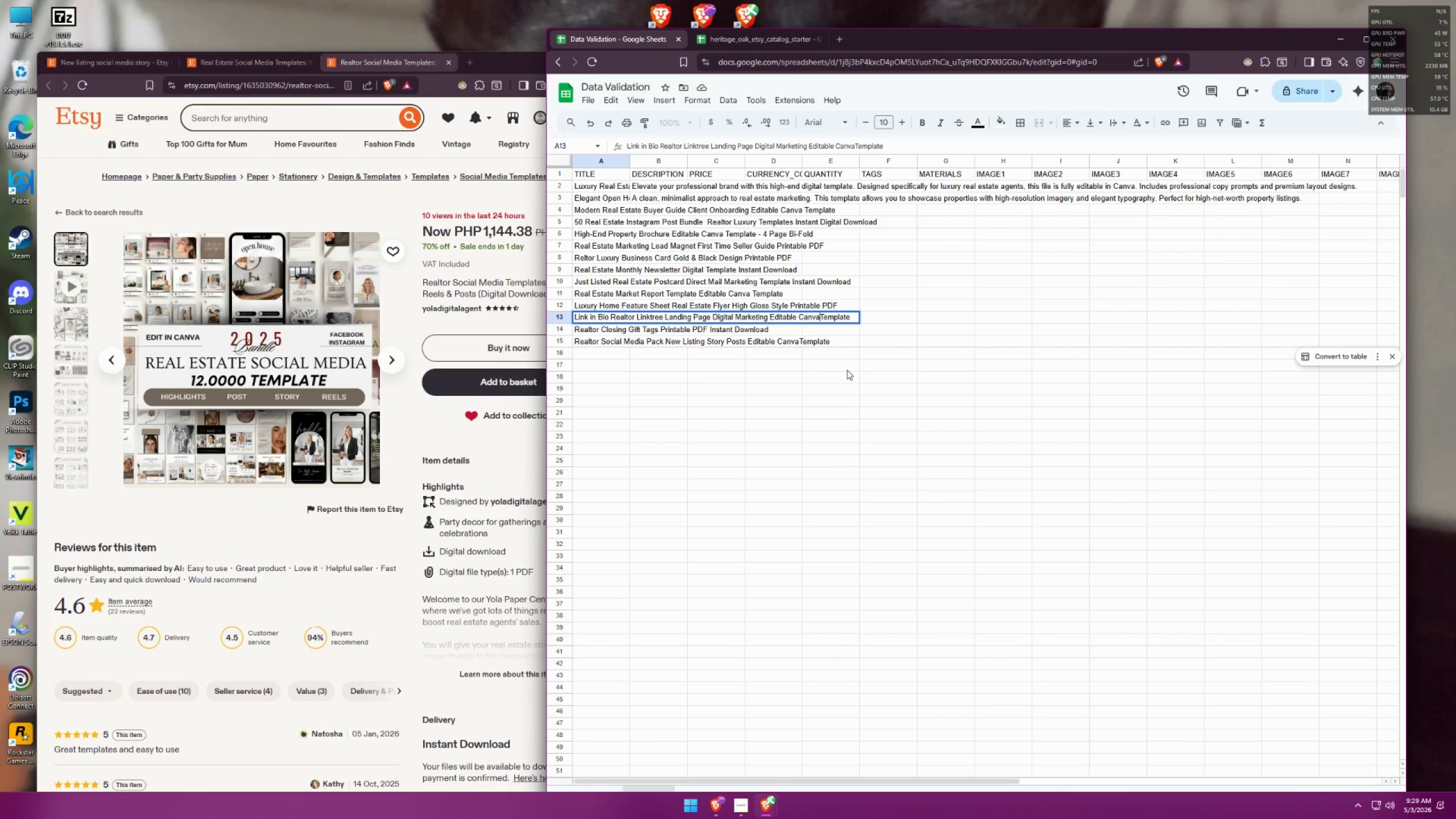 
key(Space)
 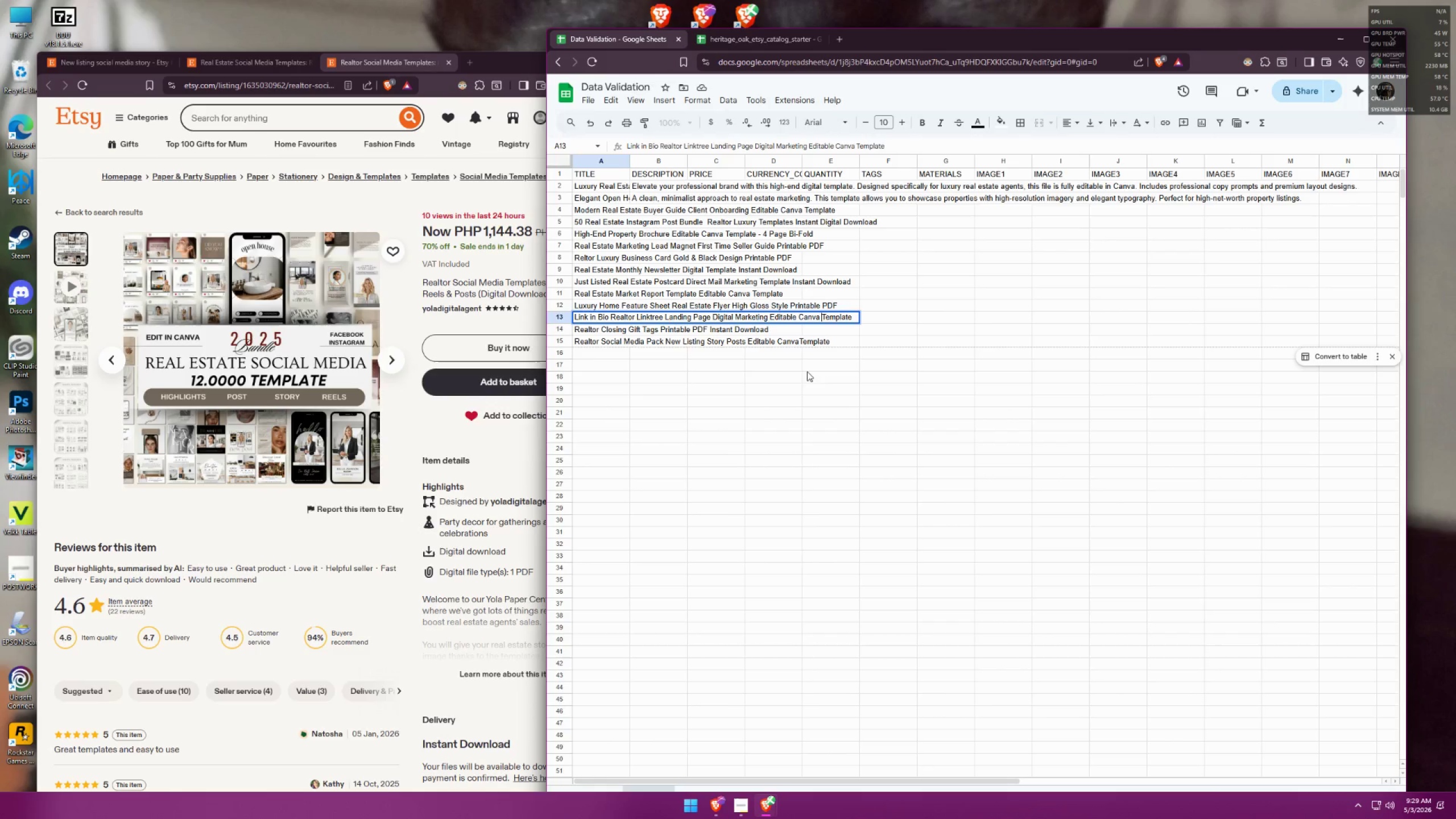 
left_click([807, 371])
 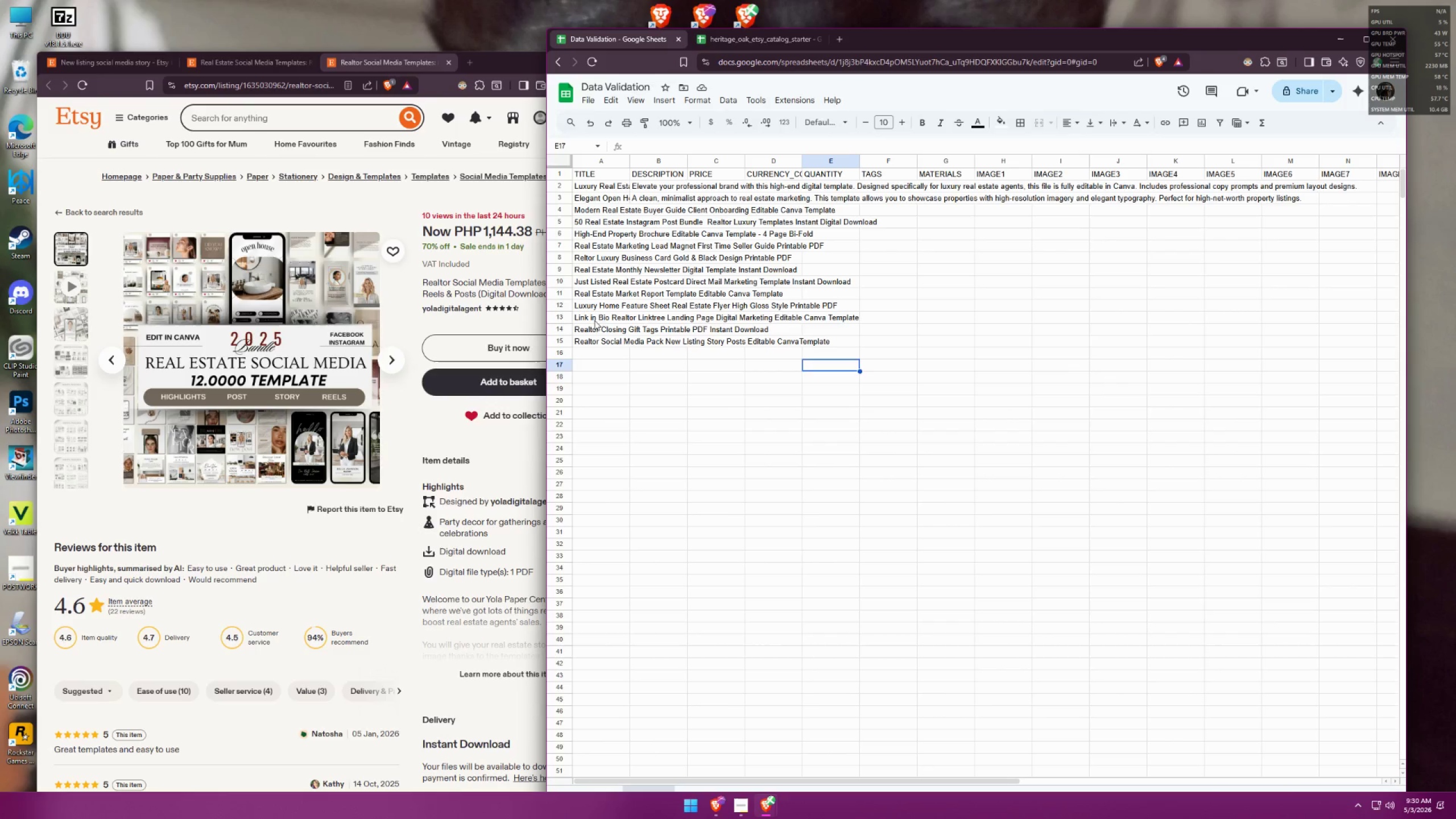 
wait(16.29)
 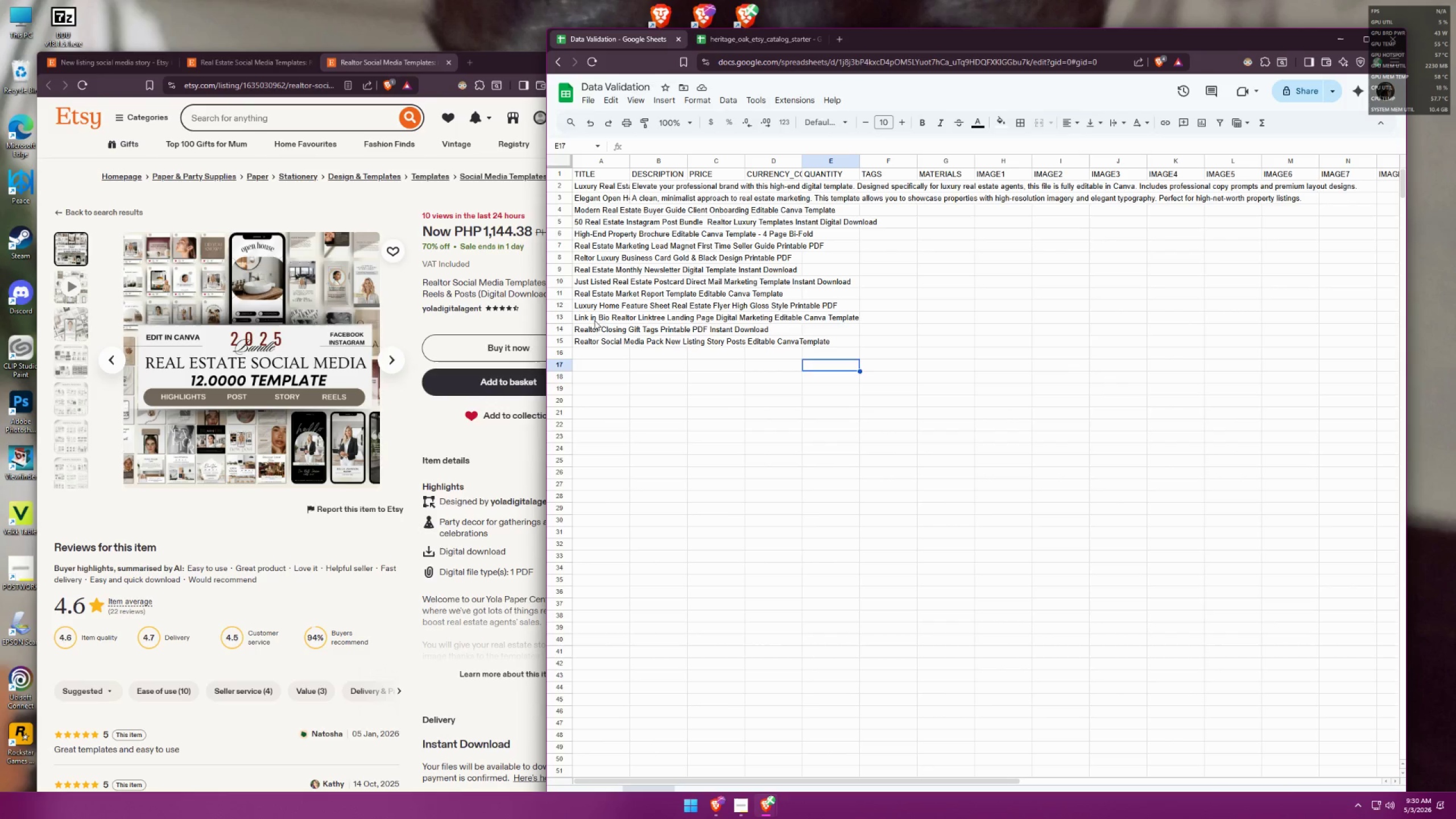 
double_click([592, 315])
 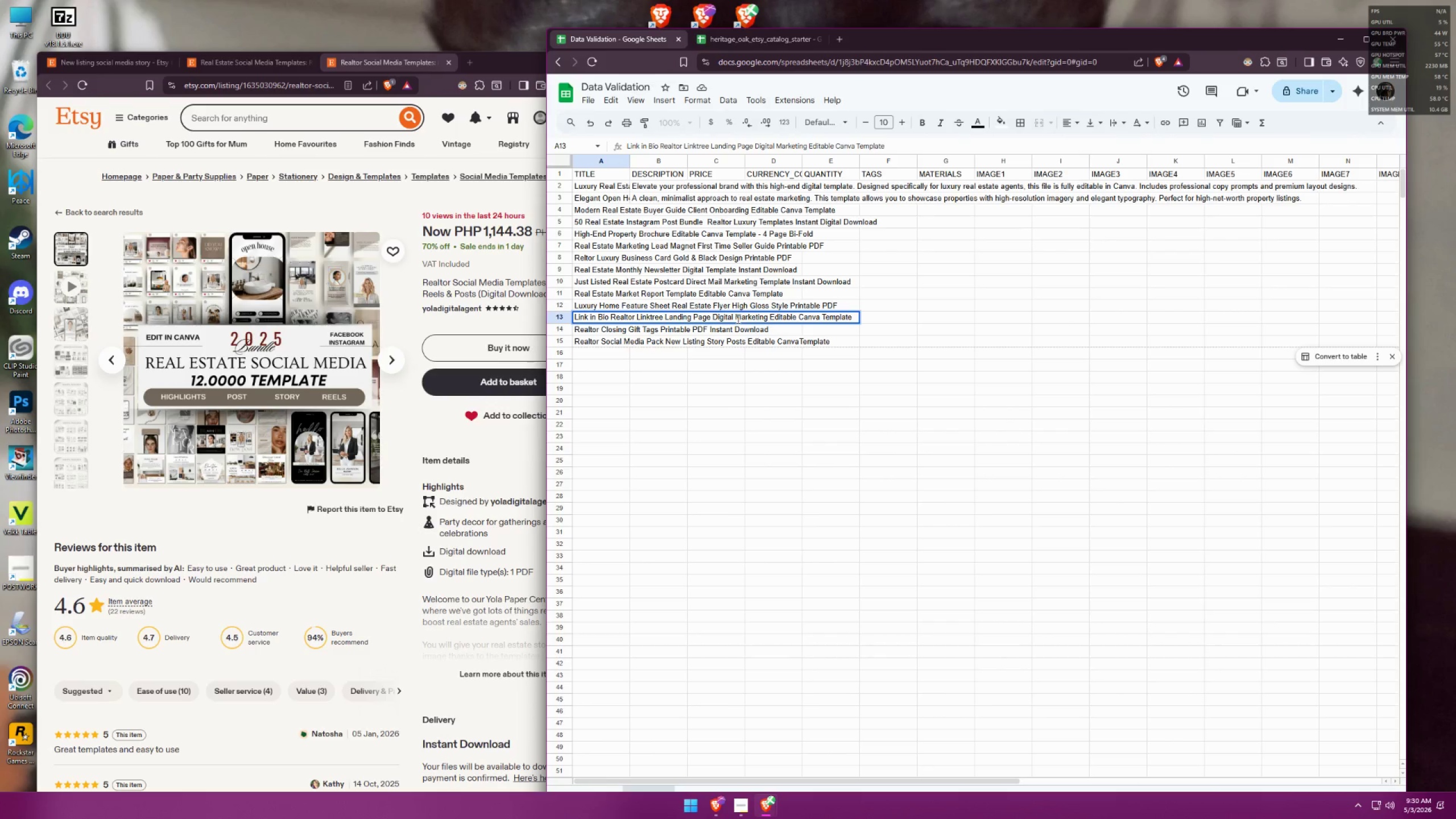 
left_click([733, 318])
 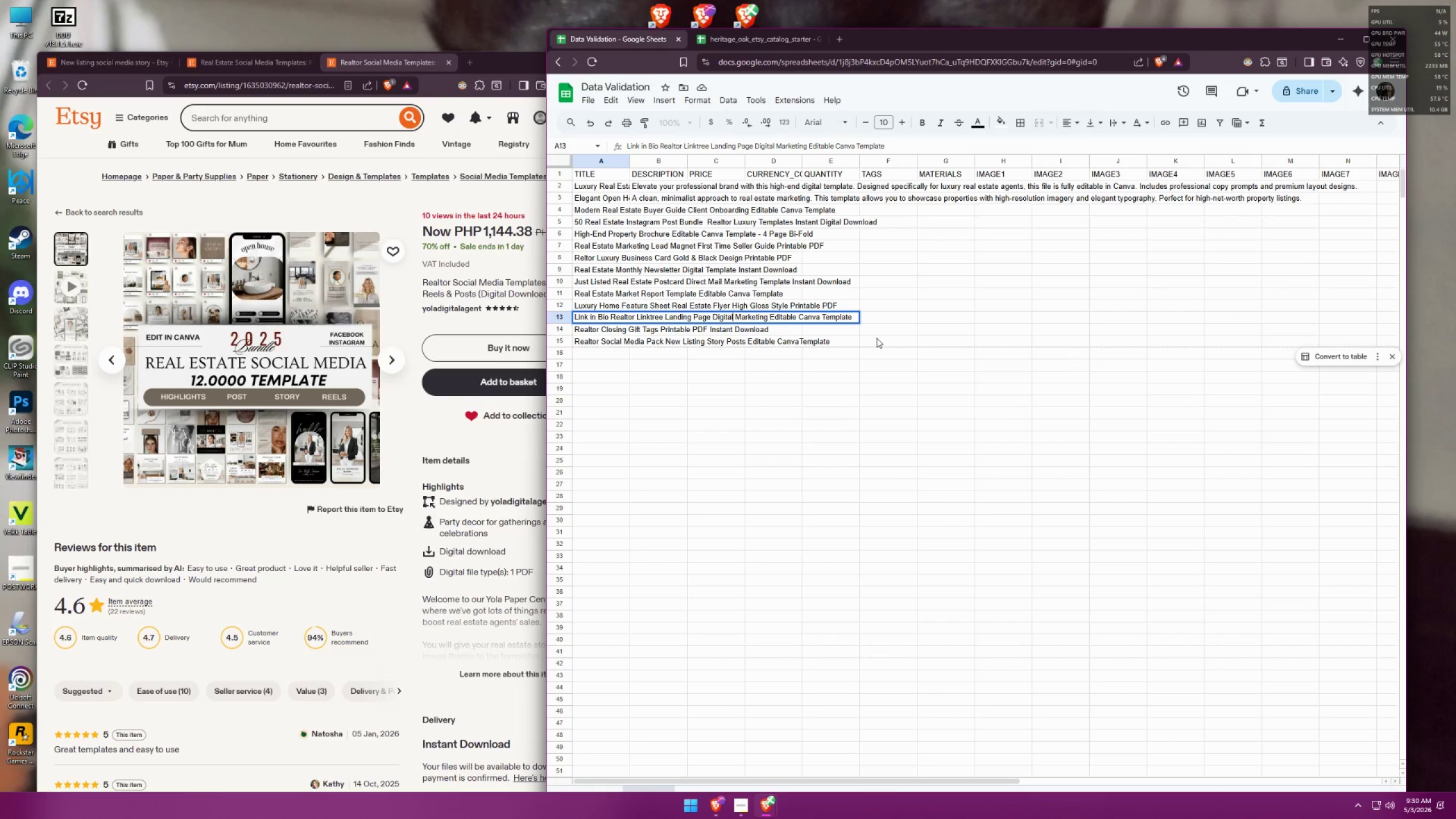 
key(ArrowLeft)
 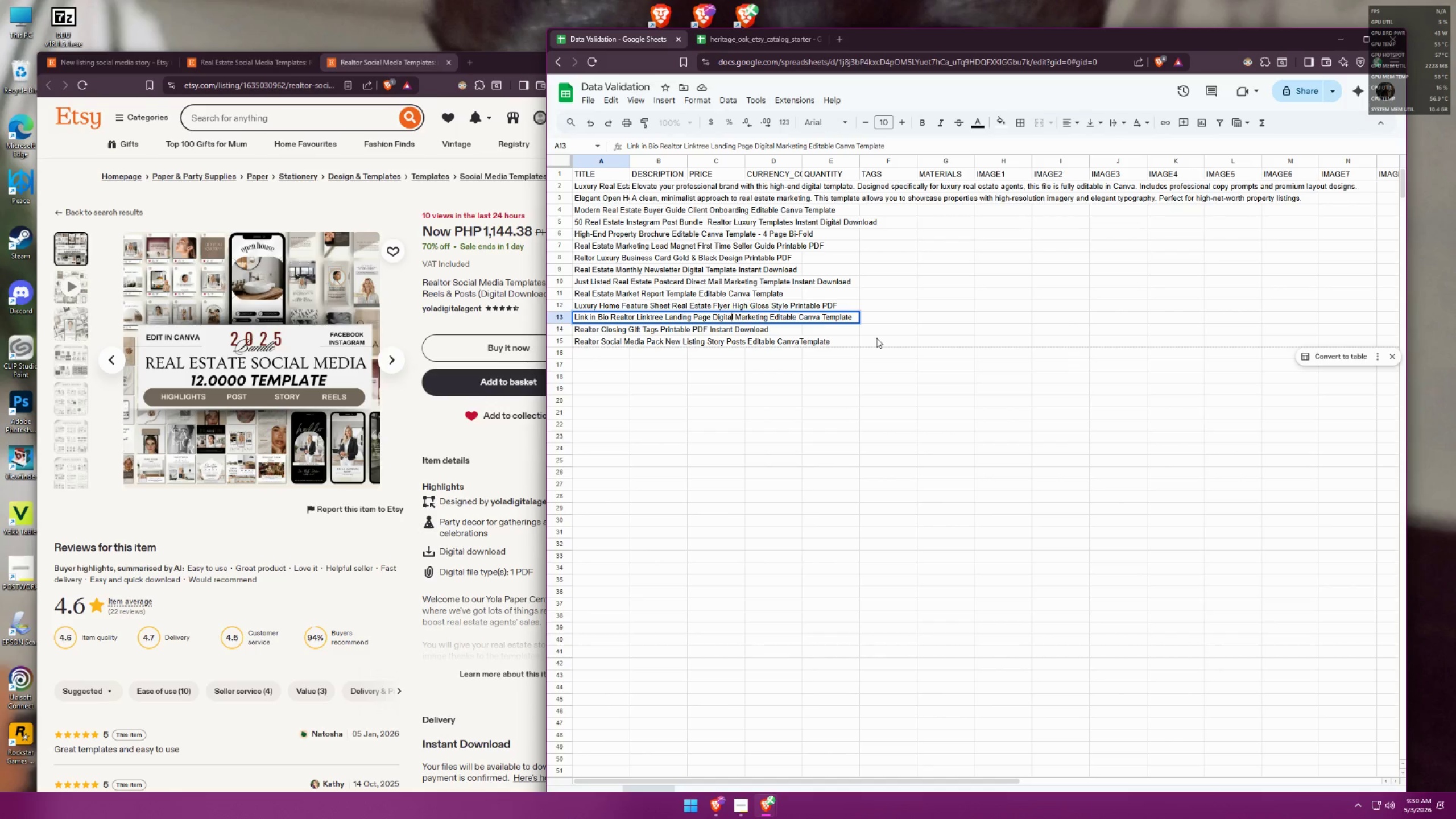 
key(ArrowLeft)
 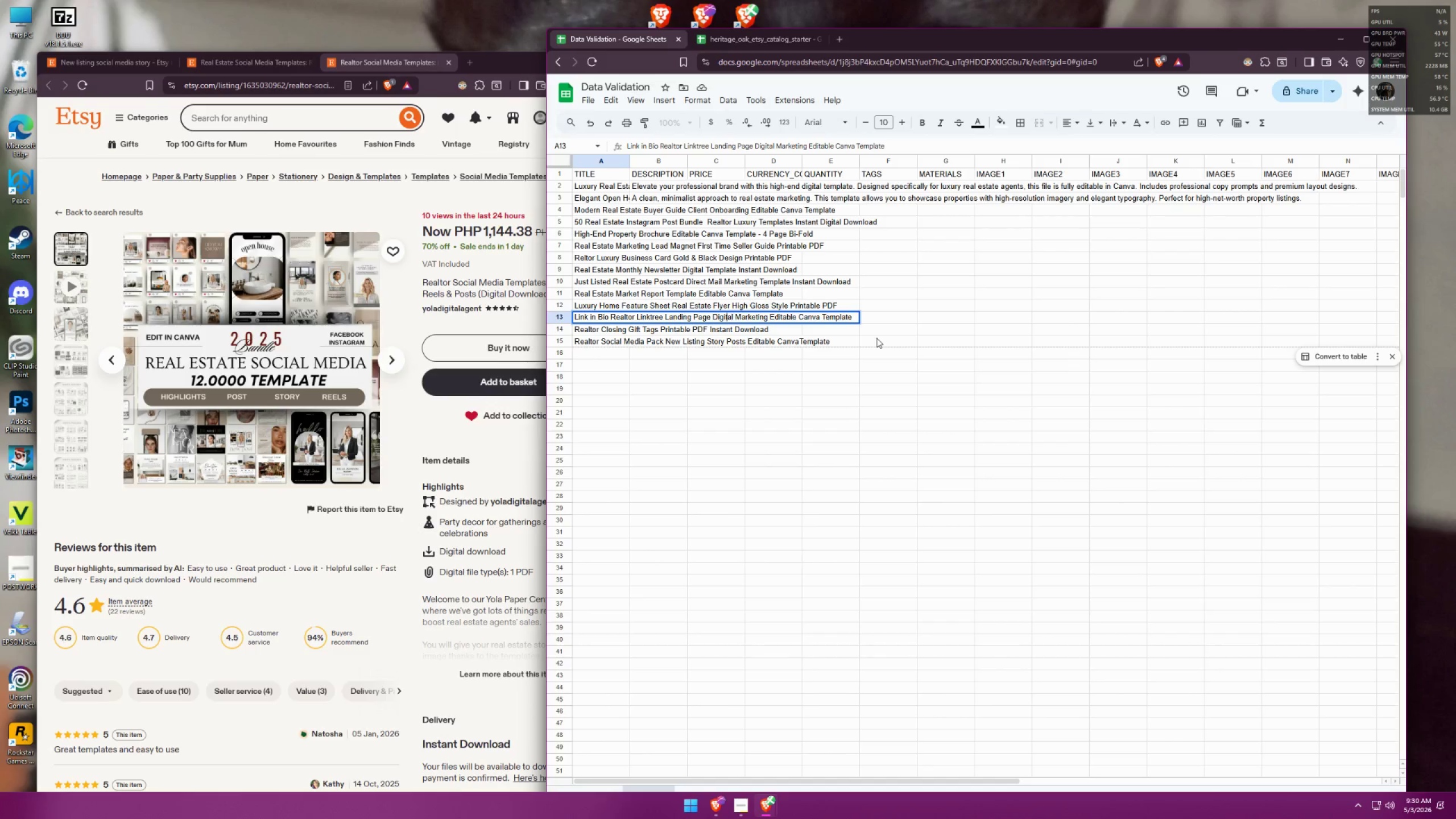 
key(ArrowLeft)
 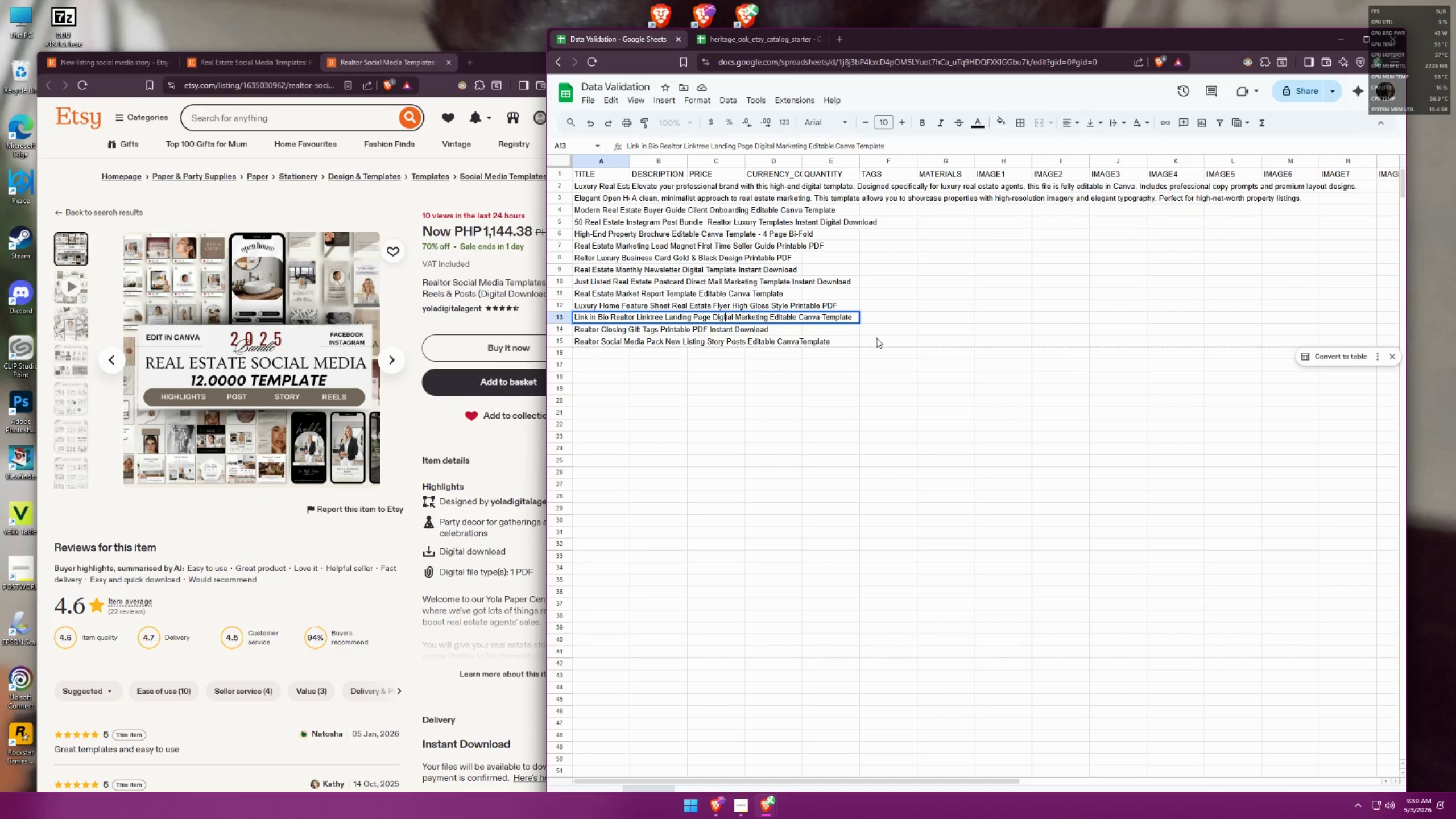 
key(ArrowLeft)
 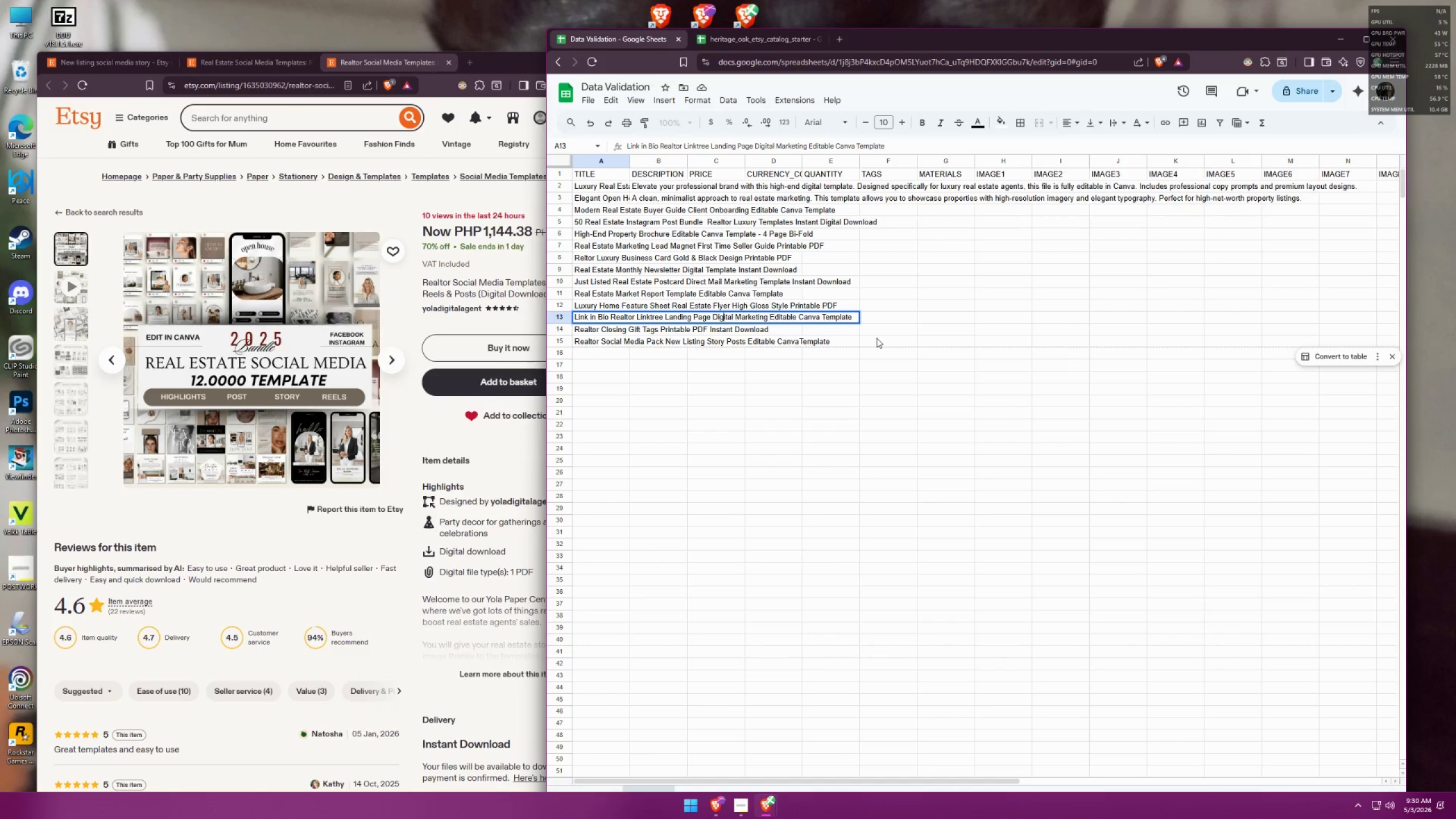 
key(ArrowLeft)
 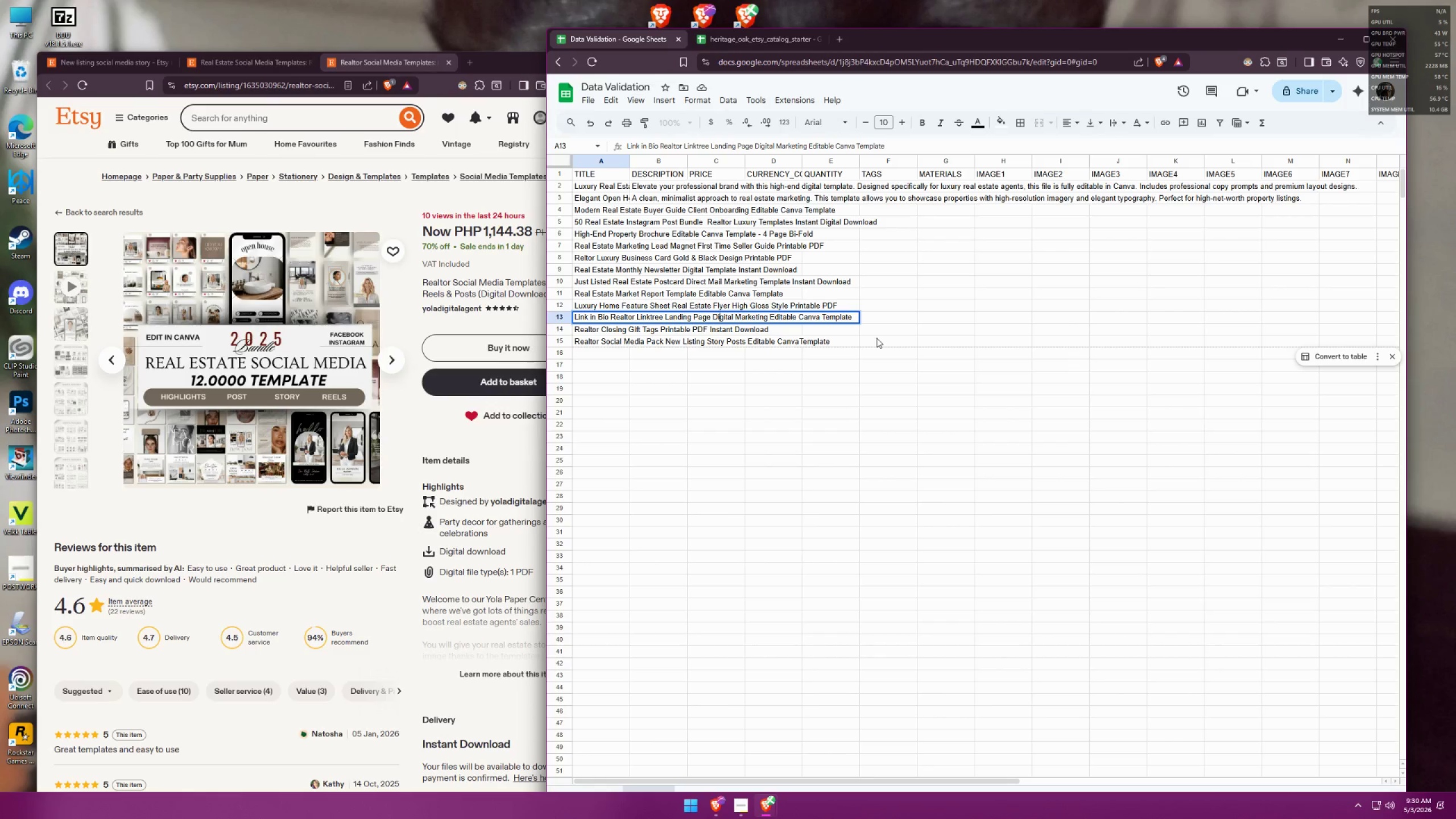 
key(ArrowLeft)
 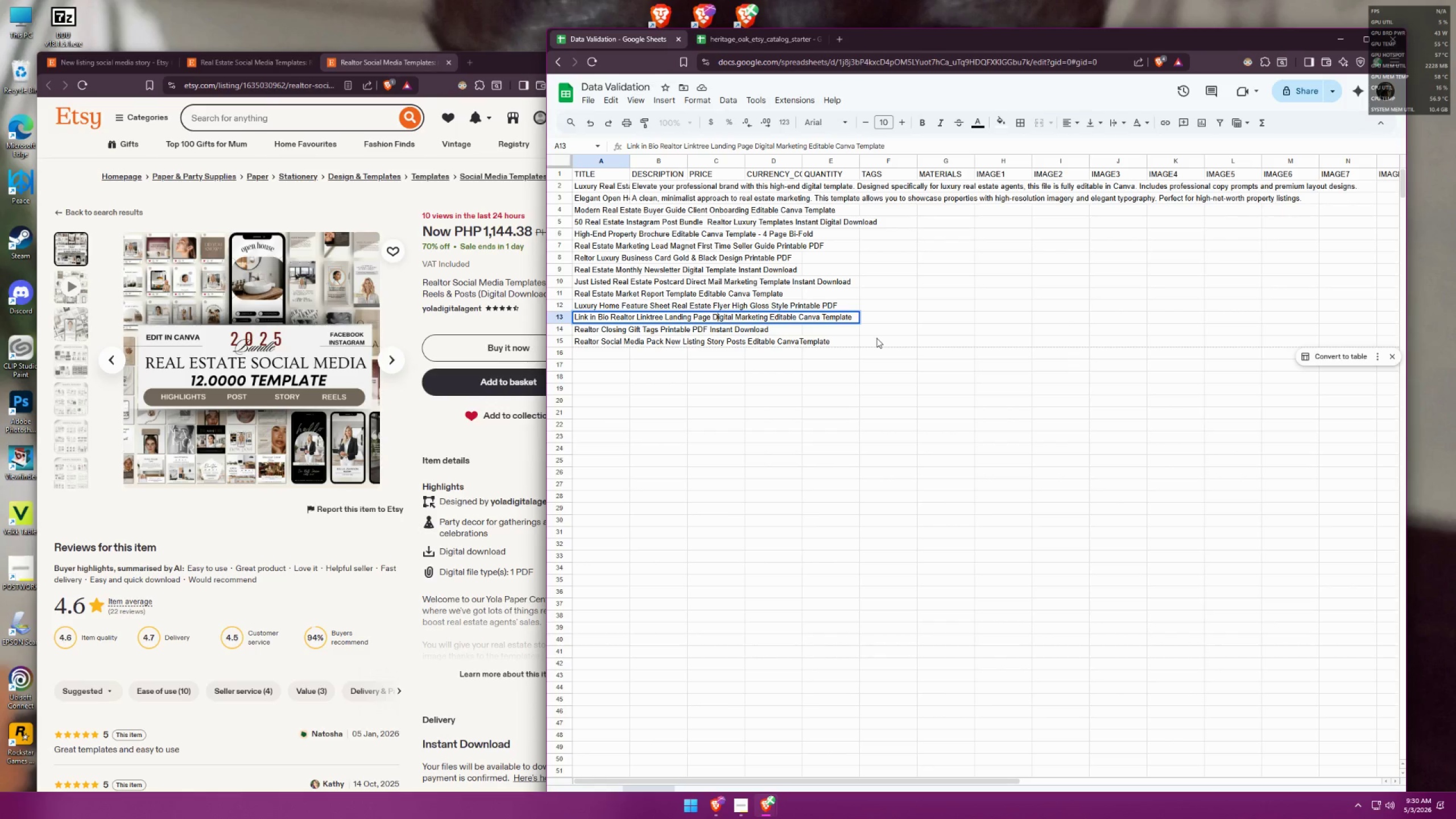 
key(ArrowLeft)
 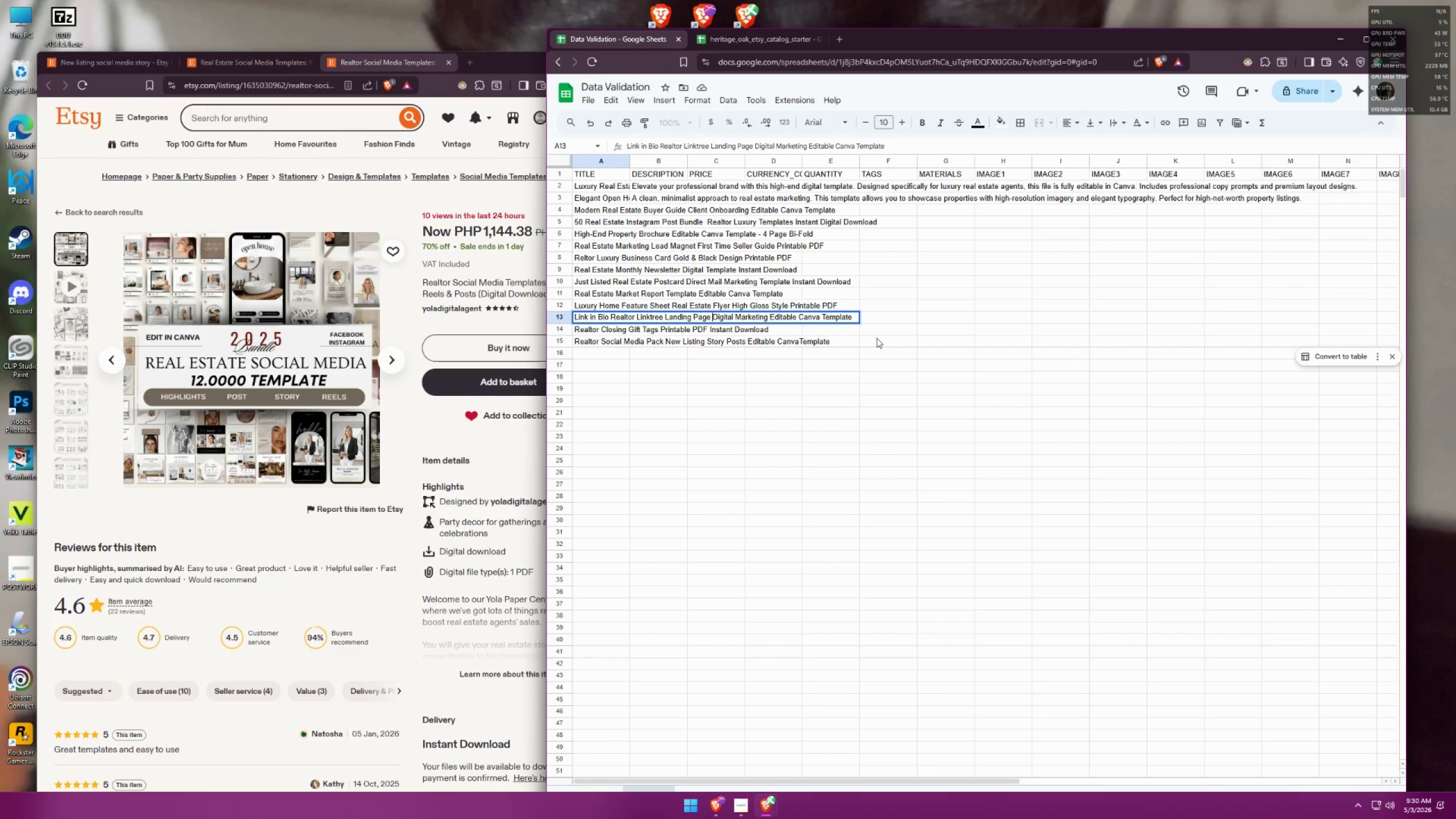 
type(Real Estate )
 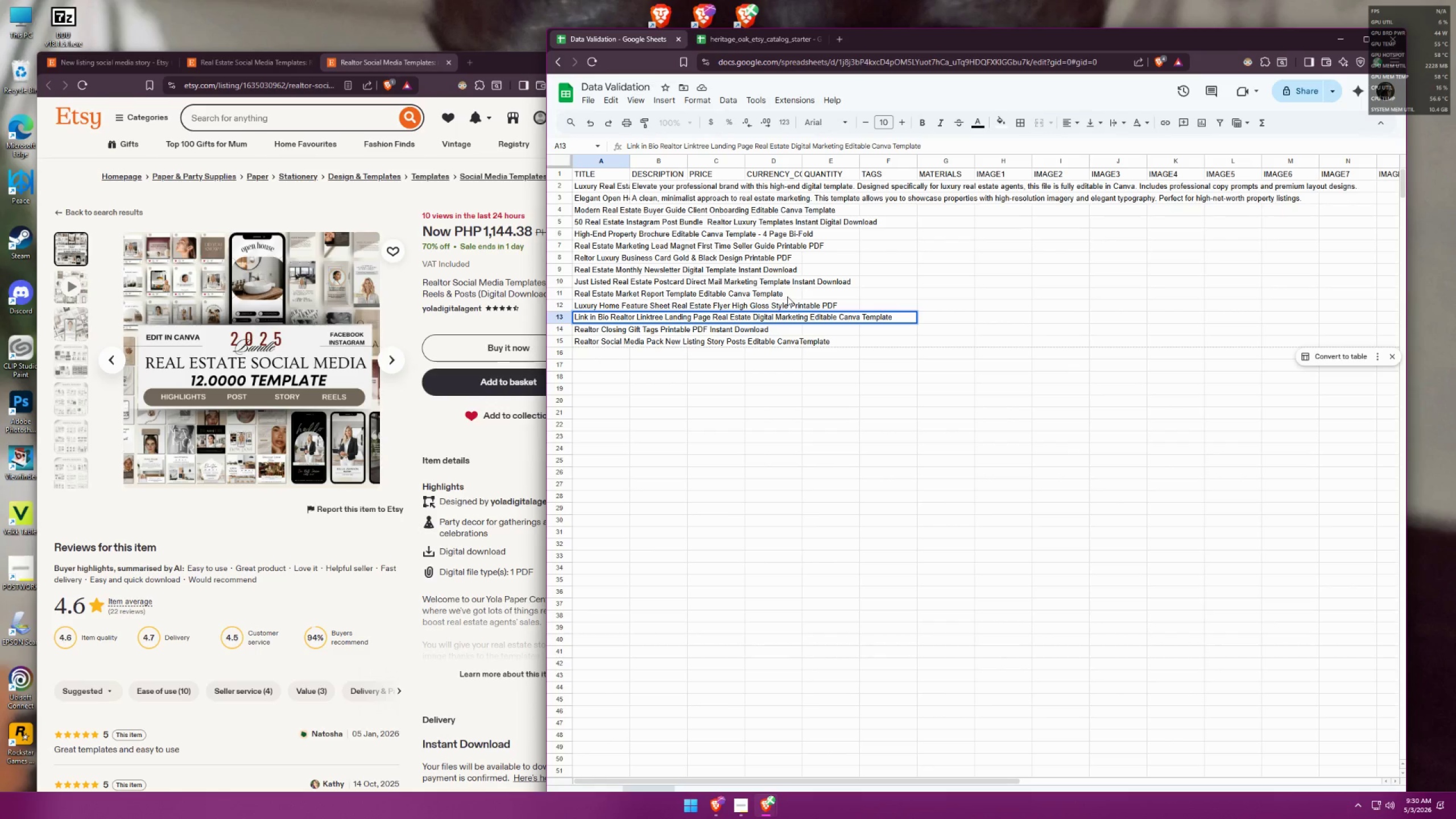 
left_click([826, 398])
 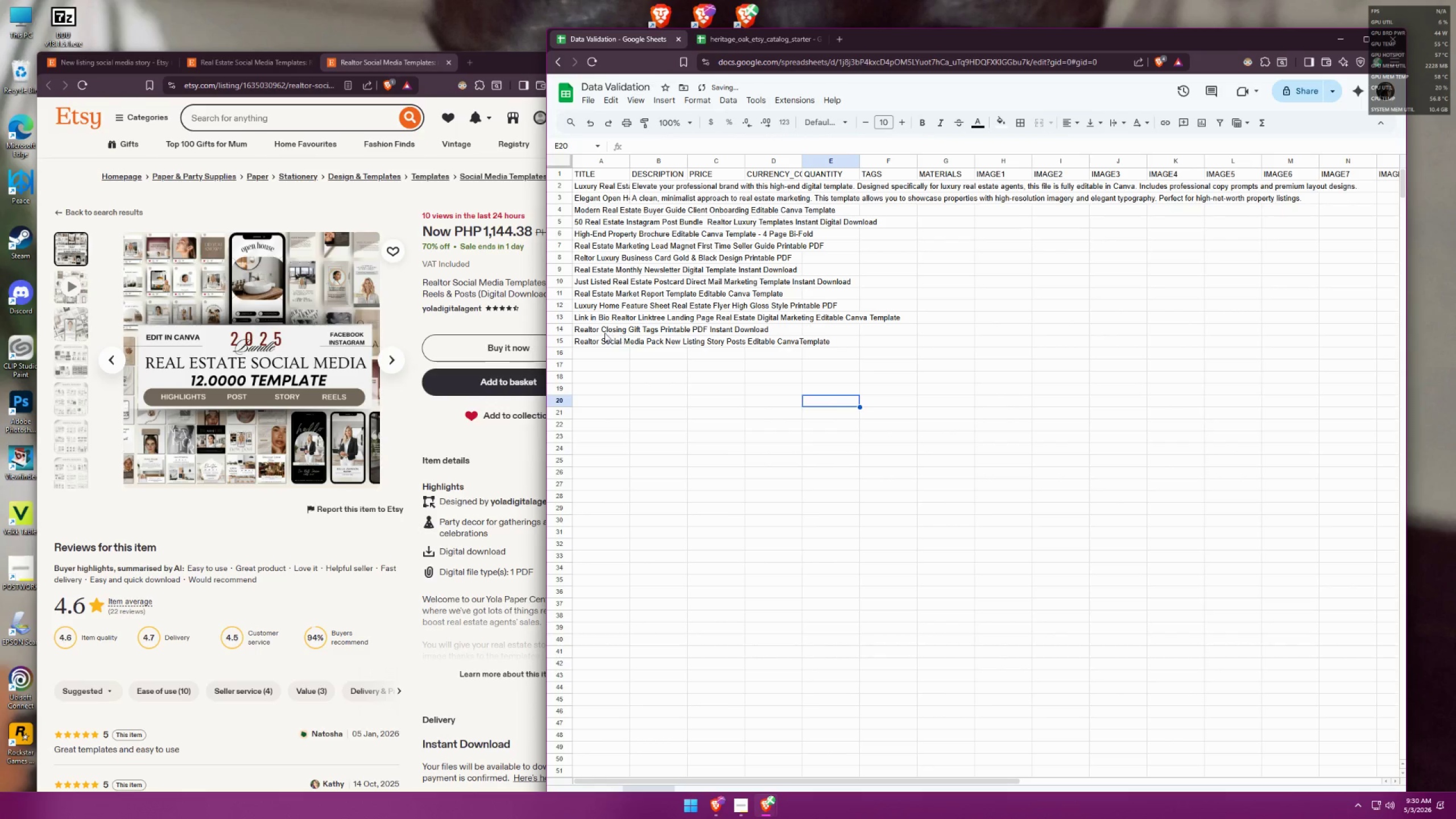 
double_click([596, 328])
 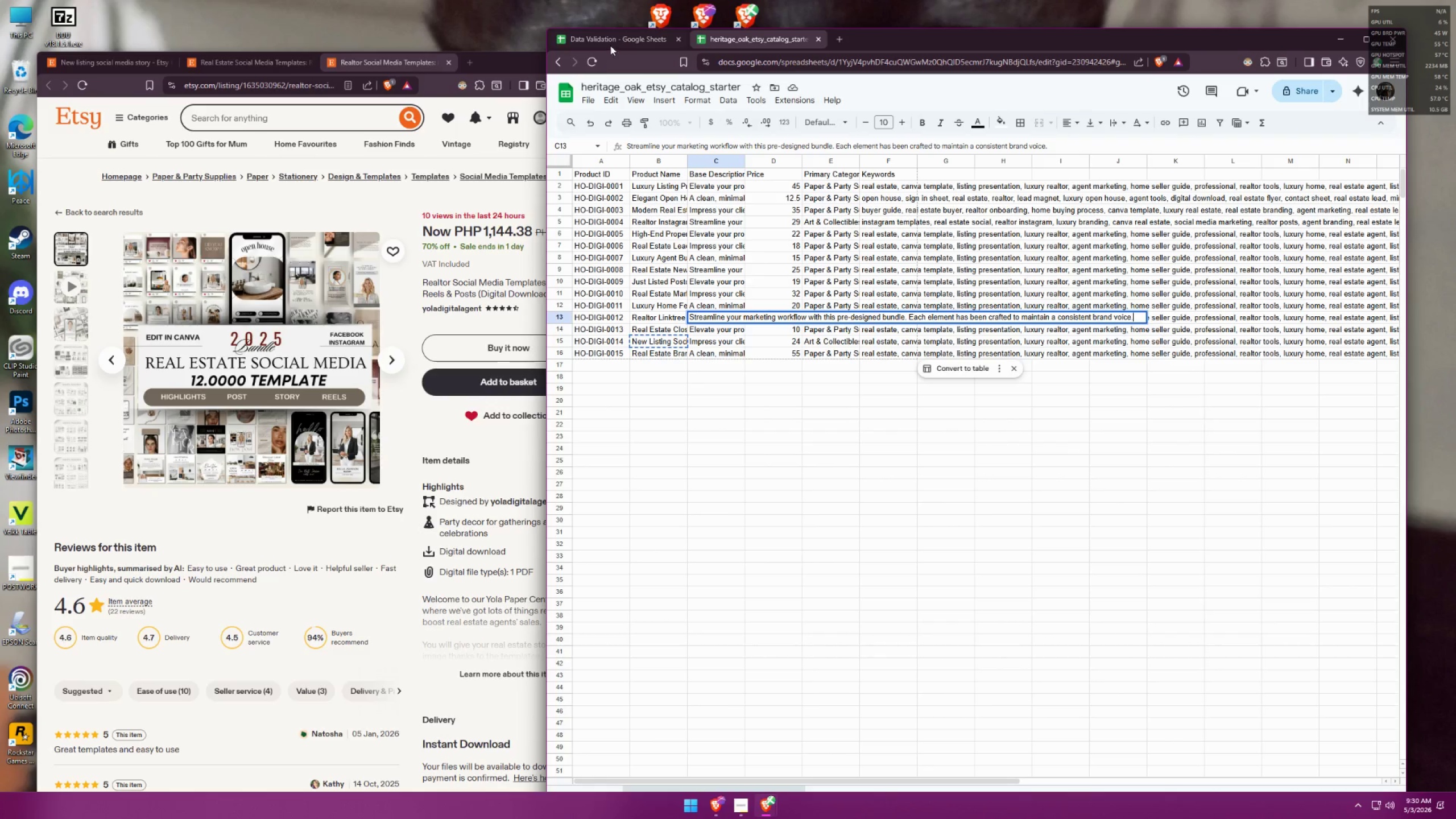 
left_click([746, 40])
 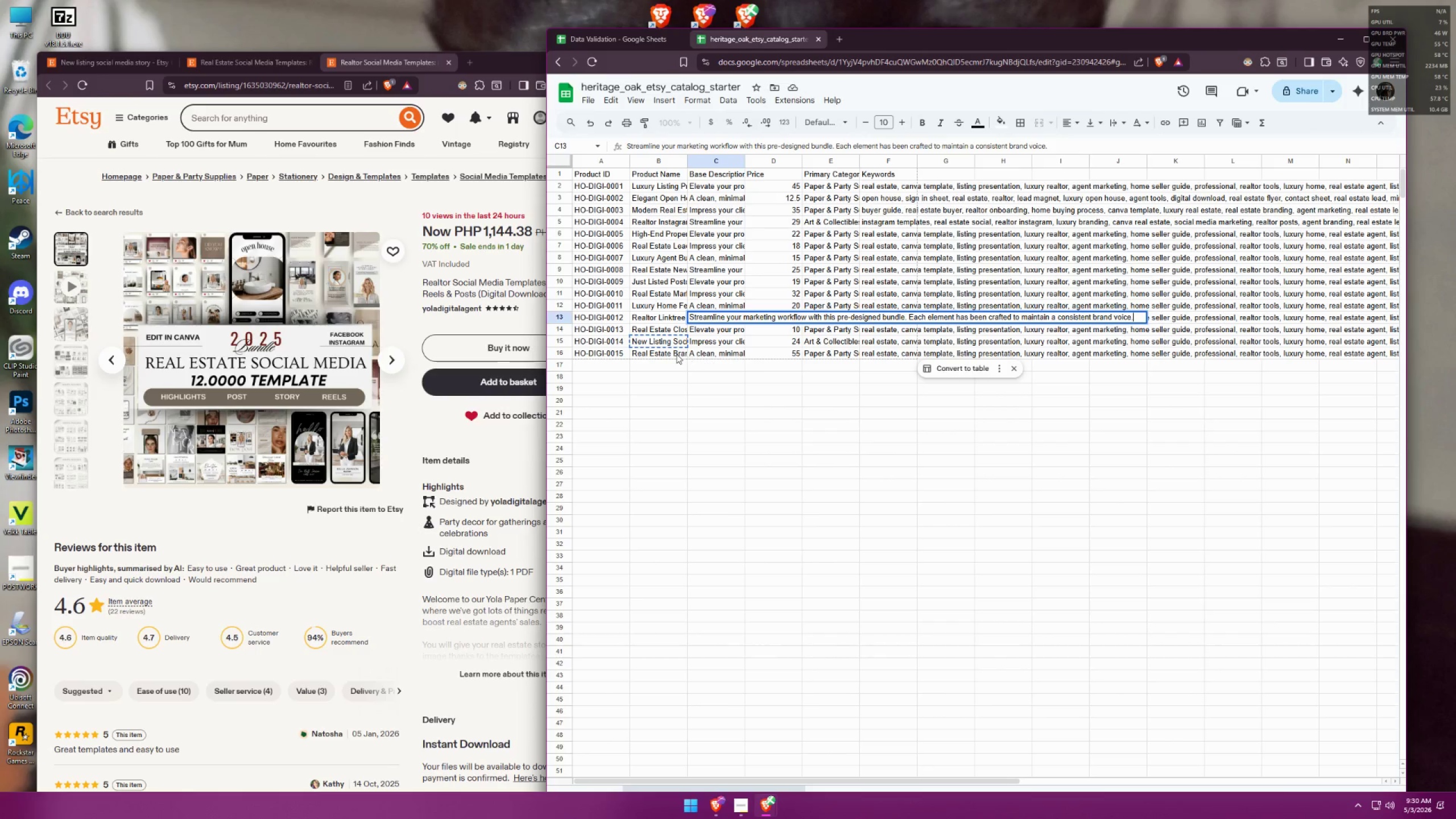 
left_click([631, 37])
 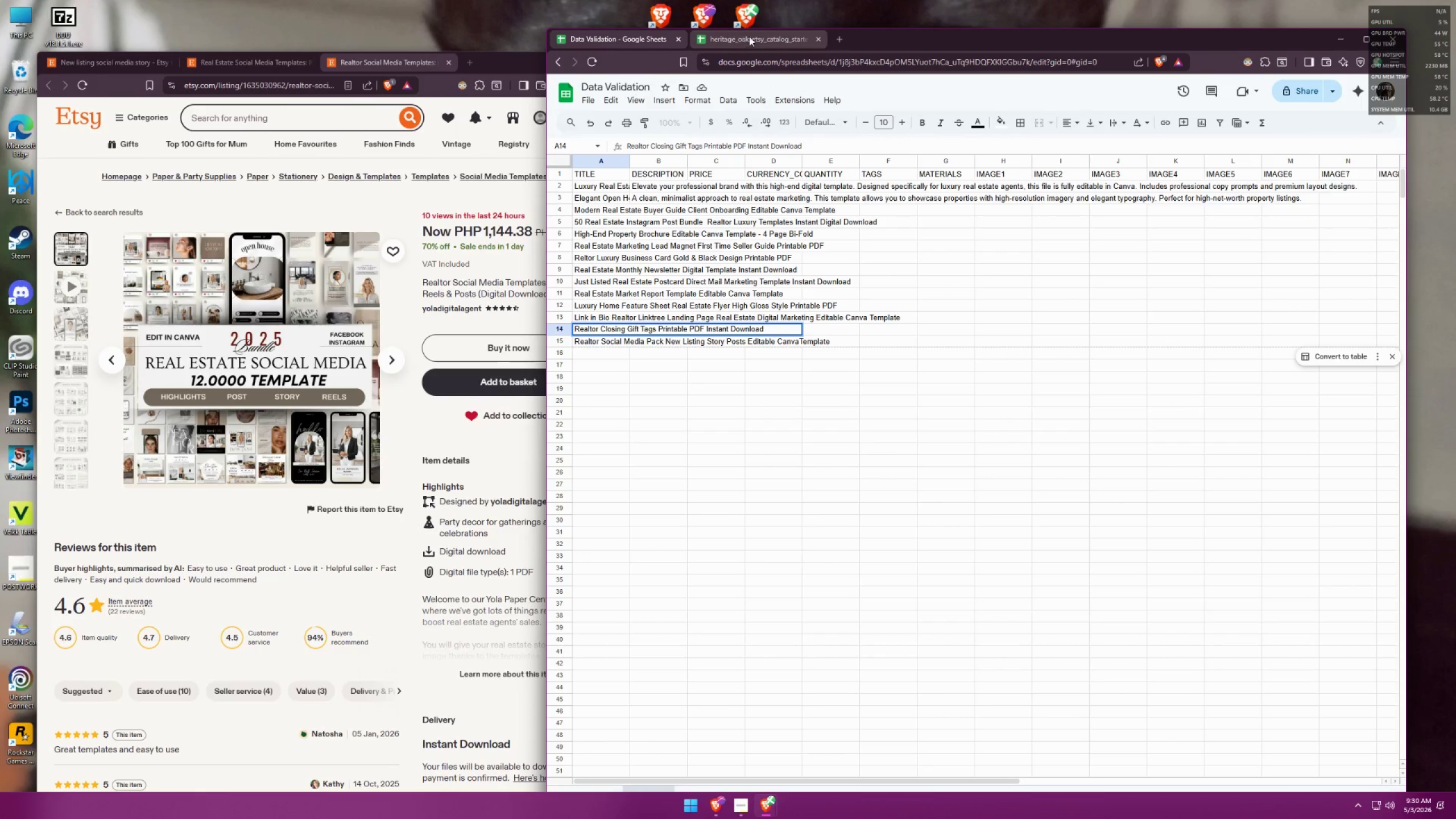 
left_click([753, 34])
 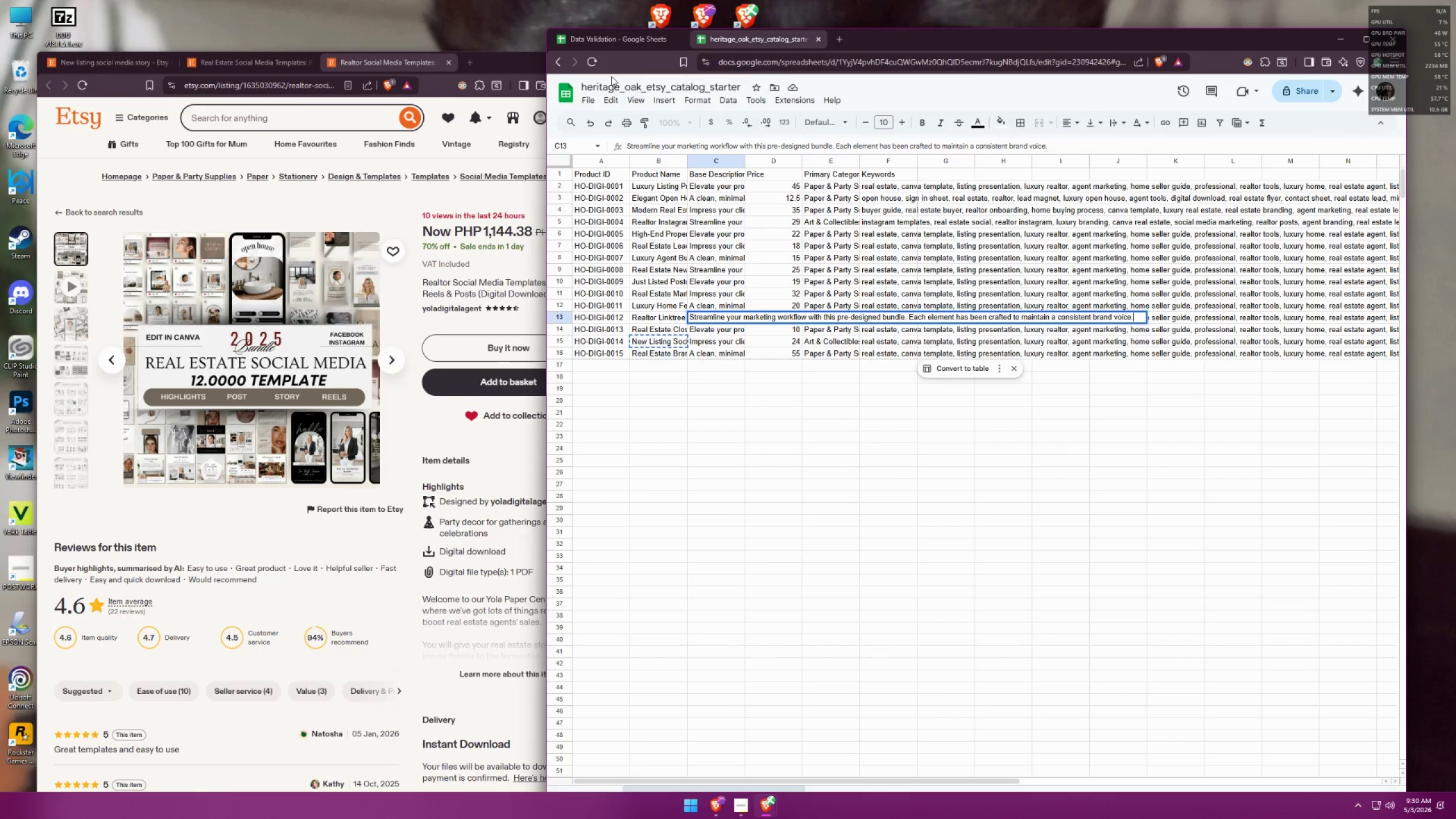 
left_click([619, 45])
 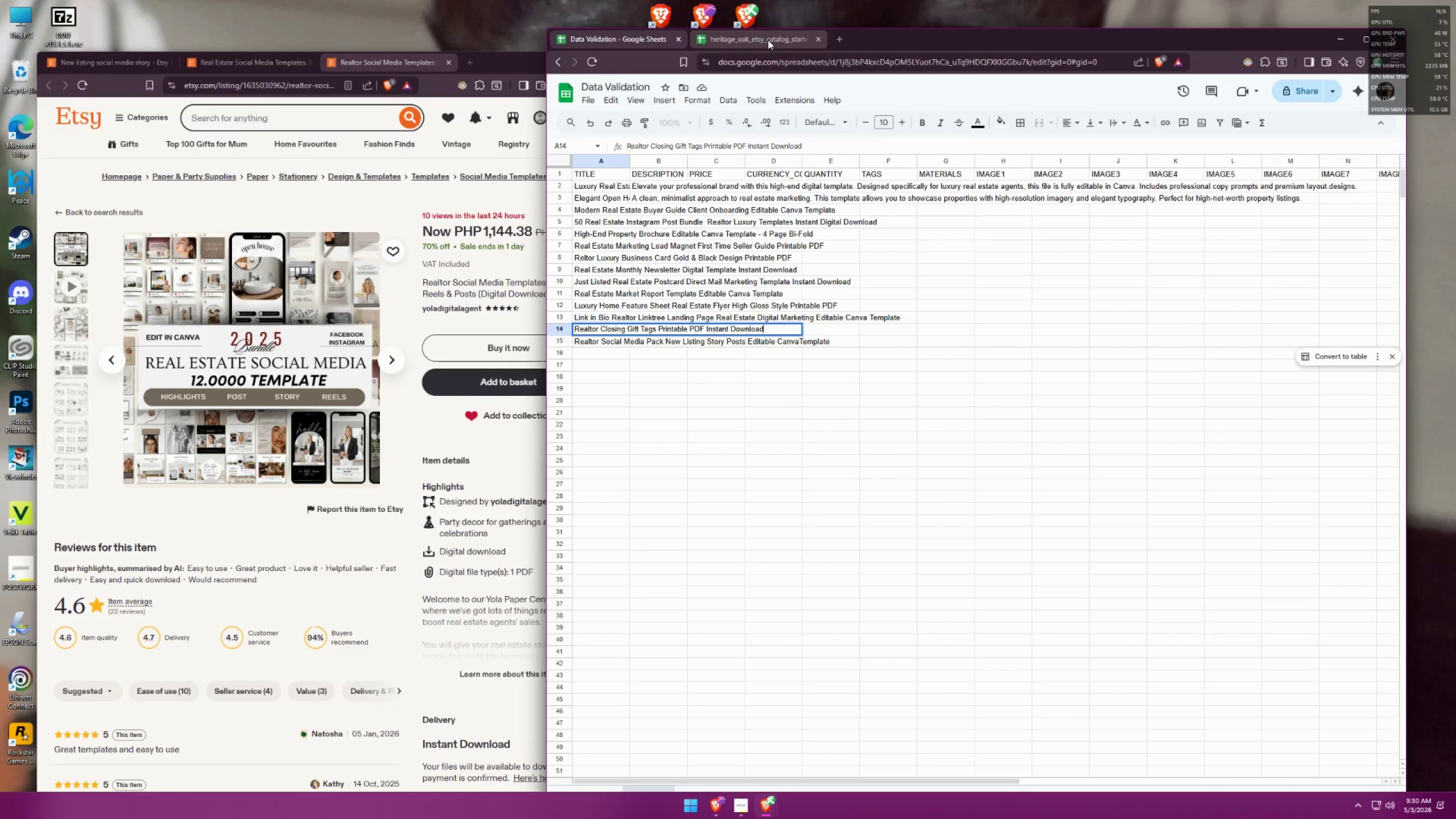 
left_click([768, 40])
 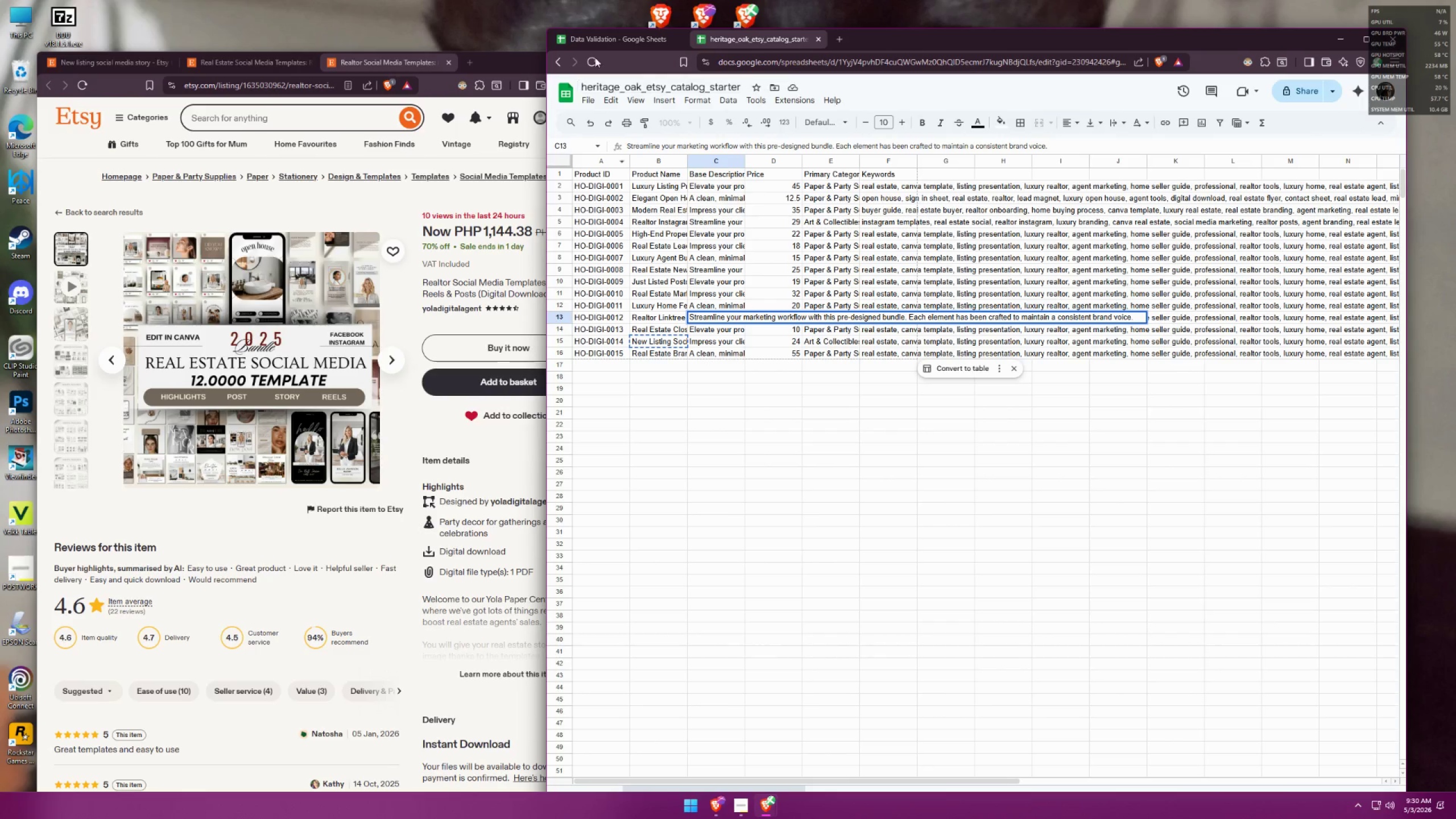 
left_click([618, 34])
 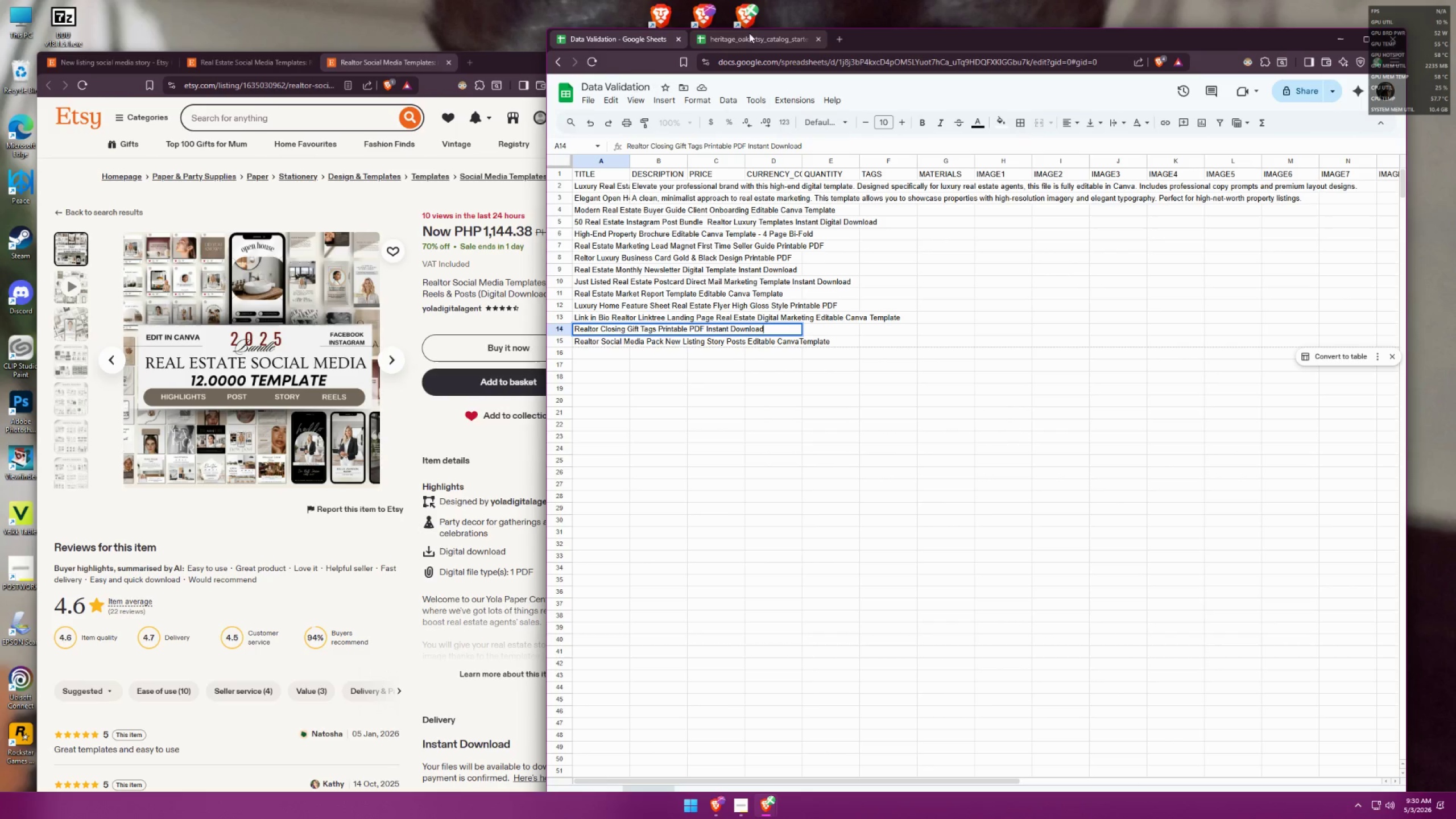 
left_click([751, 34])
 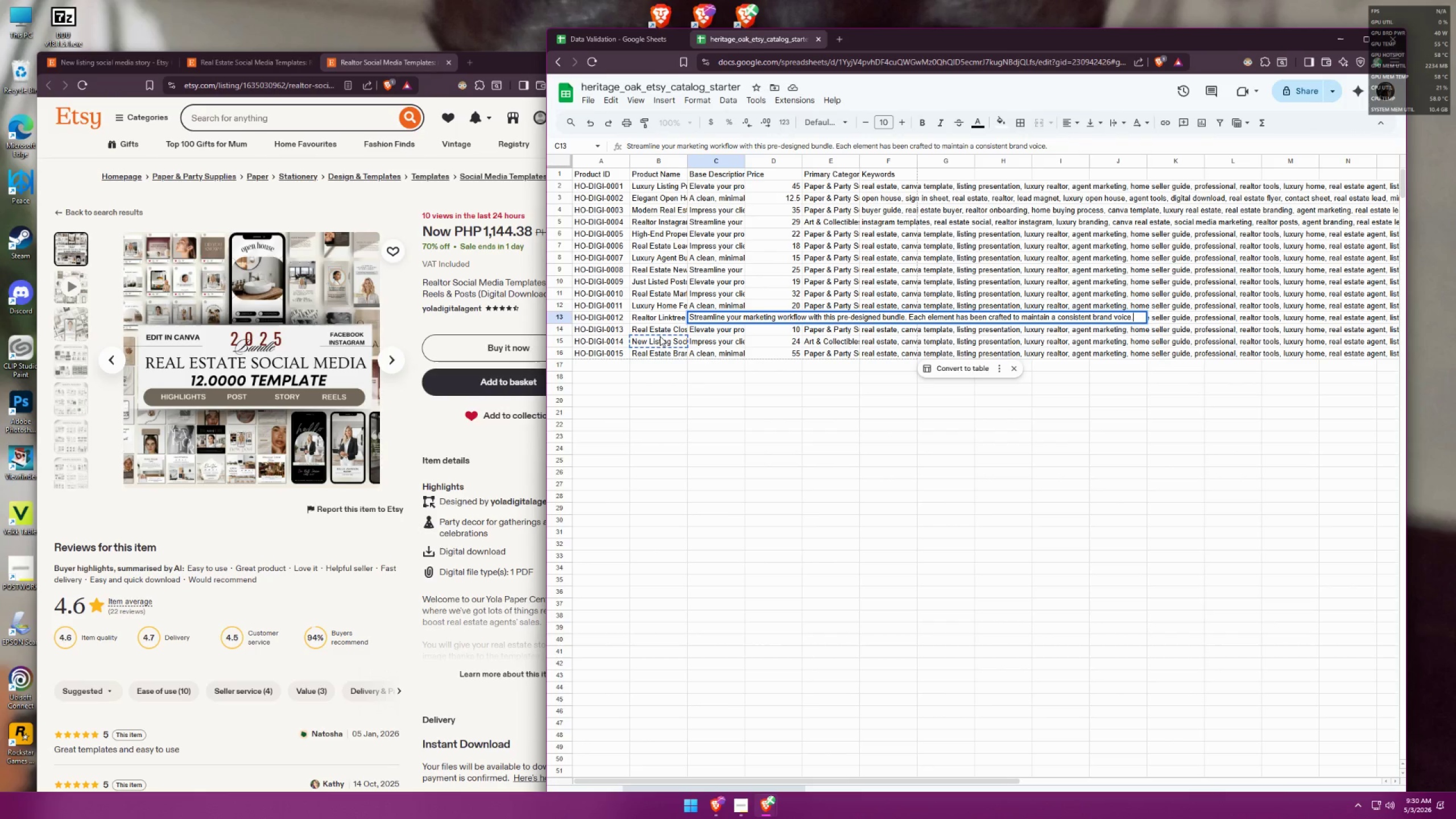 
double_click([664, 328])
 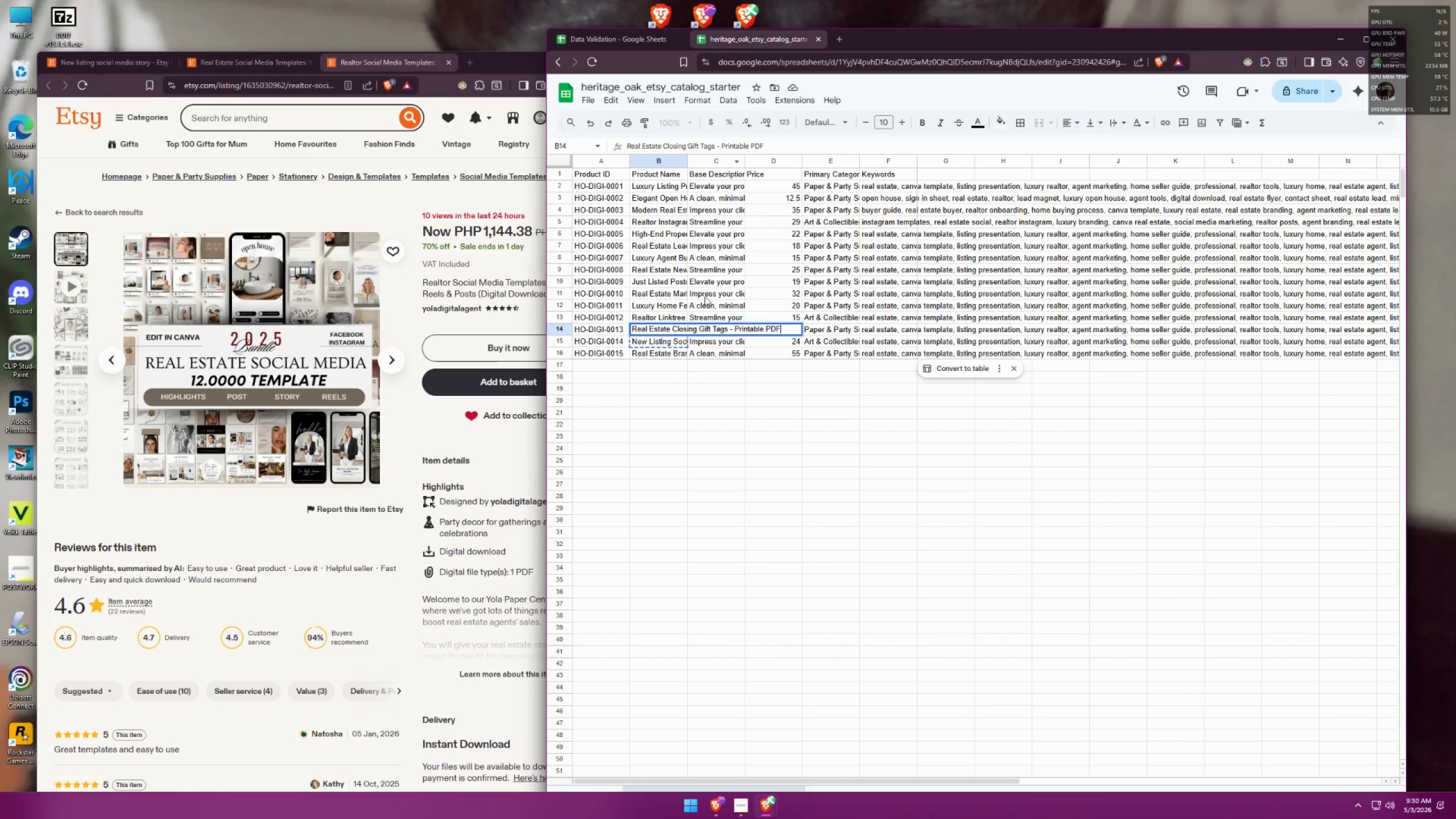 
double_click([717, 333])
 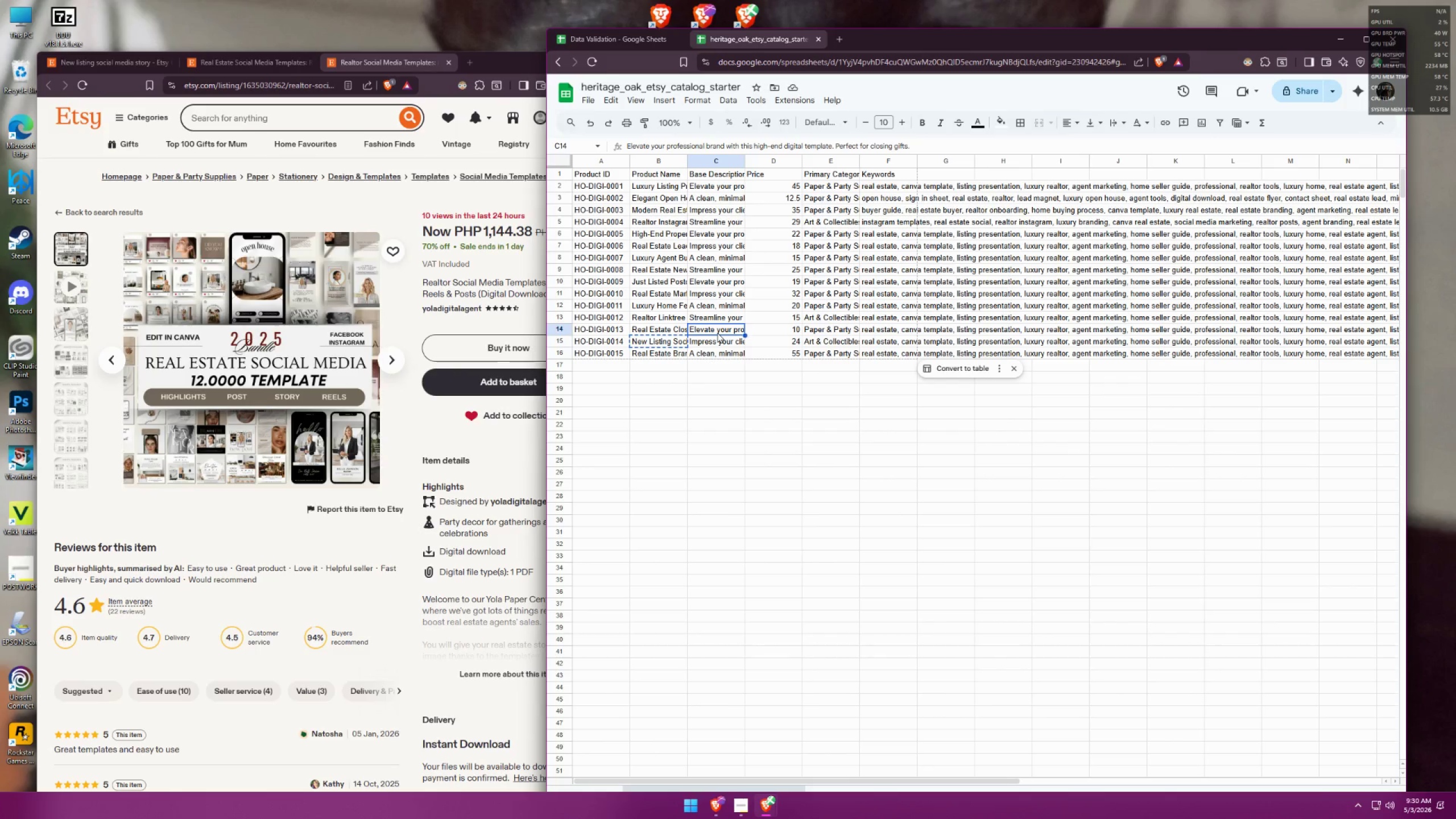 
triple_click([717, 333])
 